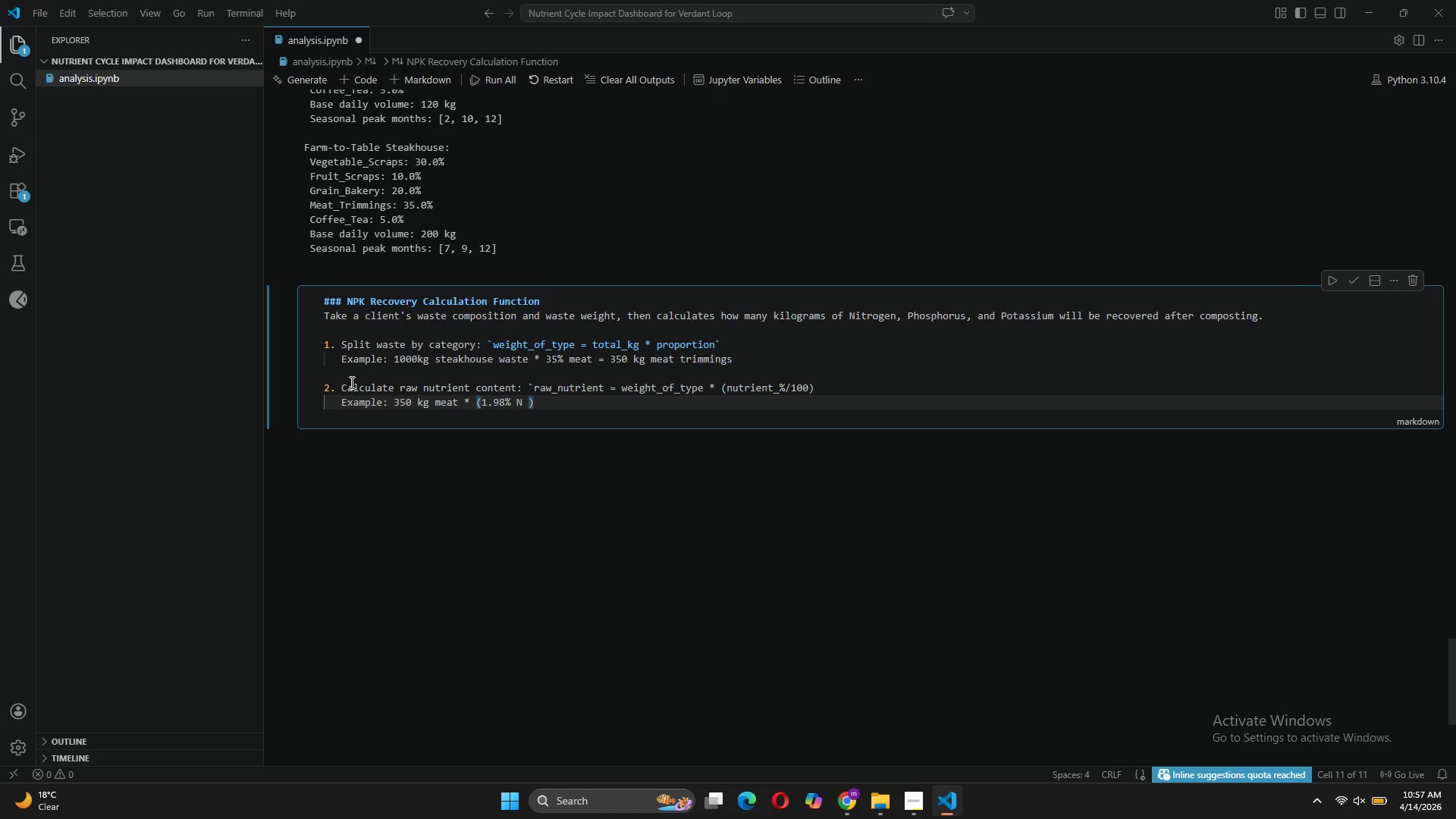 
key(Slash)
 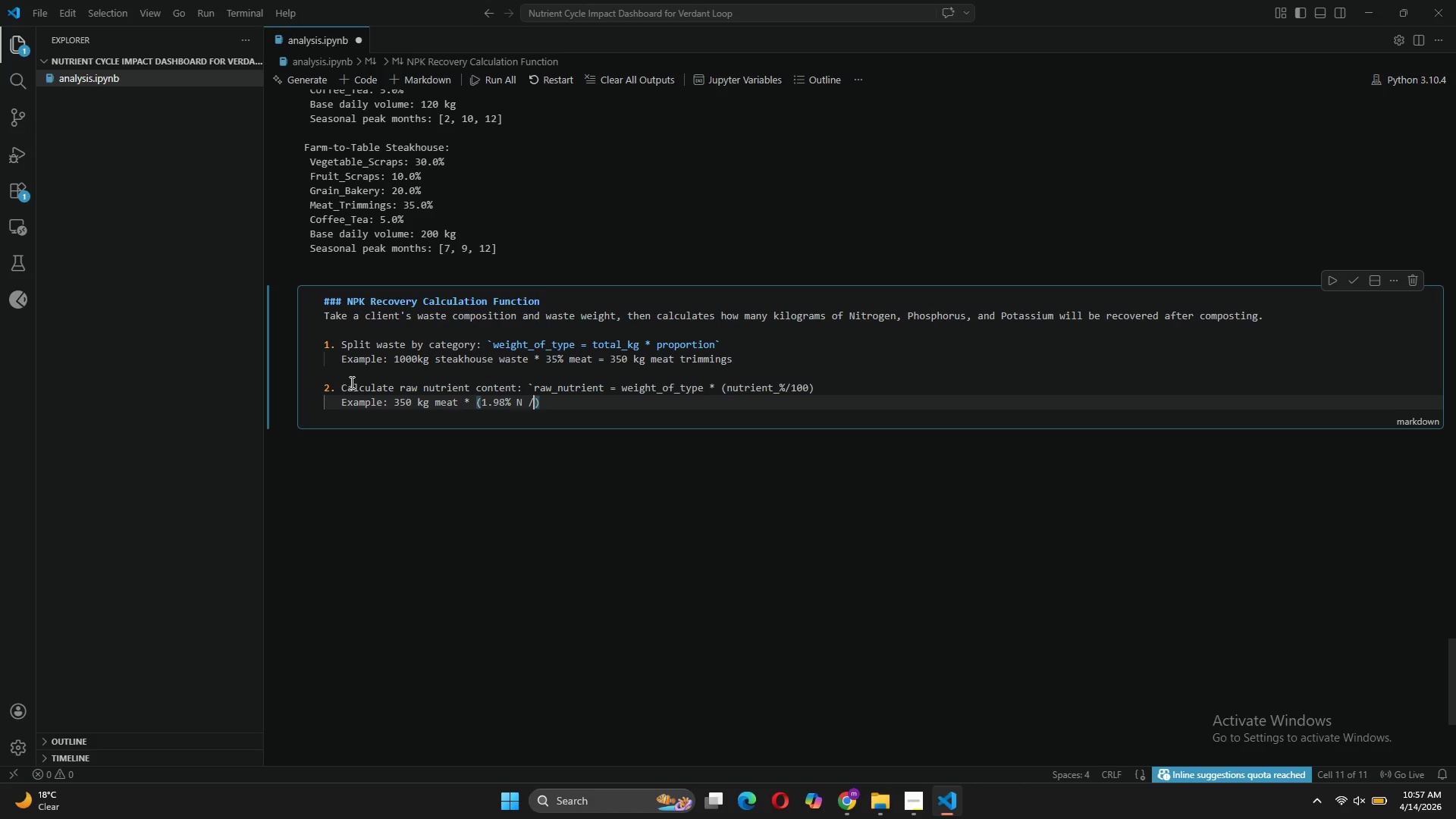 
type( 100)
 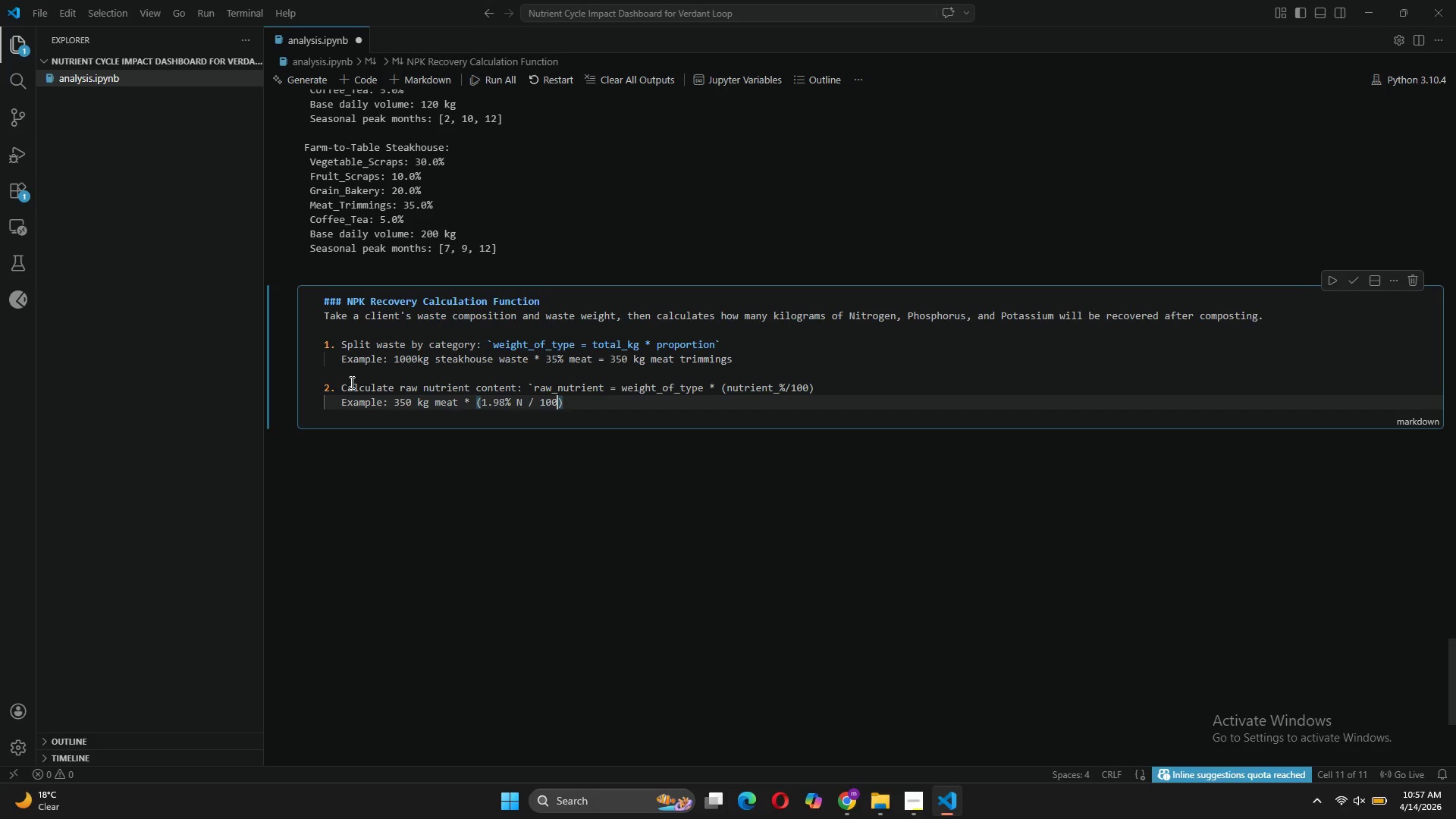 
key(ArrowRight)
 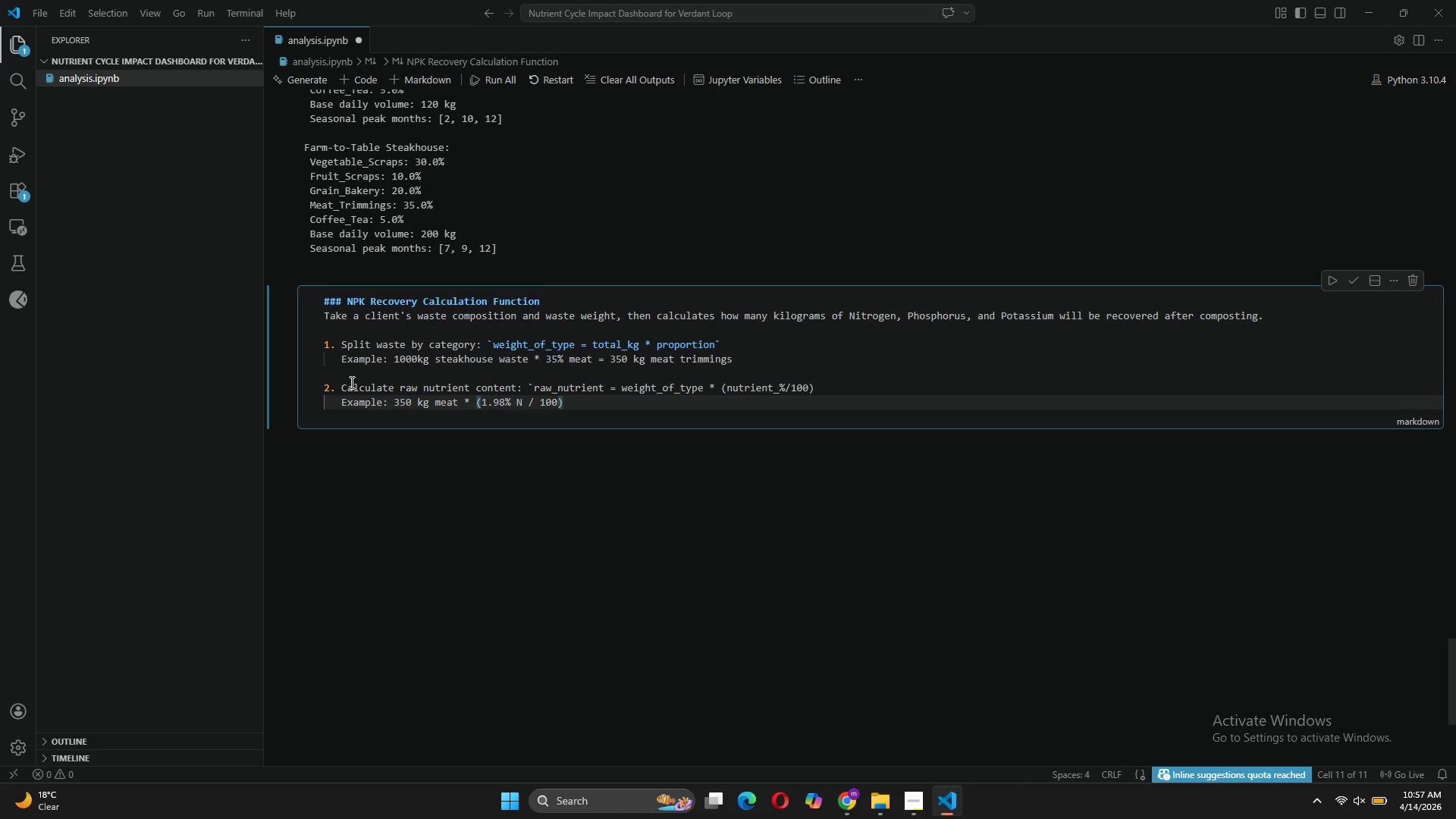 
type( = 6.93 kg raw nitrogn)
key(Backspace)
type(rn)
key(Backspace)
key(Backspace)
type(en)
 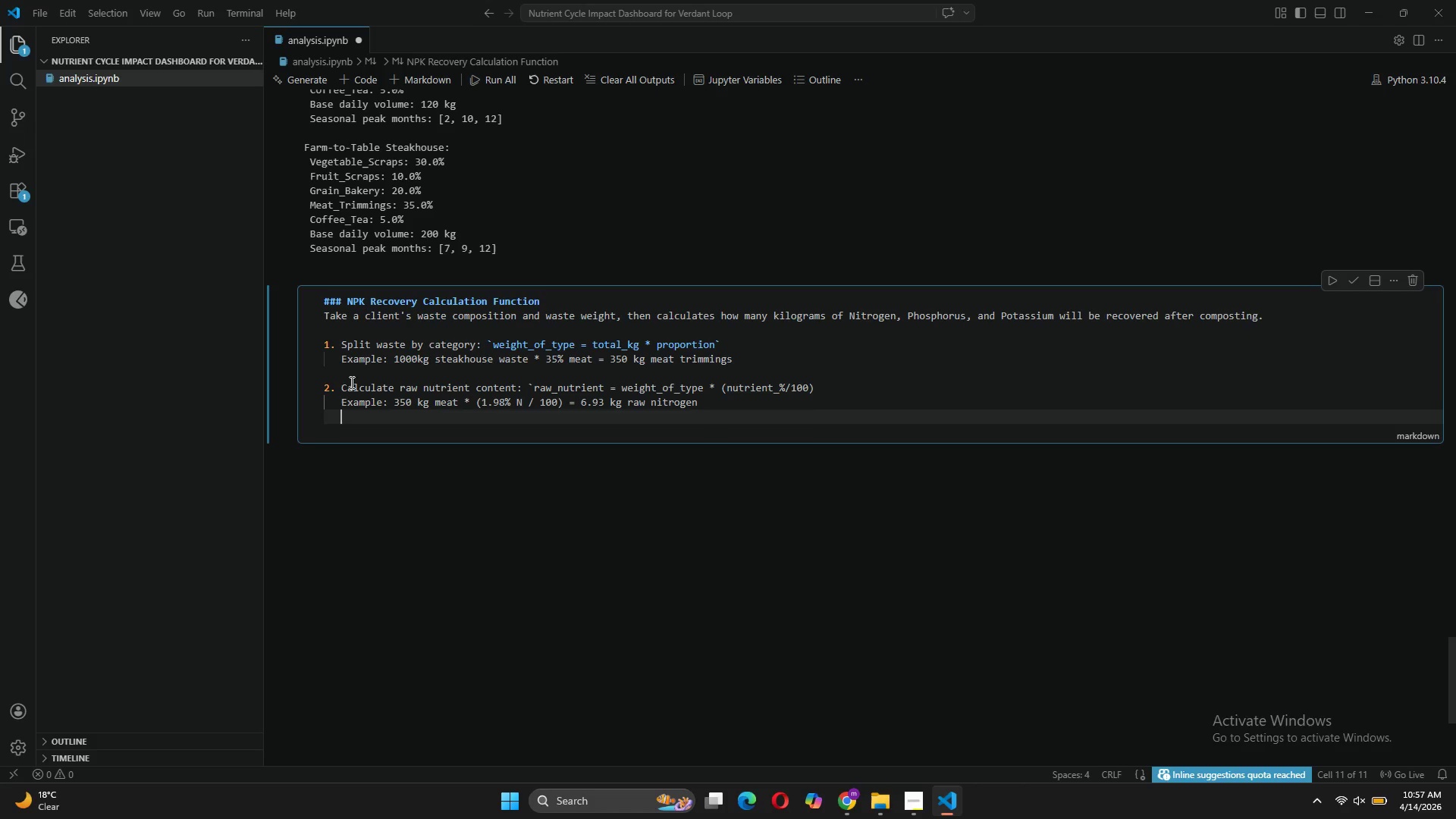 
key(Enter)
 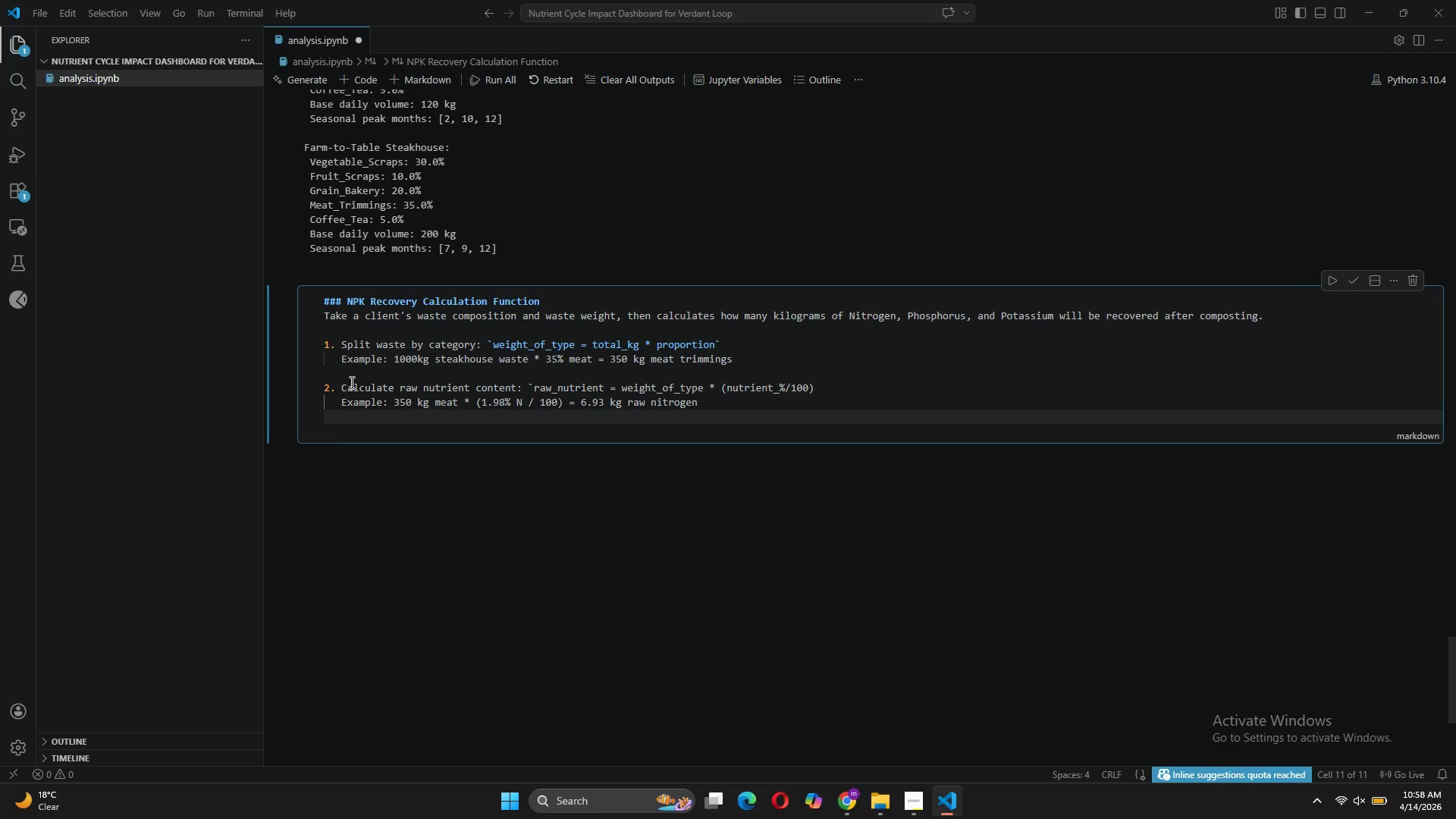 
key(Backspace)
type(4. AAP)
key(Backspace)
key(Backspace)
type(P)
key(Backspace)
type(pl)
key(Backspace)
type(ply composting efficiency)
 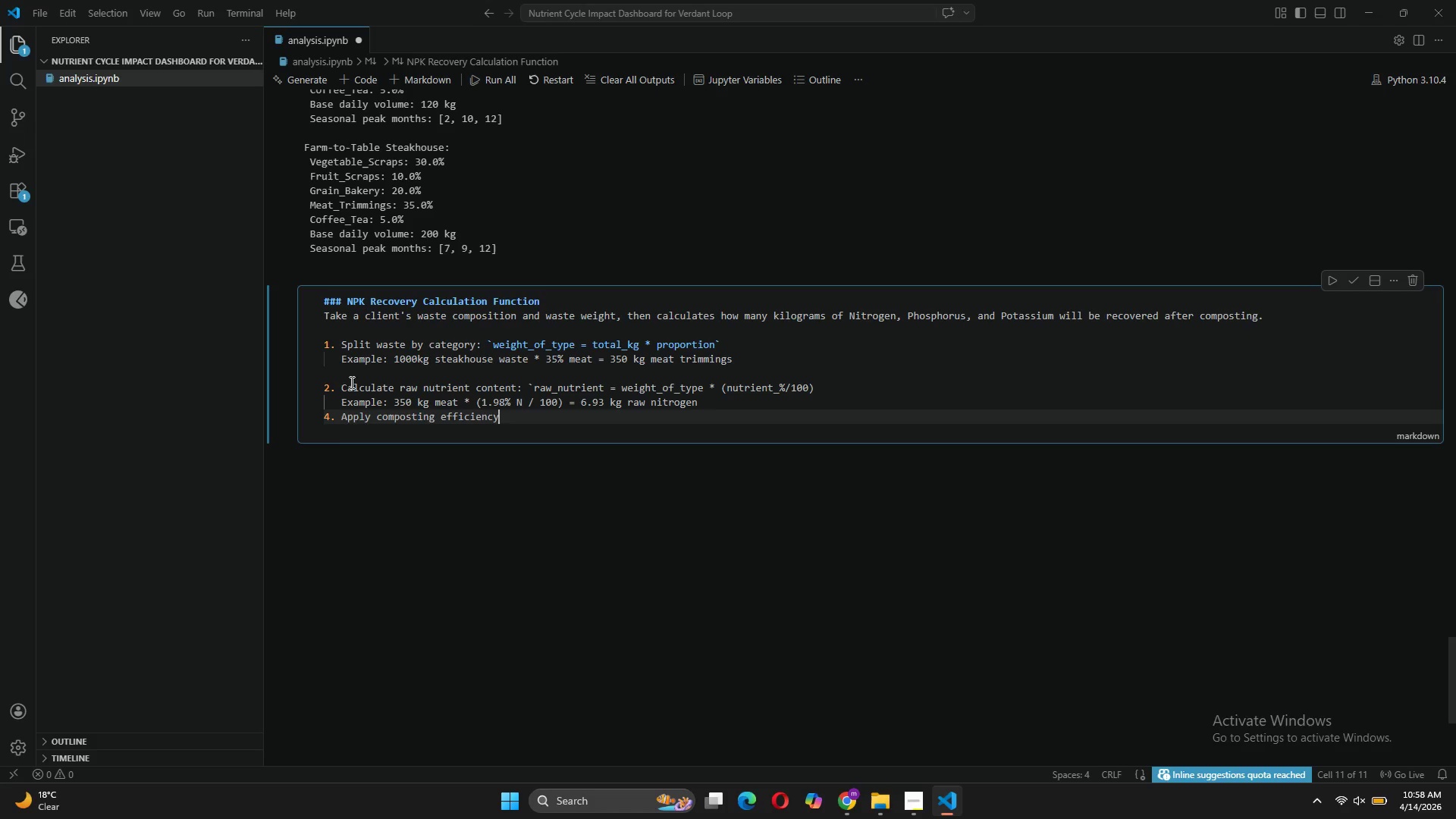 
type(: `recovered = re)
key(Backspace)
type(aw_nutrient * 0.65`)
 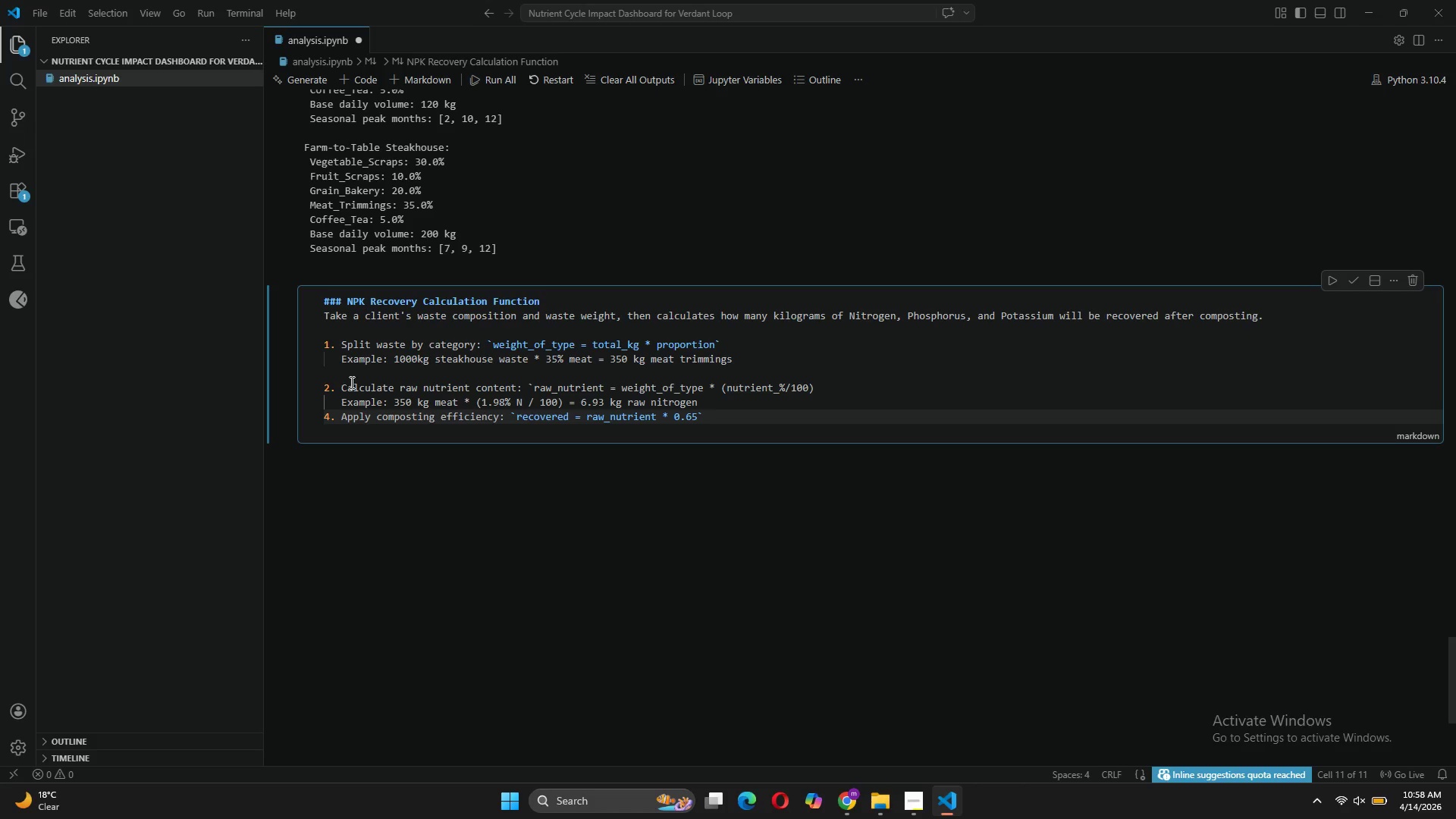 
key(Enter)
 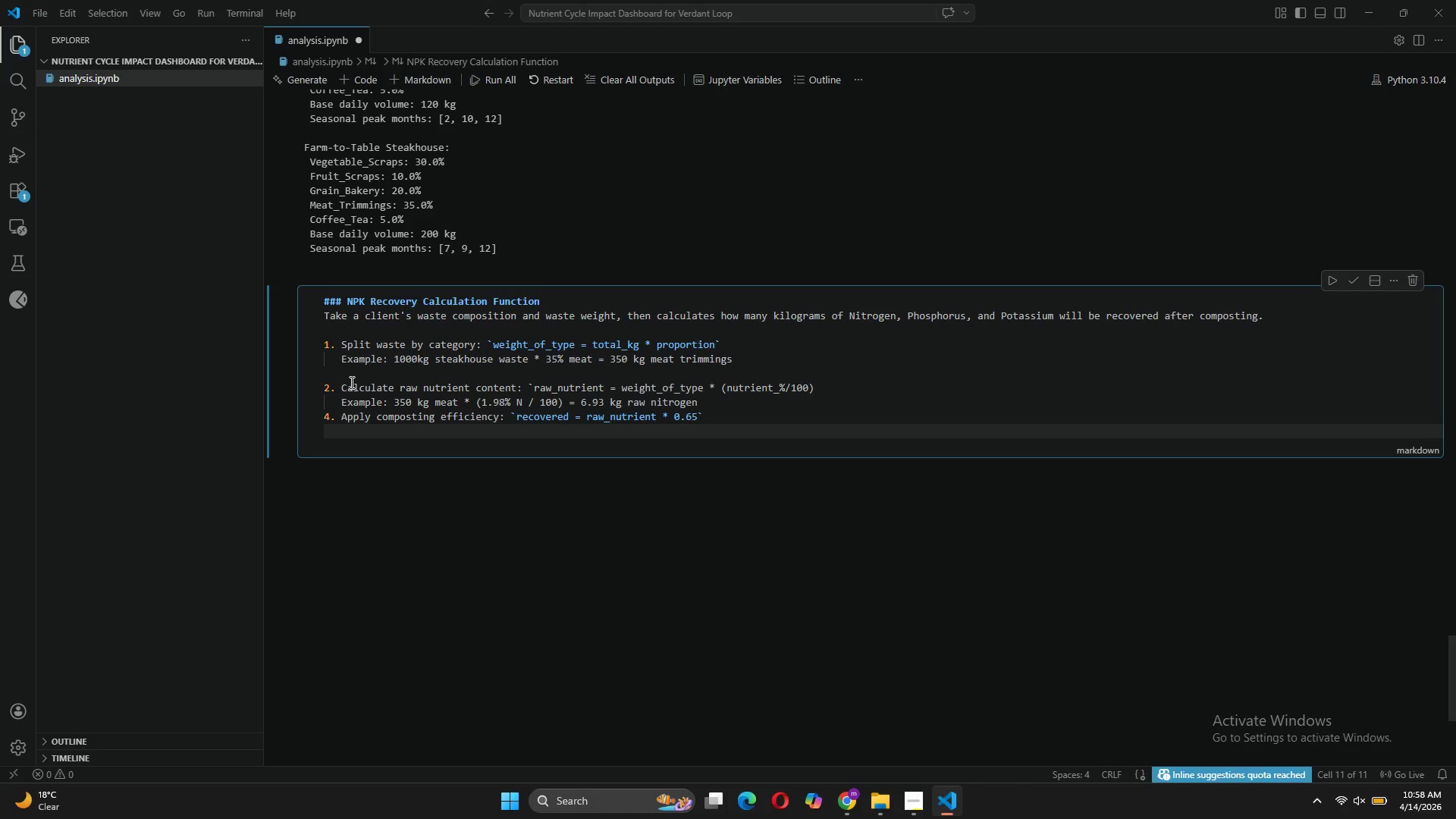 
key(Tab)
 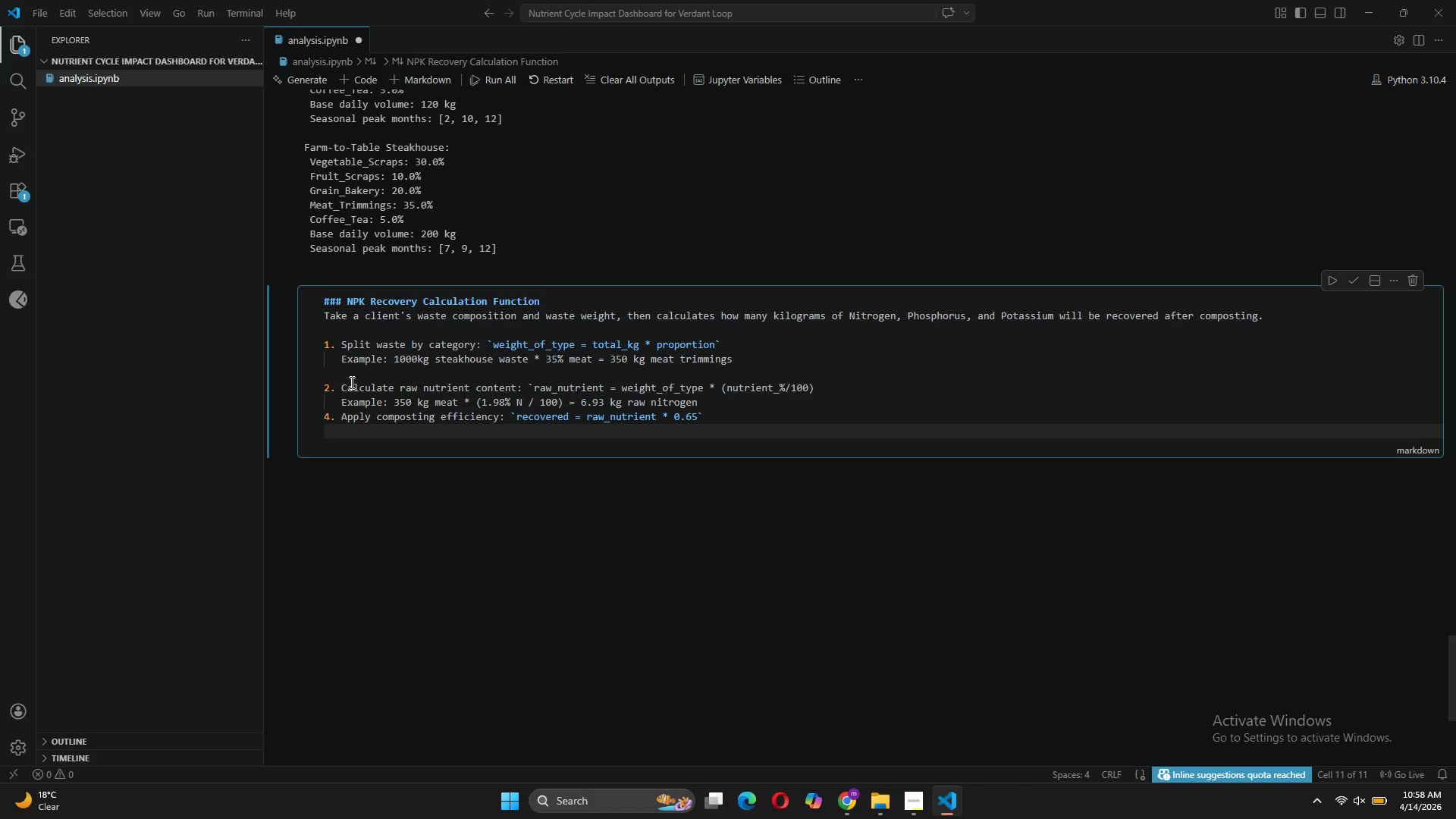 
key(Backspace)
 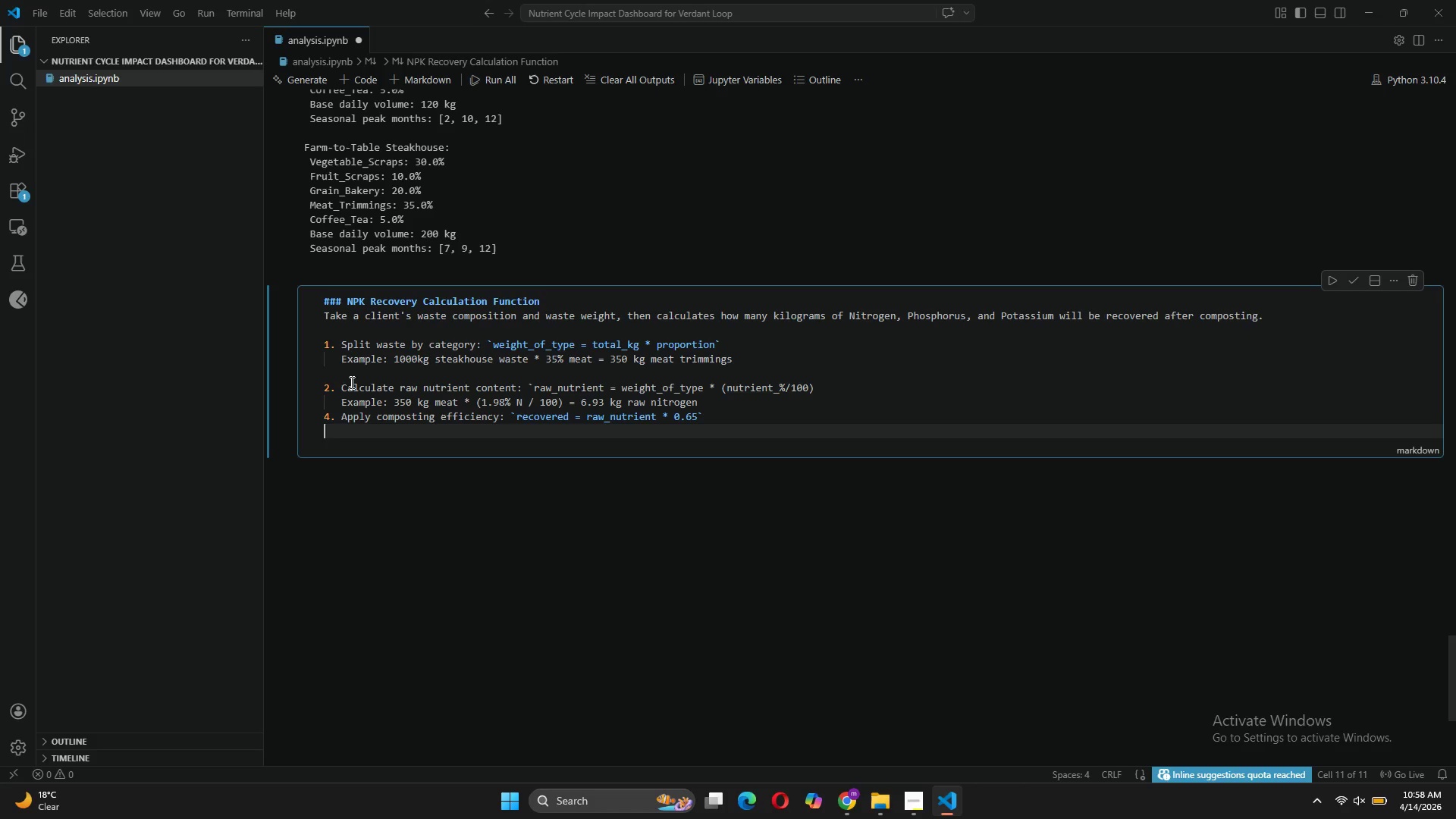 
key(Space)
 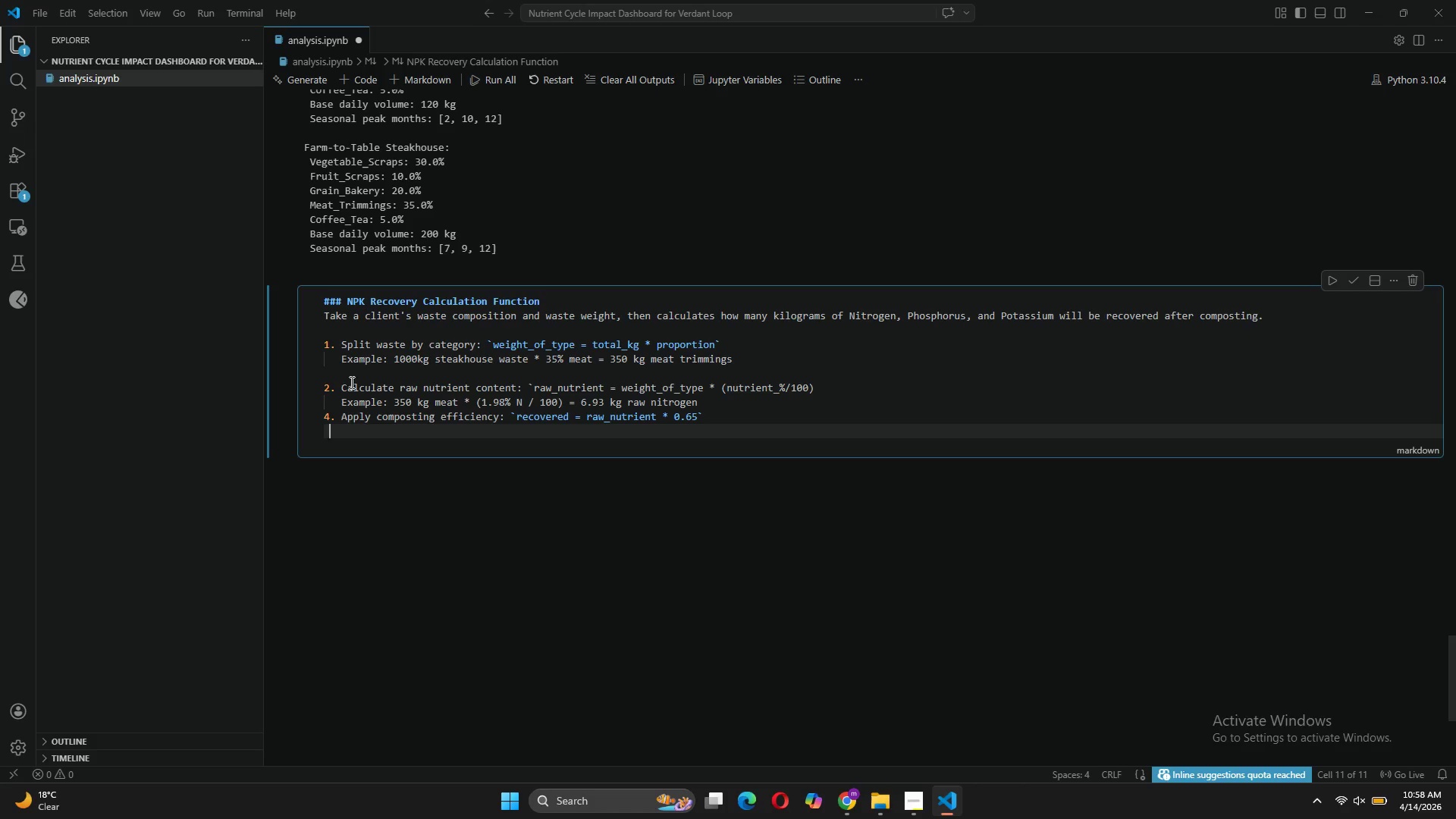 
key(Space)
 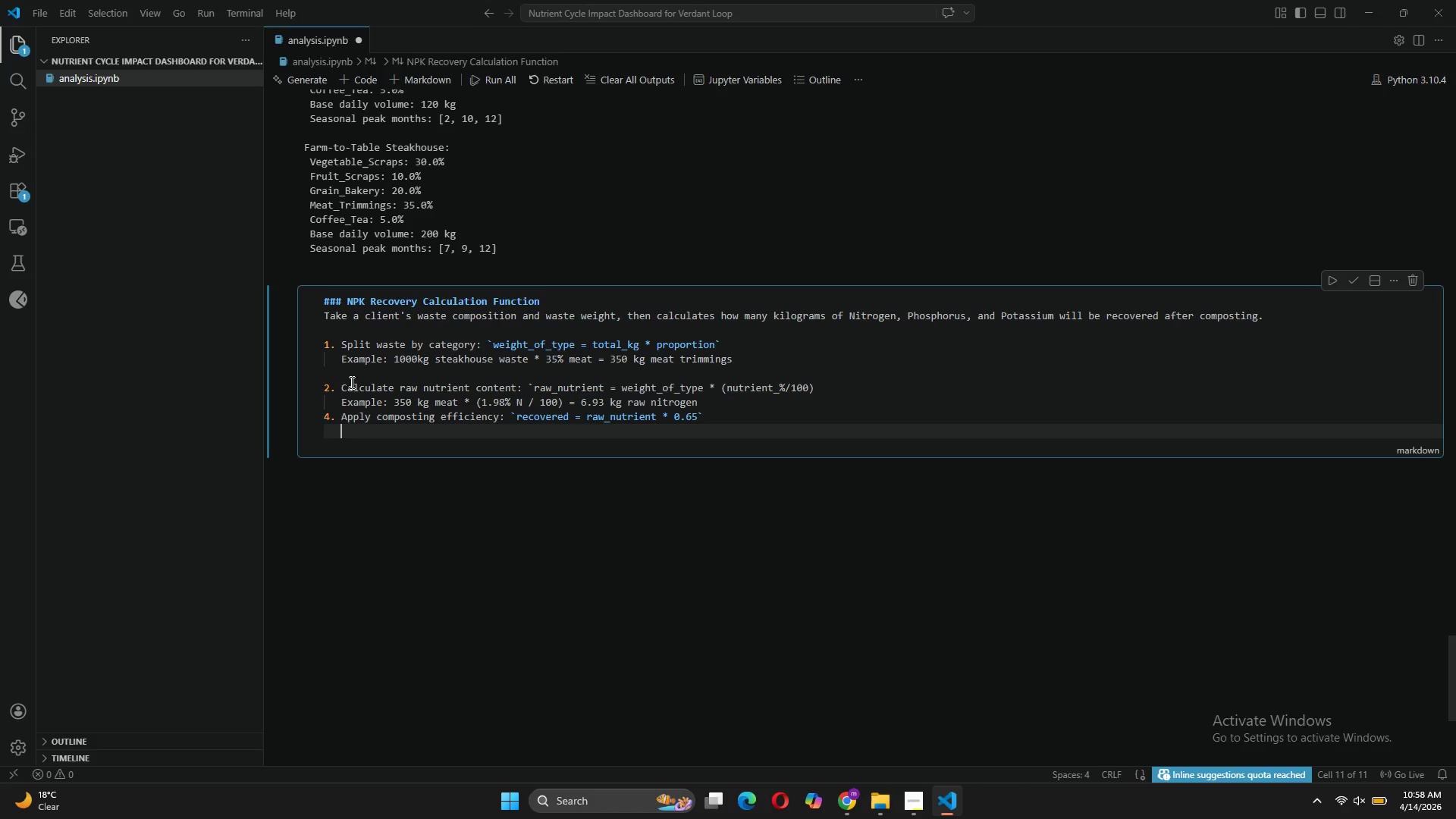 
key(Space)
 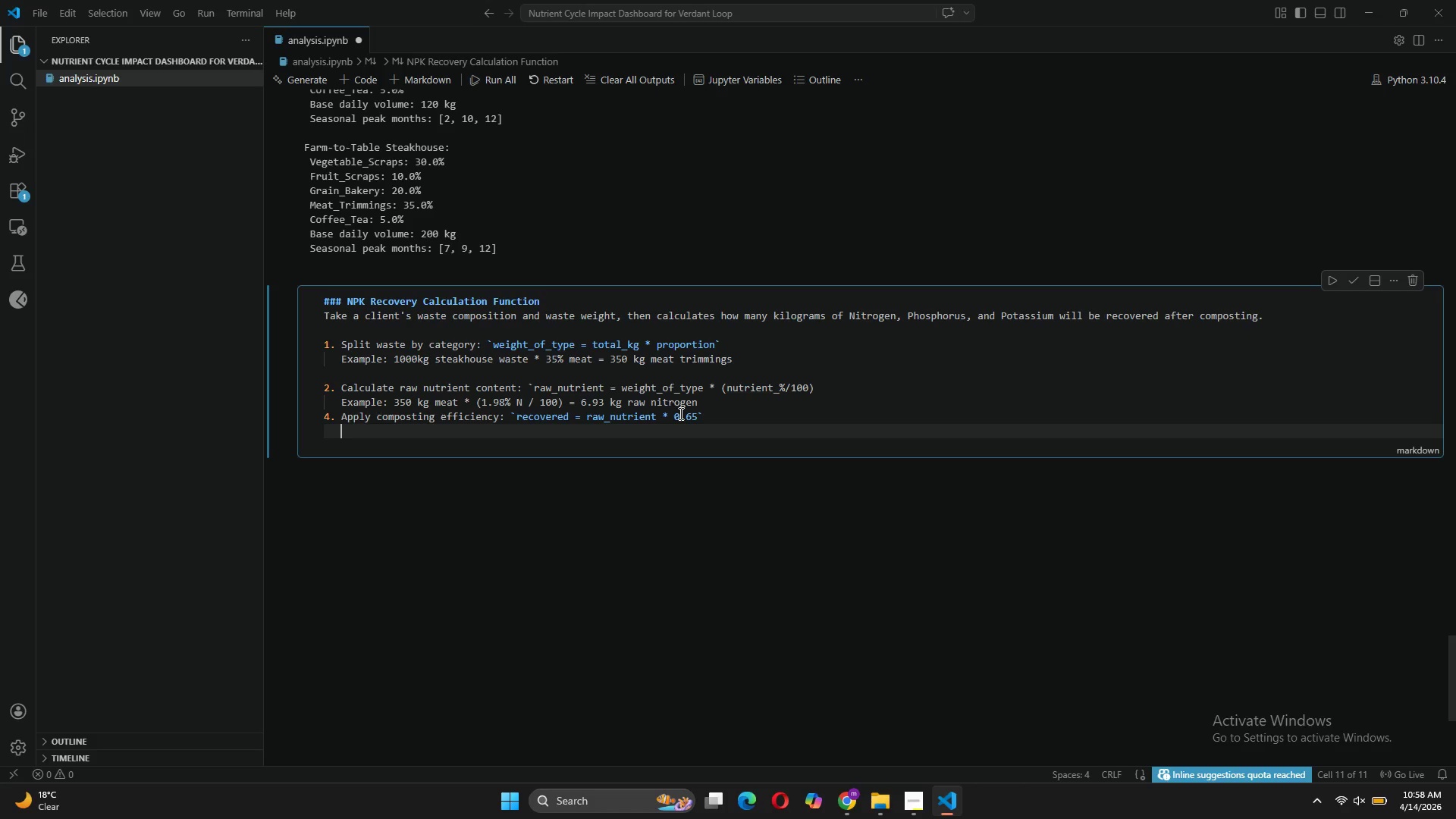 
left_click([709, 410])
 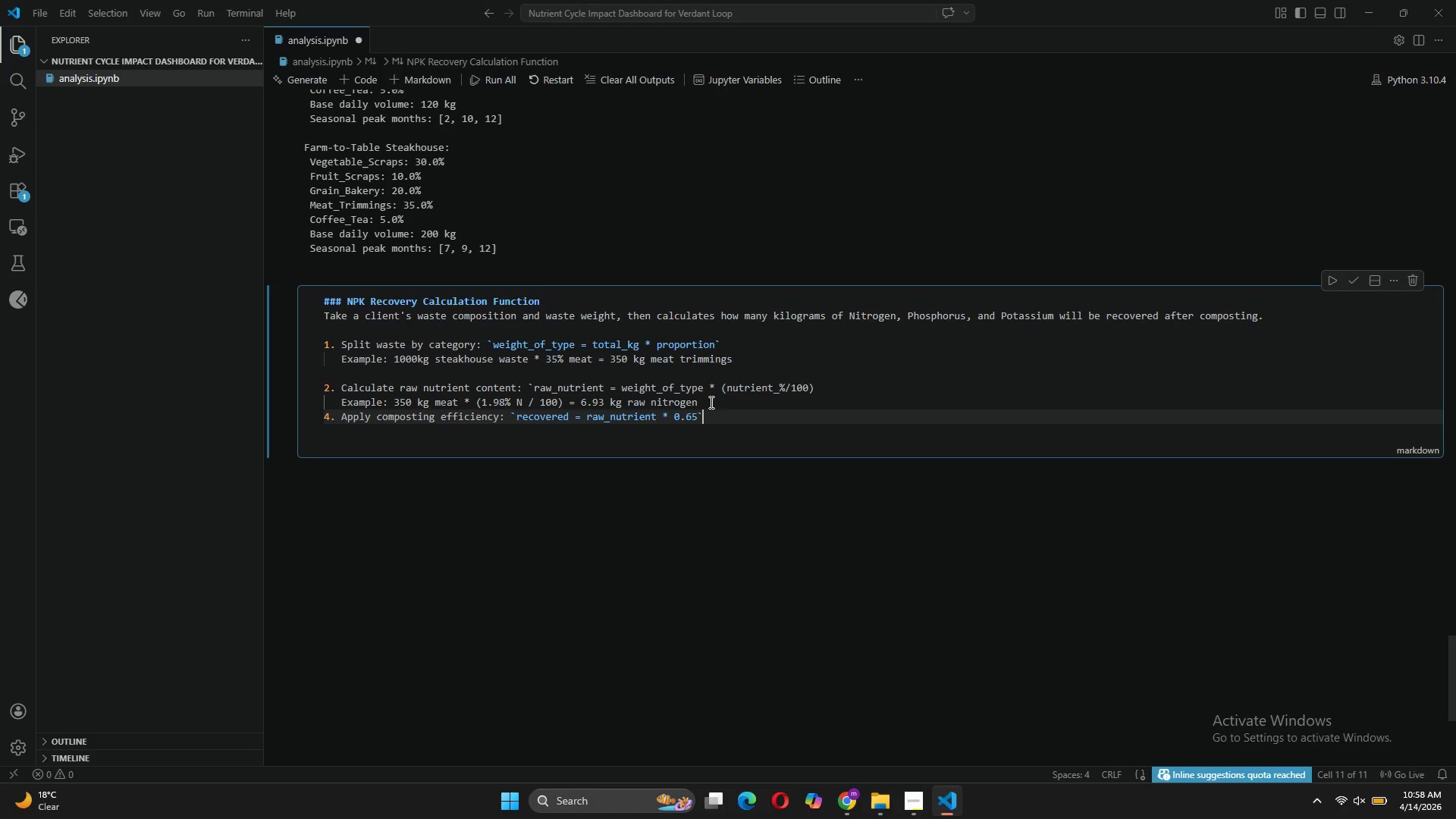 
left_click([710, 401])
 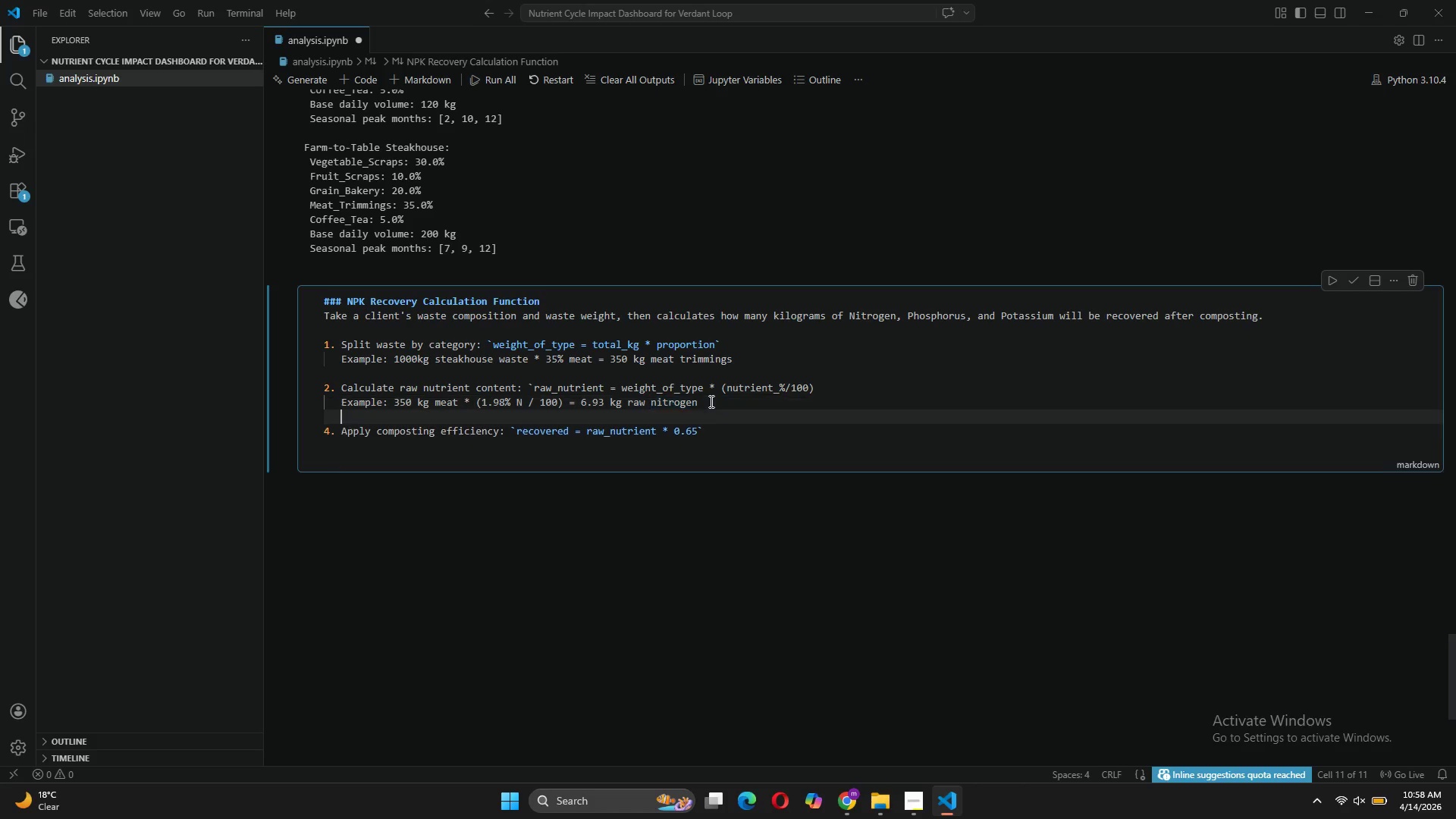 
key(Enter)
 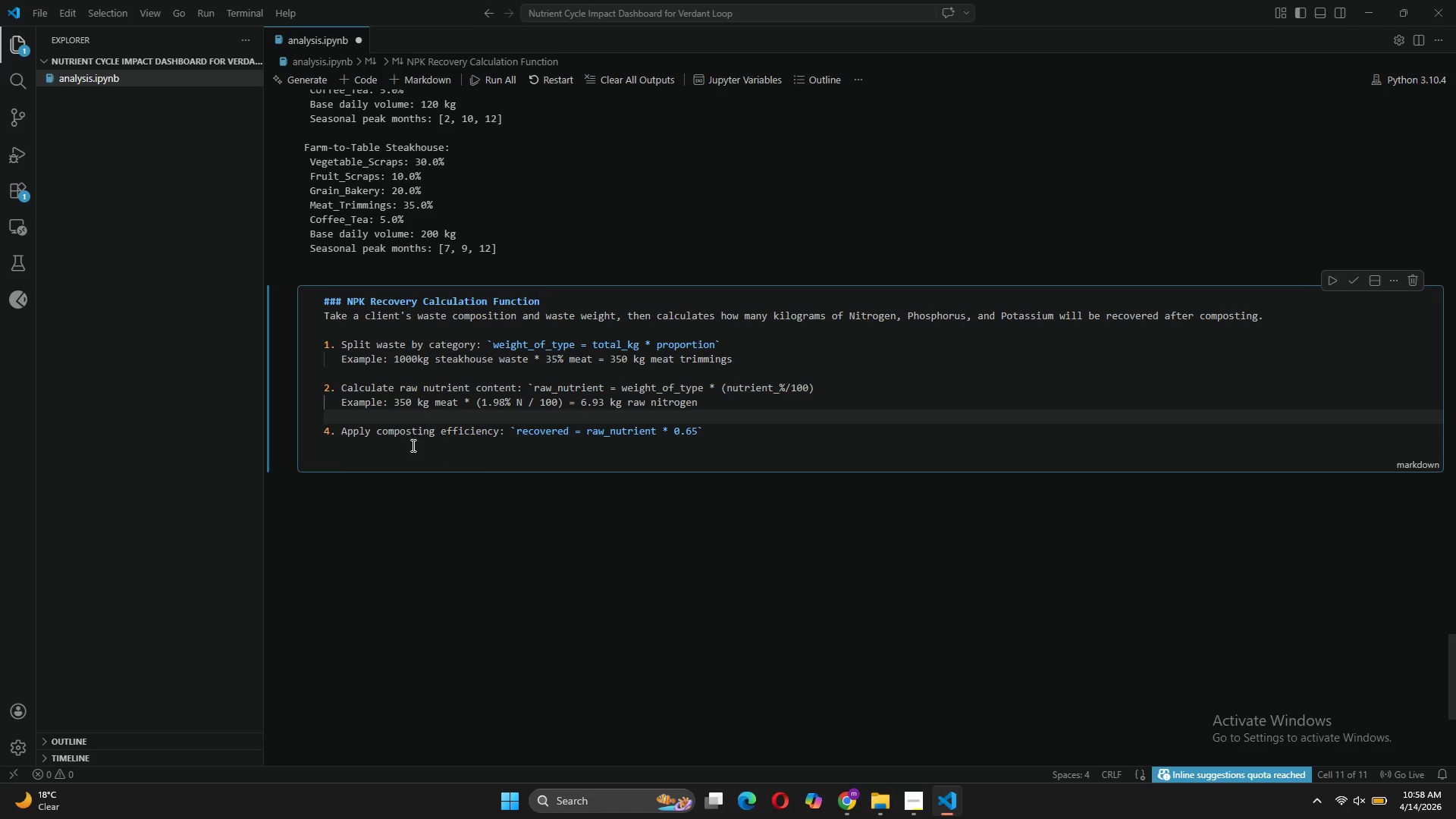 
left_click([350, 446])
 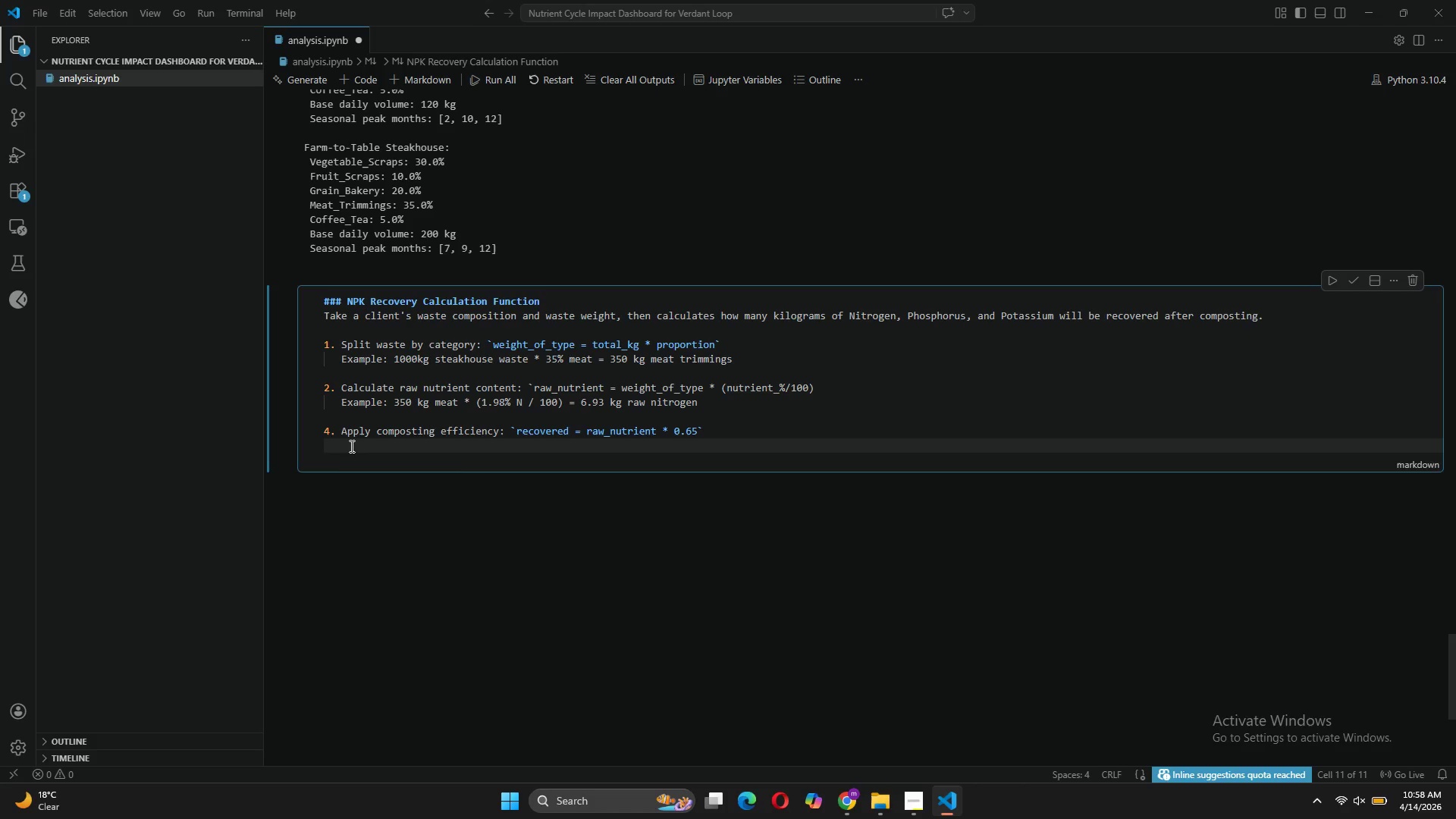 
type(Example: 6.93 kg raw N * 0.65 = 4.50 kg recovered N)
 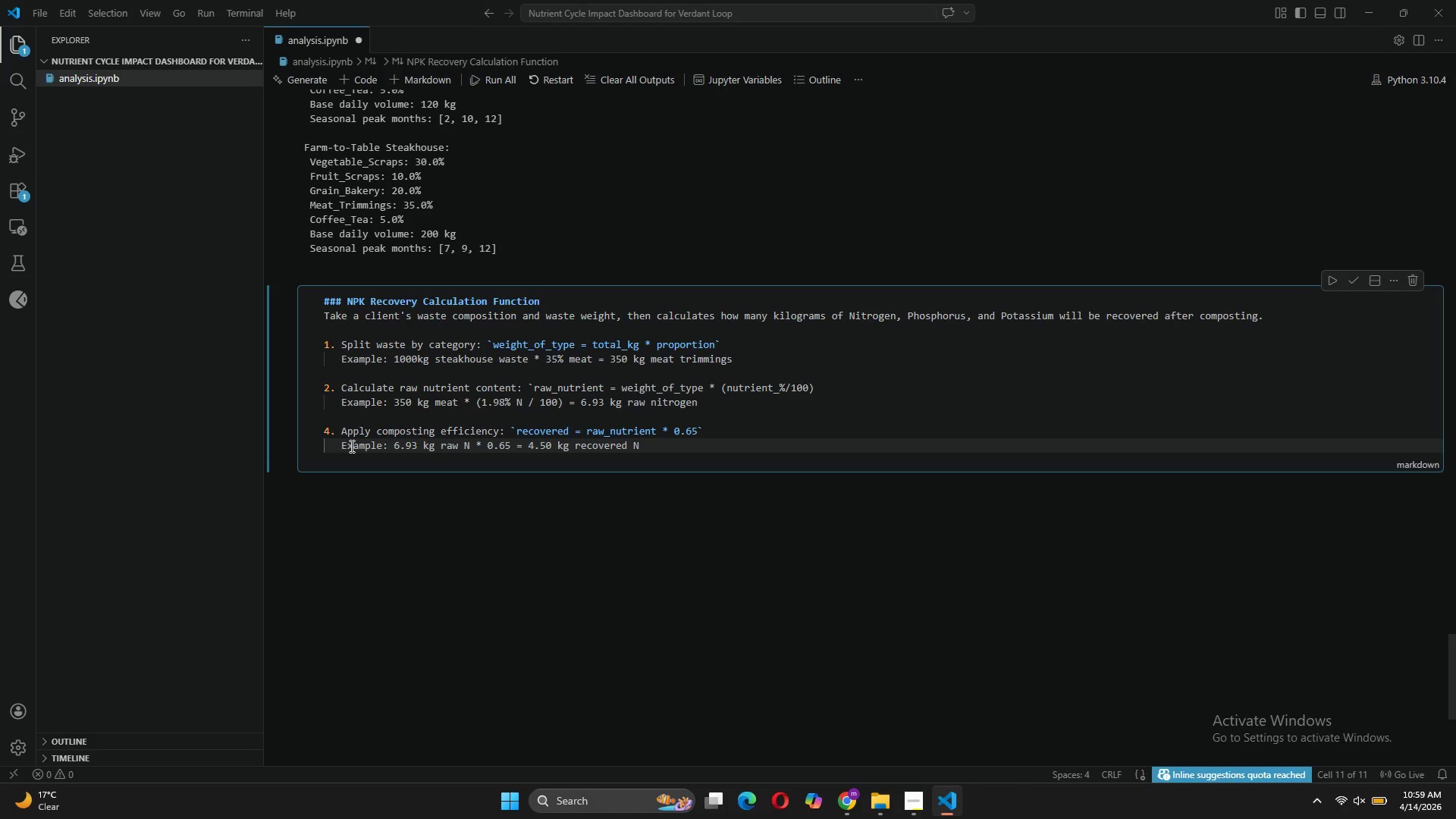 
wait(6.94)
 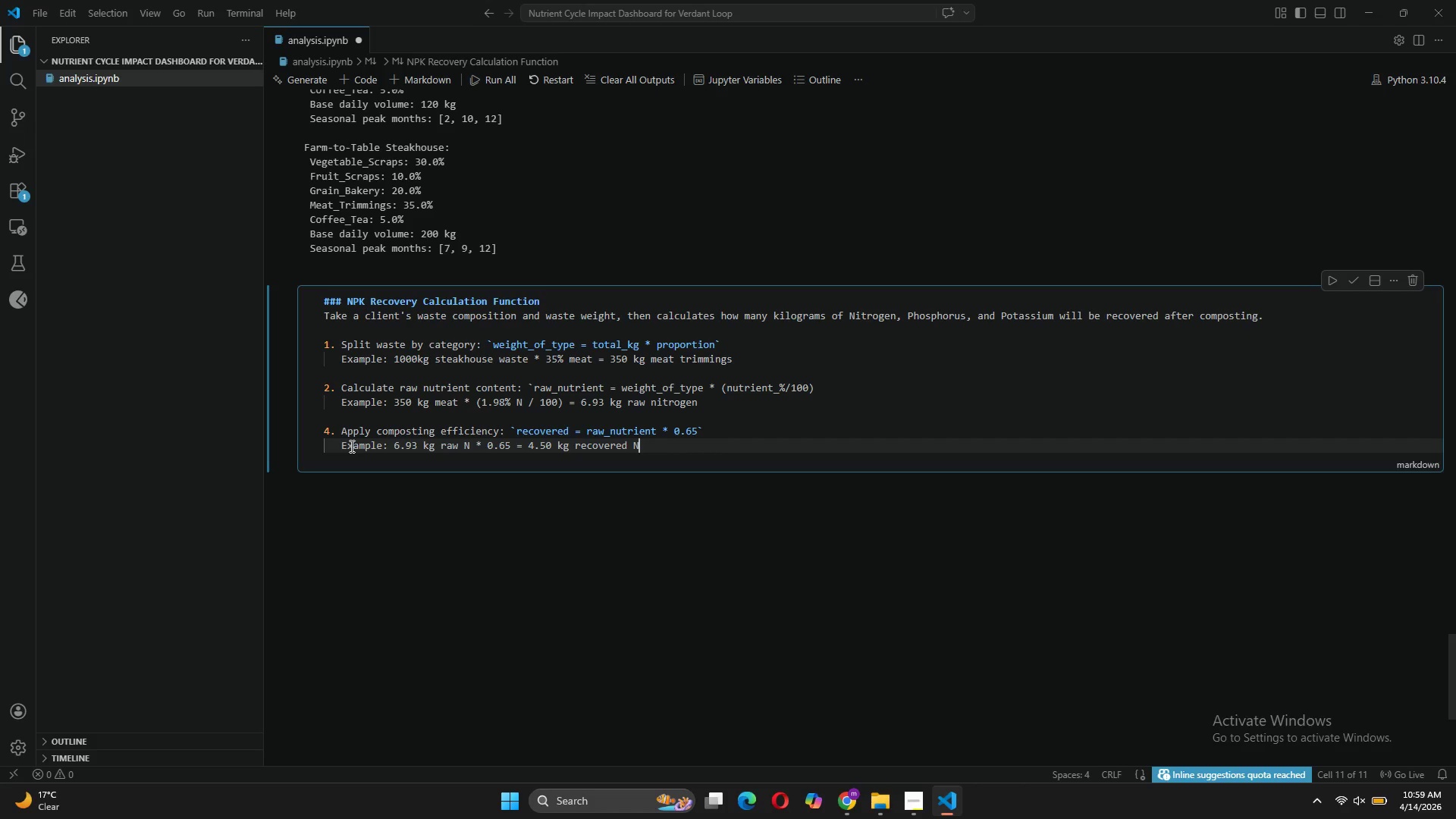 
left_click([1357, 280])
 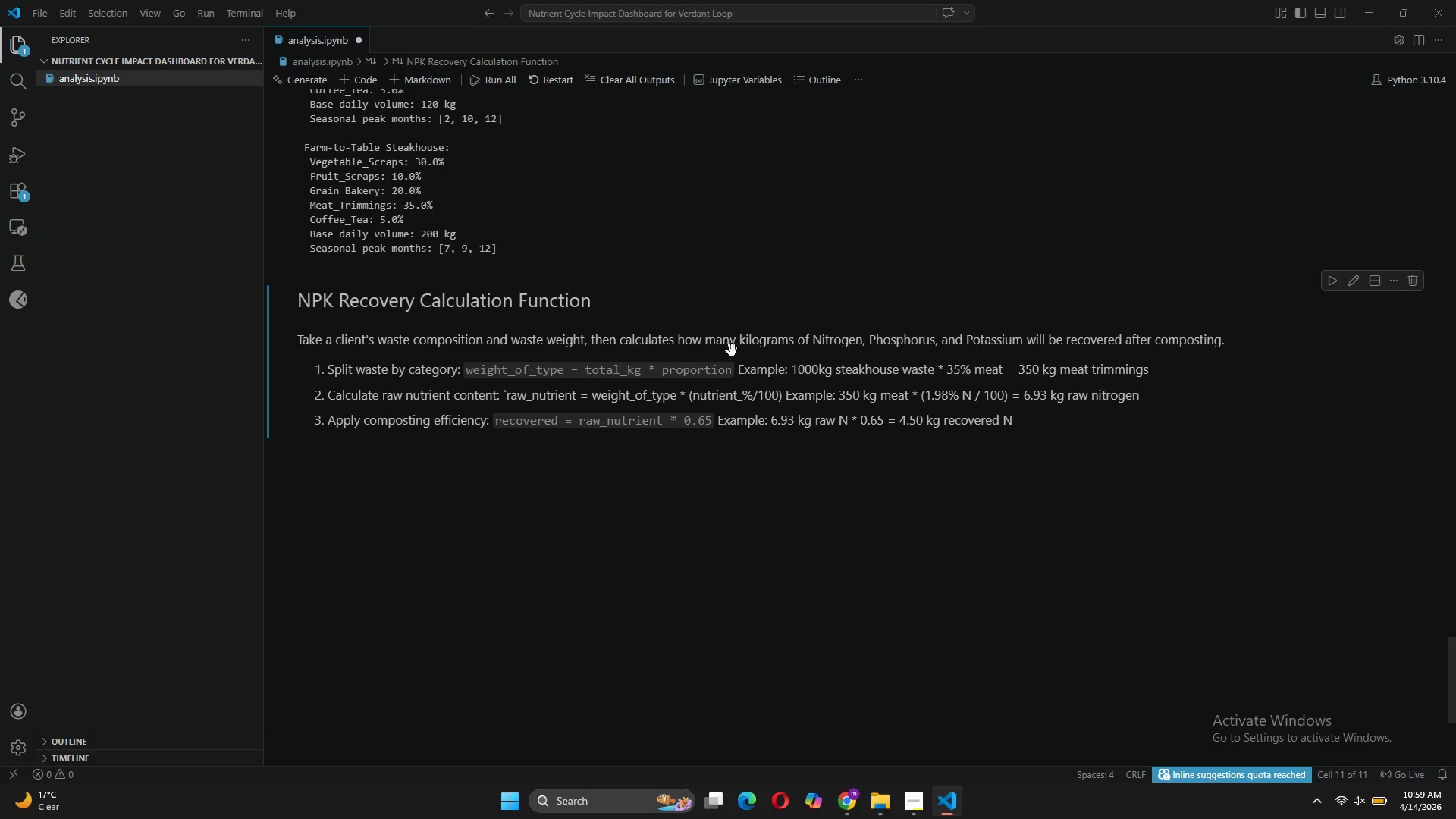 
wait(9.83)
 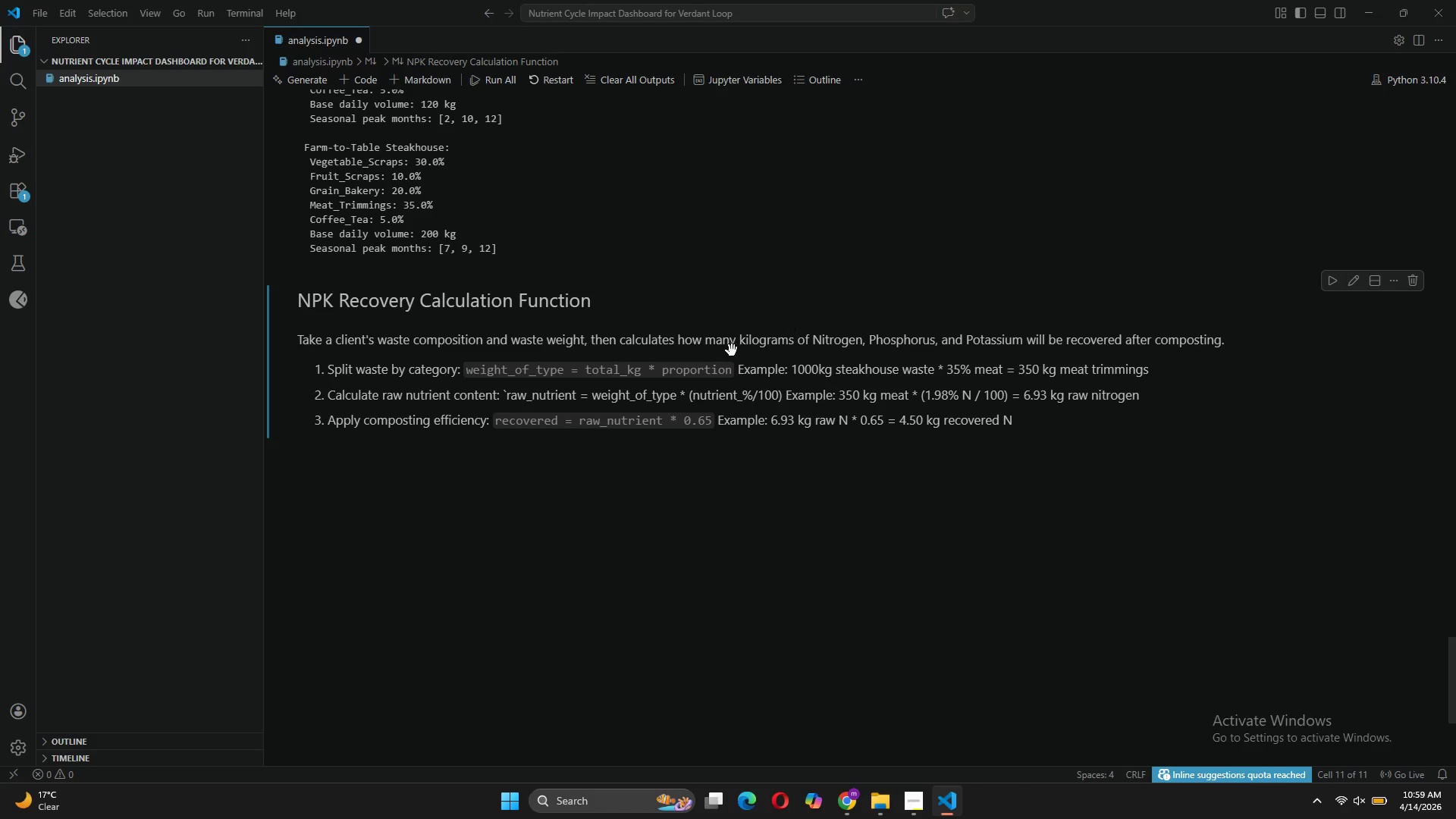 
left_click([1360, 287])
 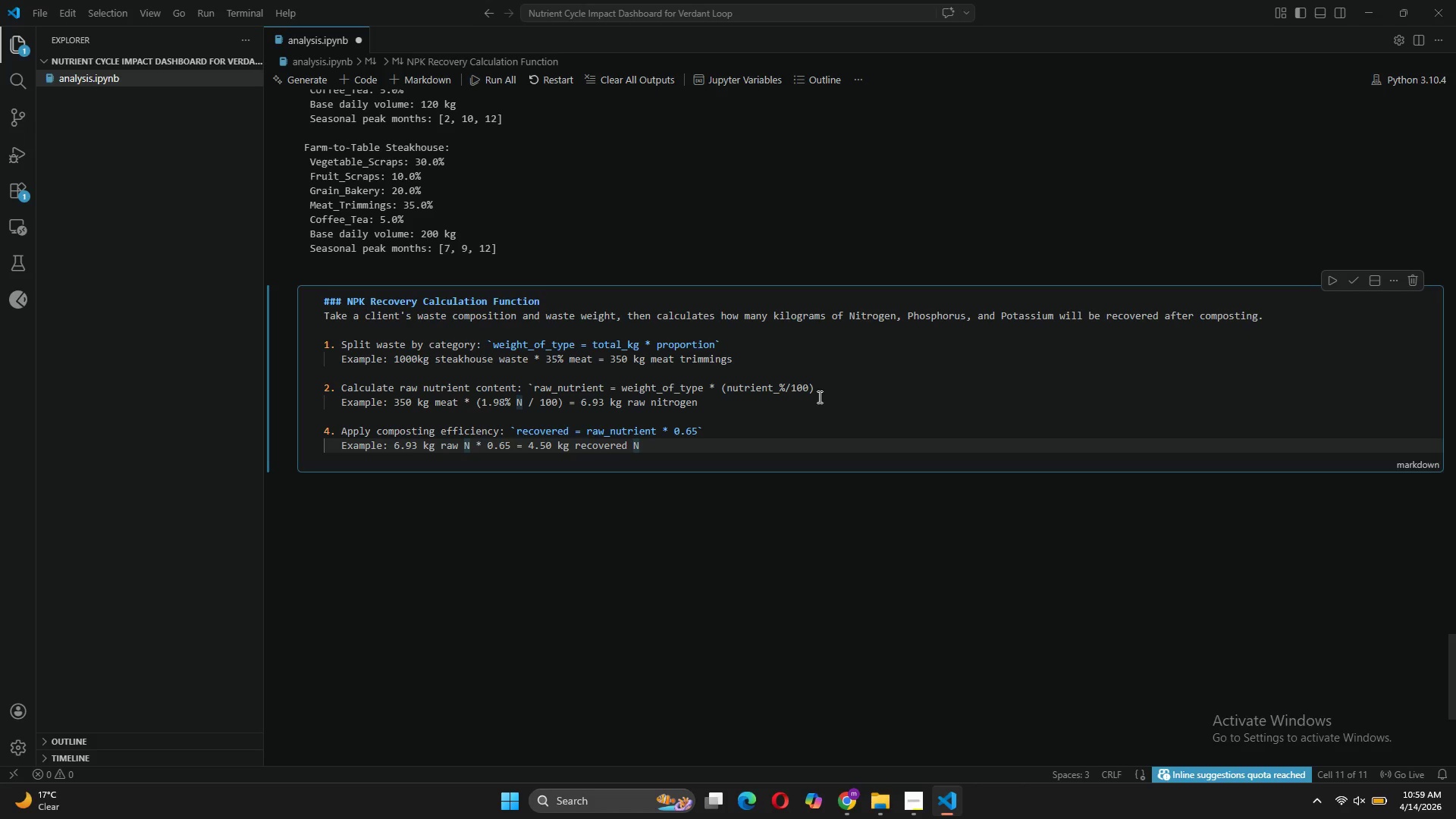 
left_click([825, 388])
 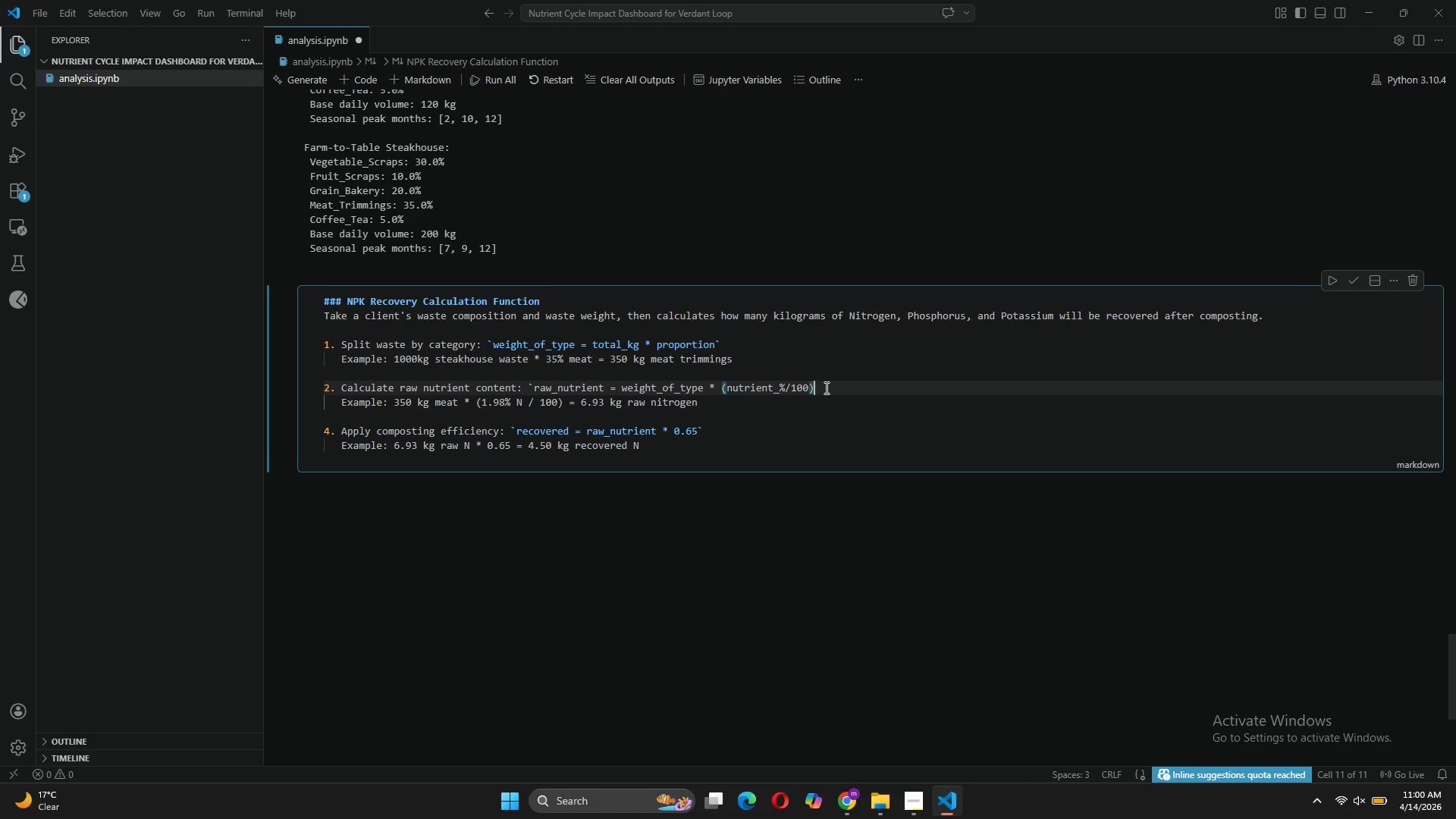 
key(Backquote)
 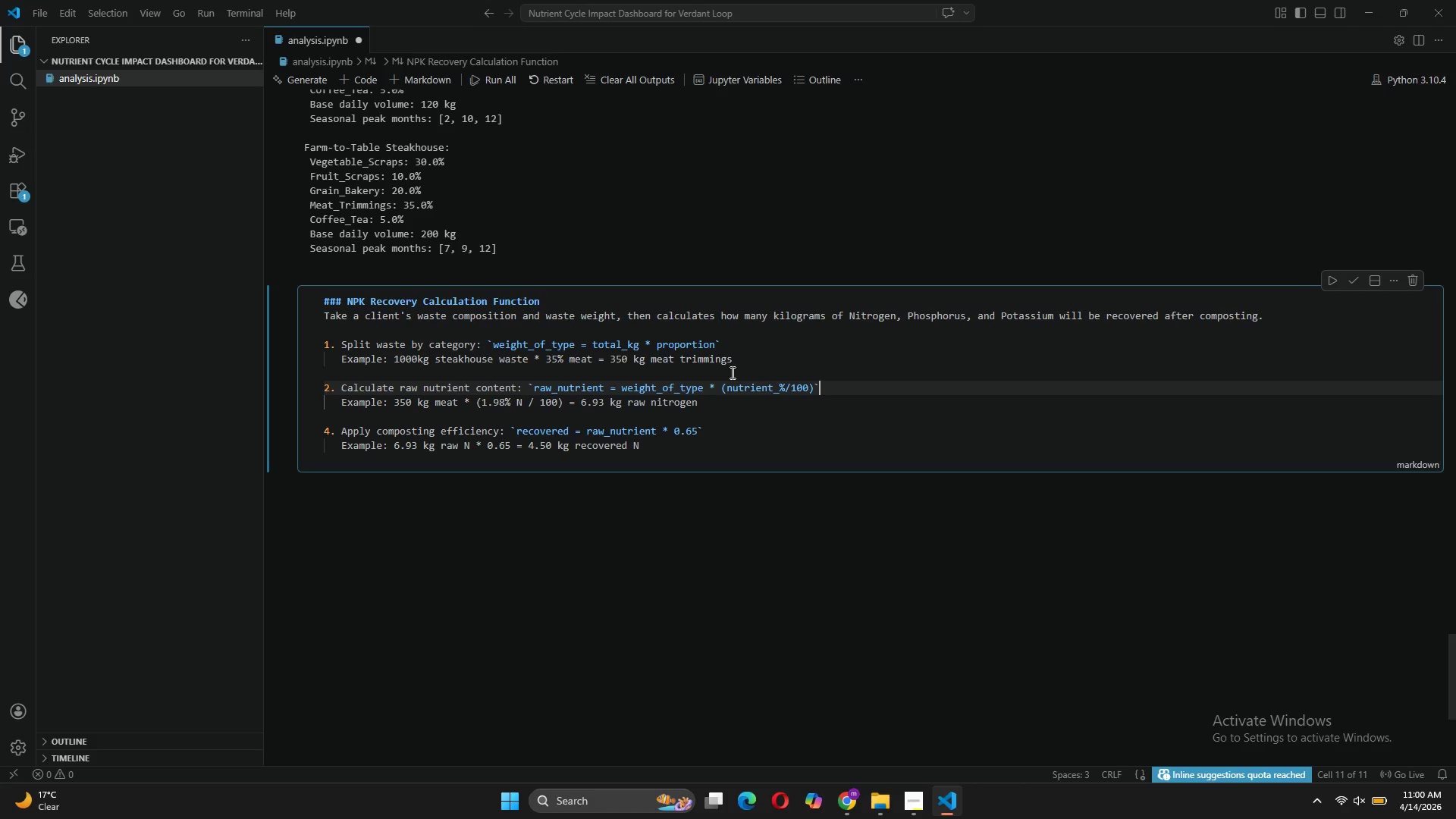 
wait(11.26)
 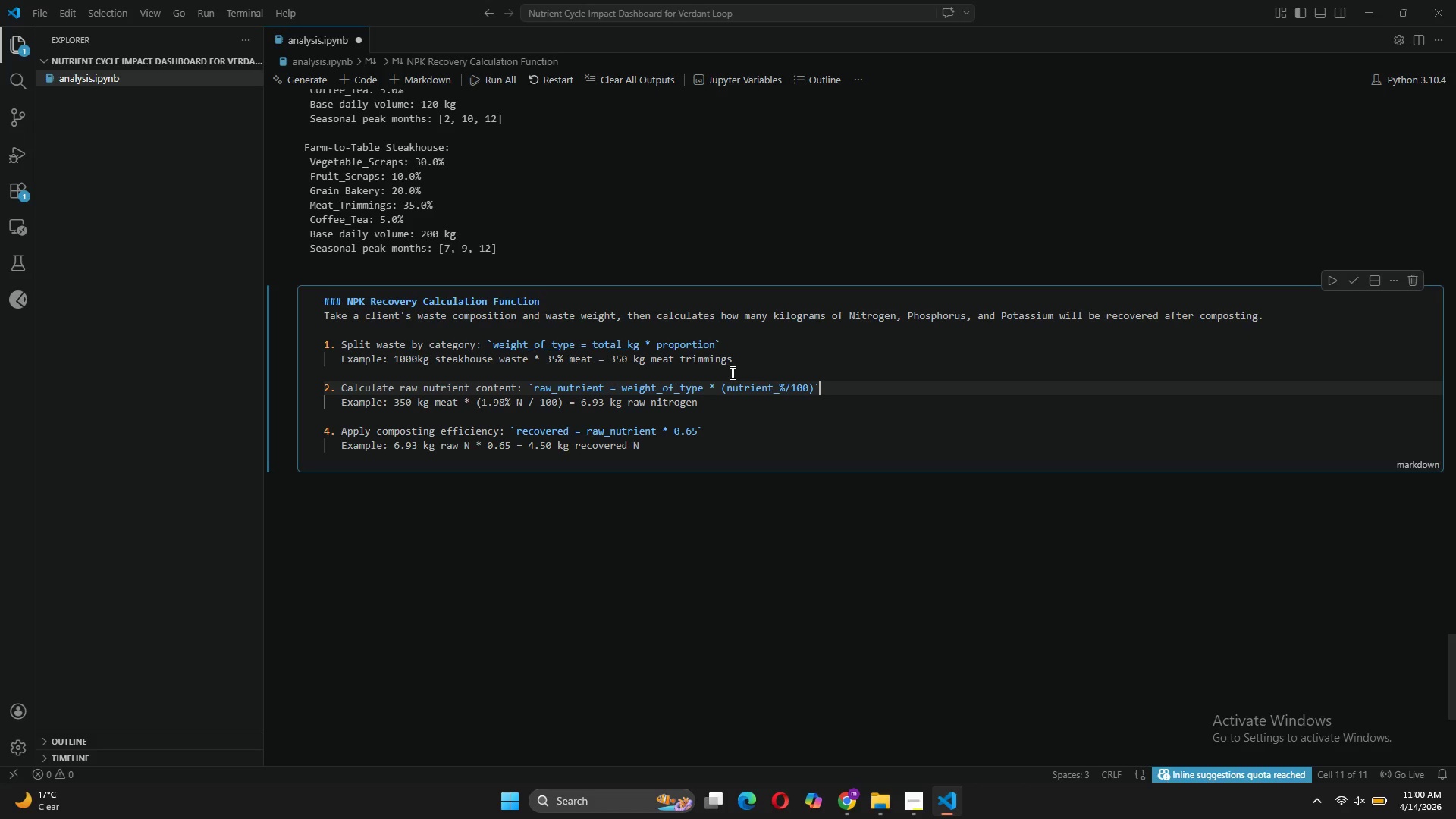 
left_click([1354, 287])
 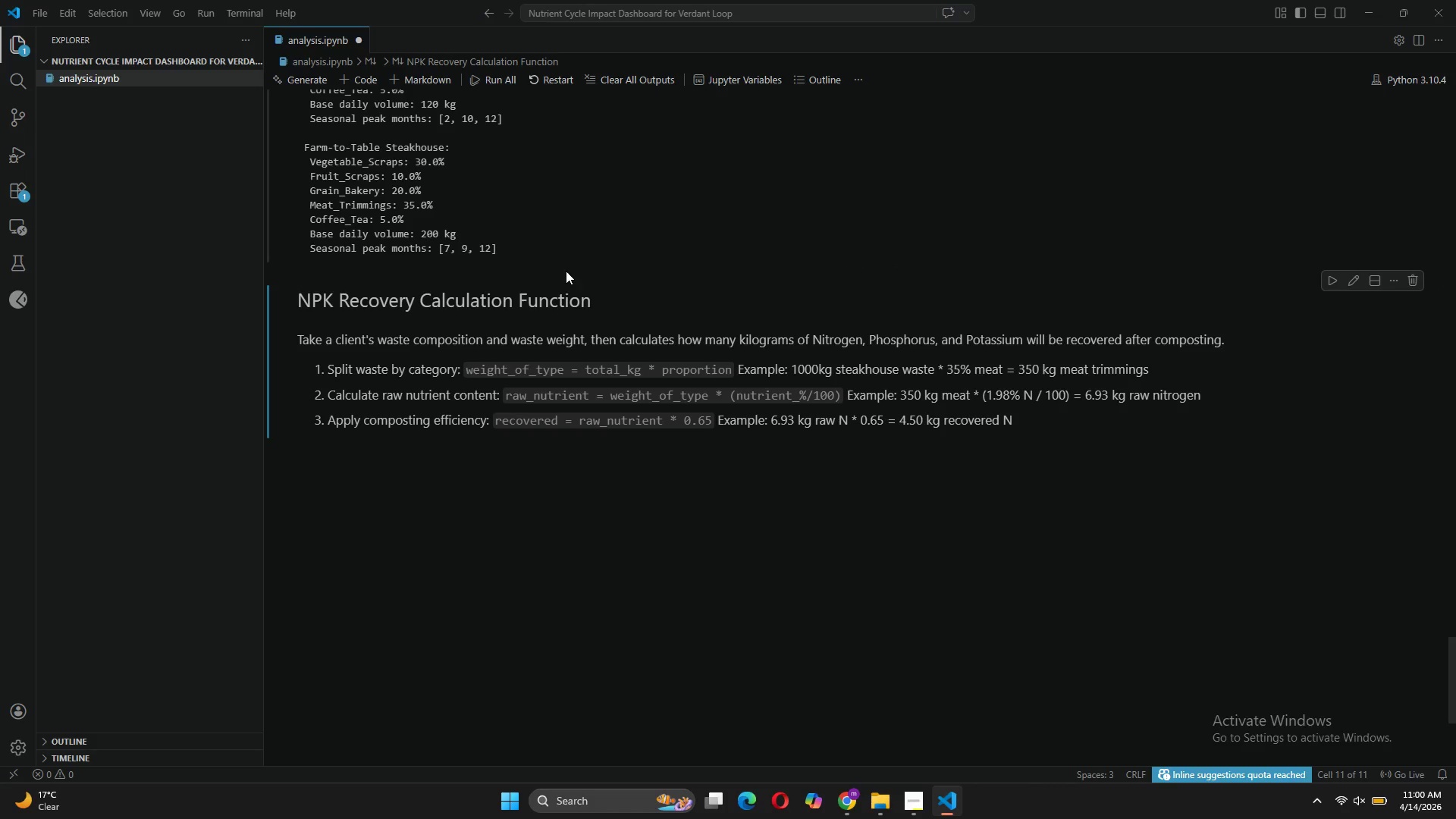 
wait(7.2)
 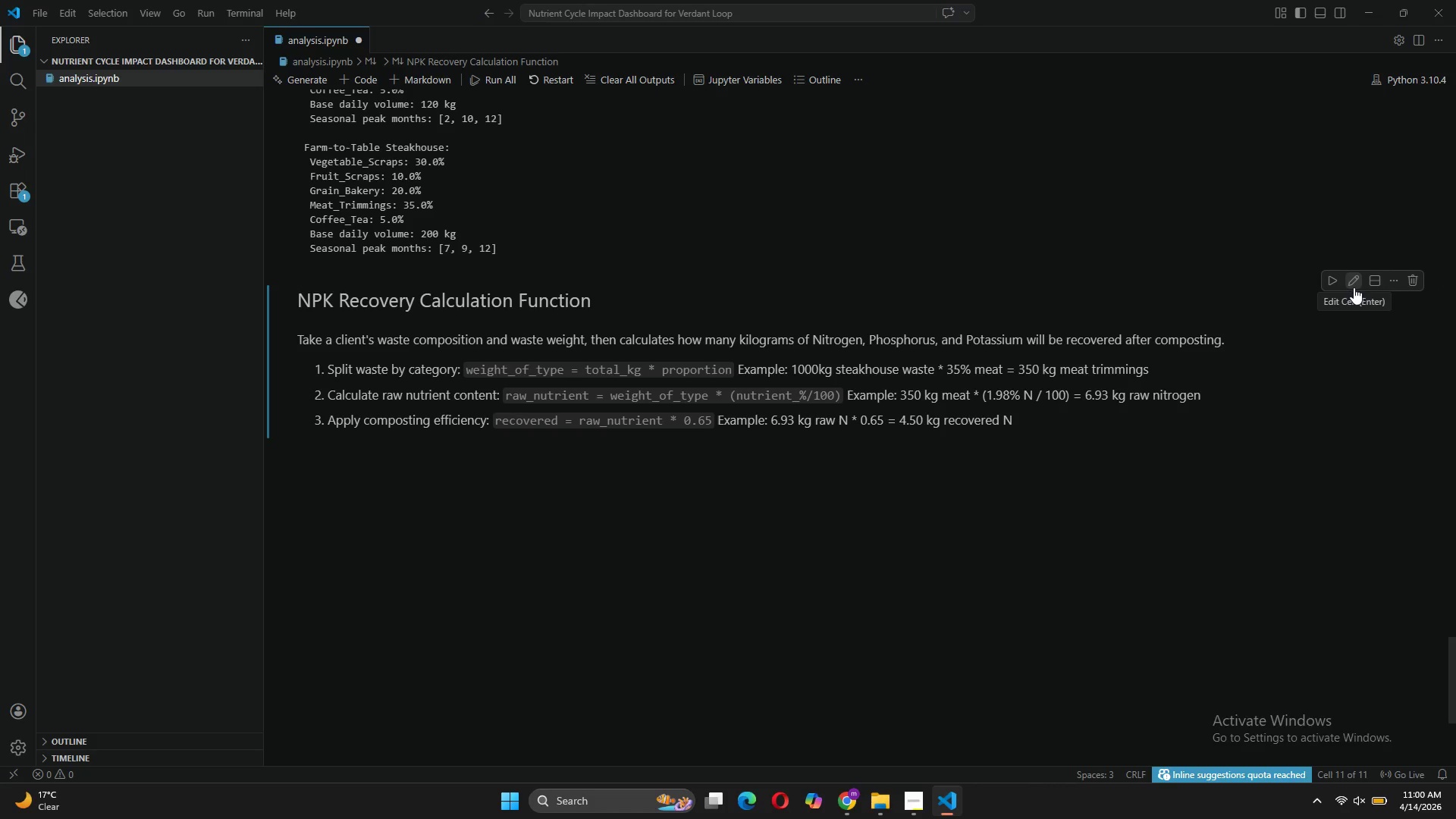 
left_click([367, 75])
 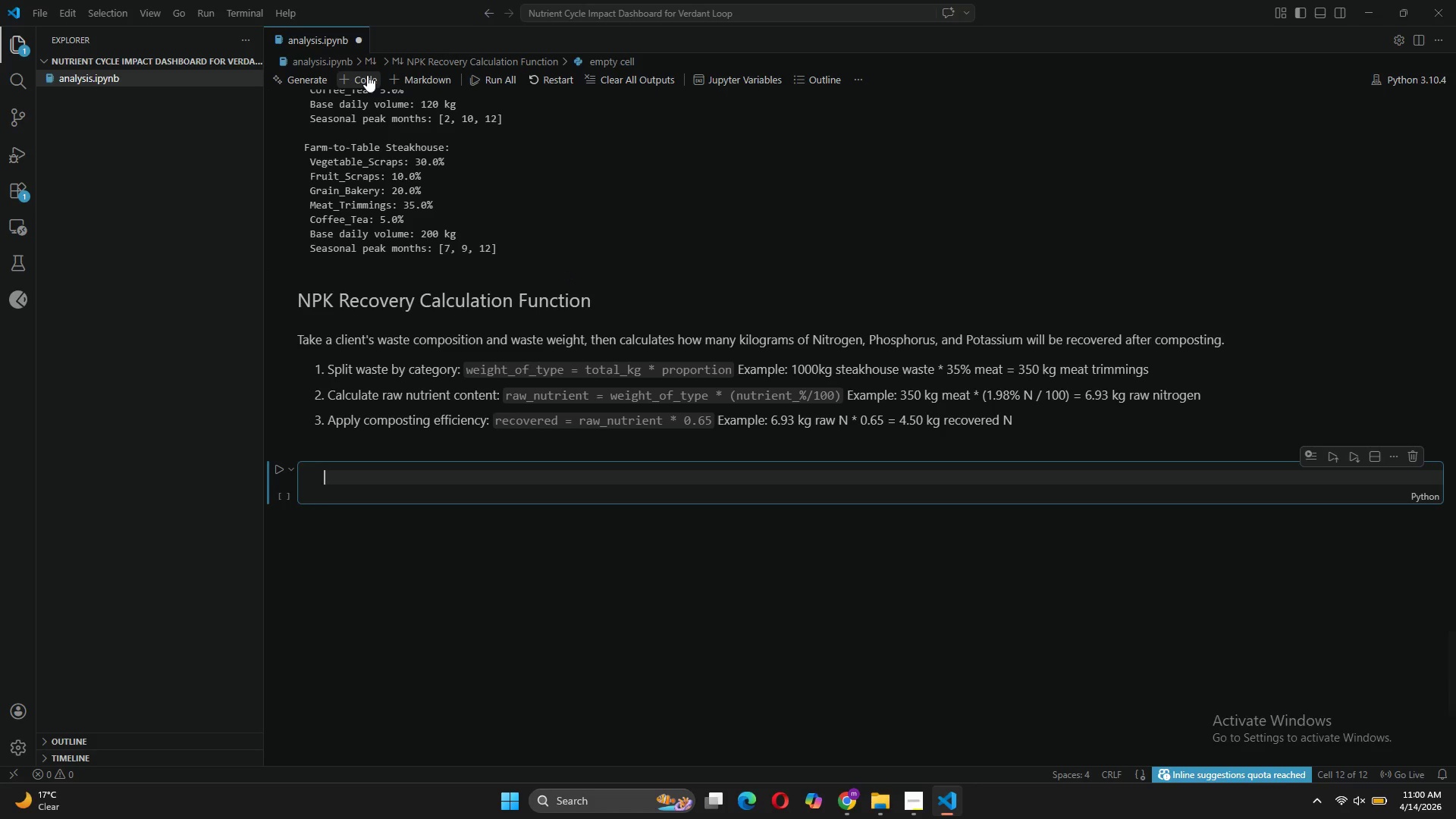 
type(# Function to calculate NPK recovery from waste composition)
 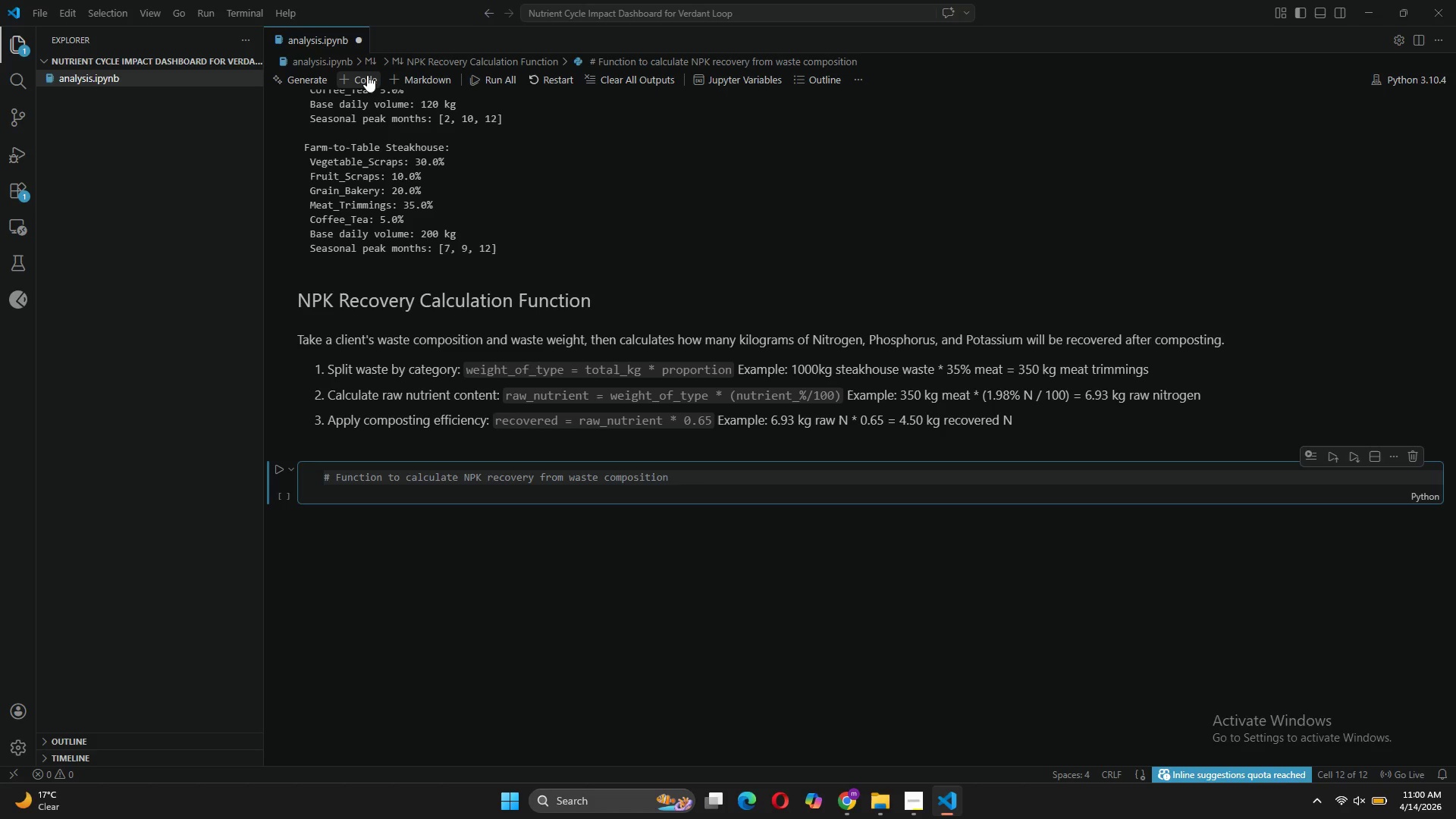 
key(Enter)
 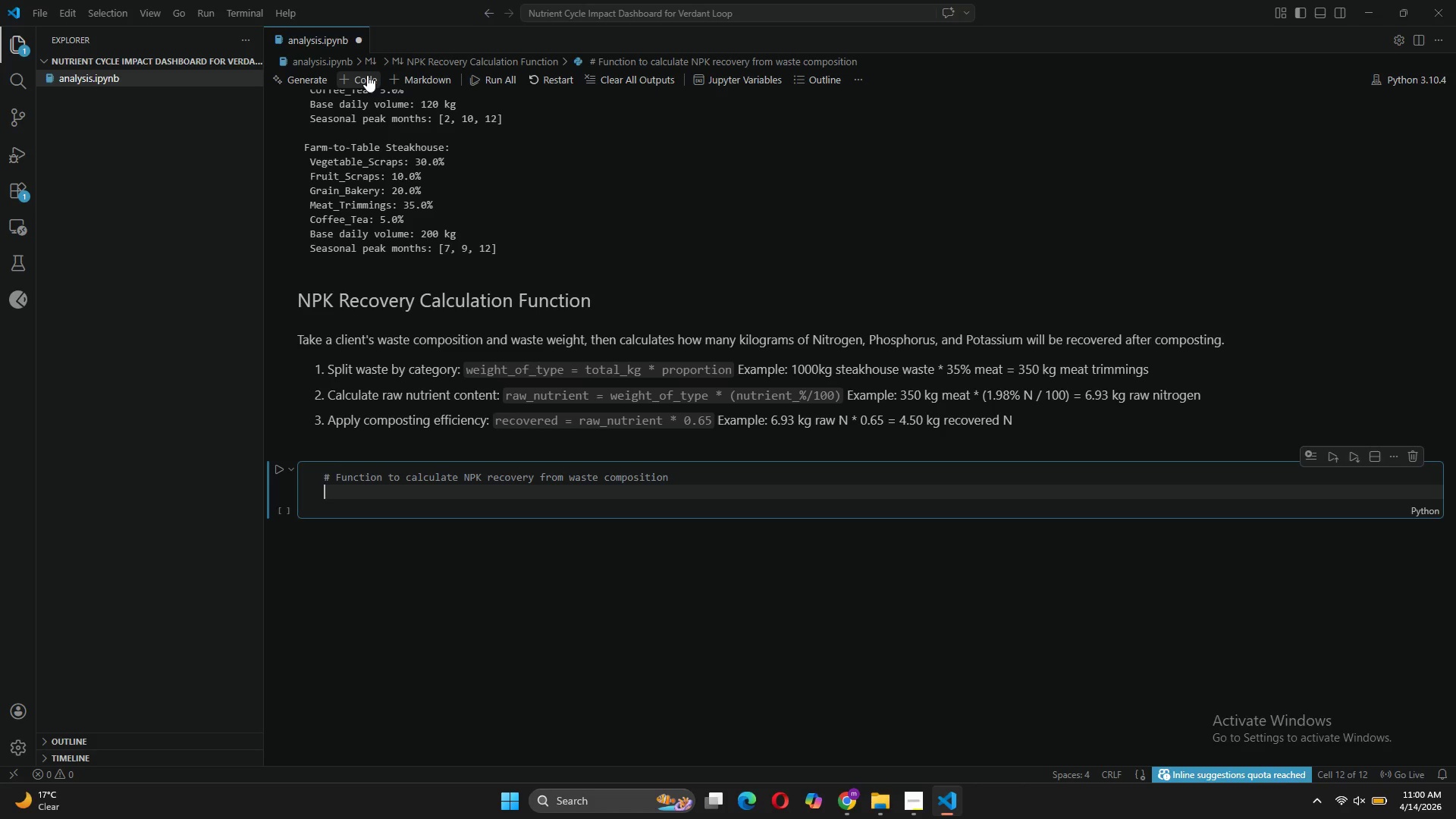 
type(def calculate_npk_recovery(waste_composition, total_kg)
 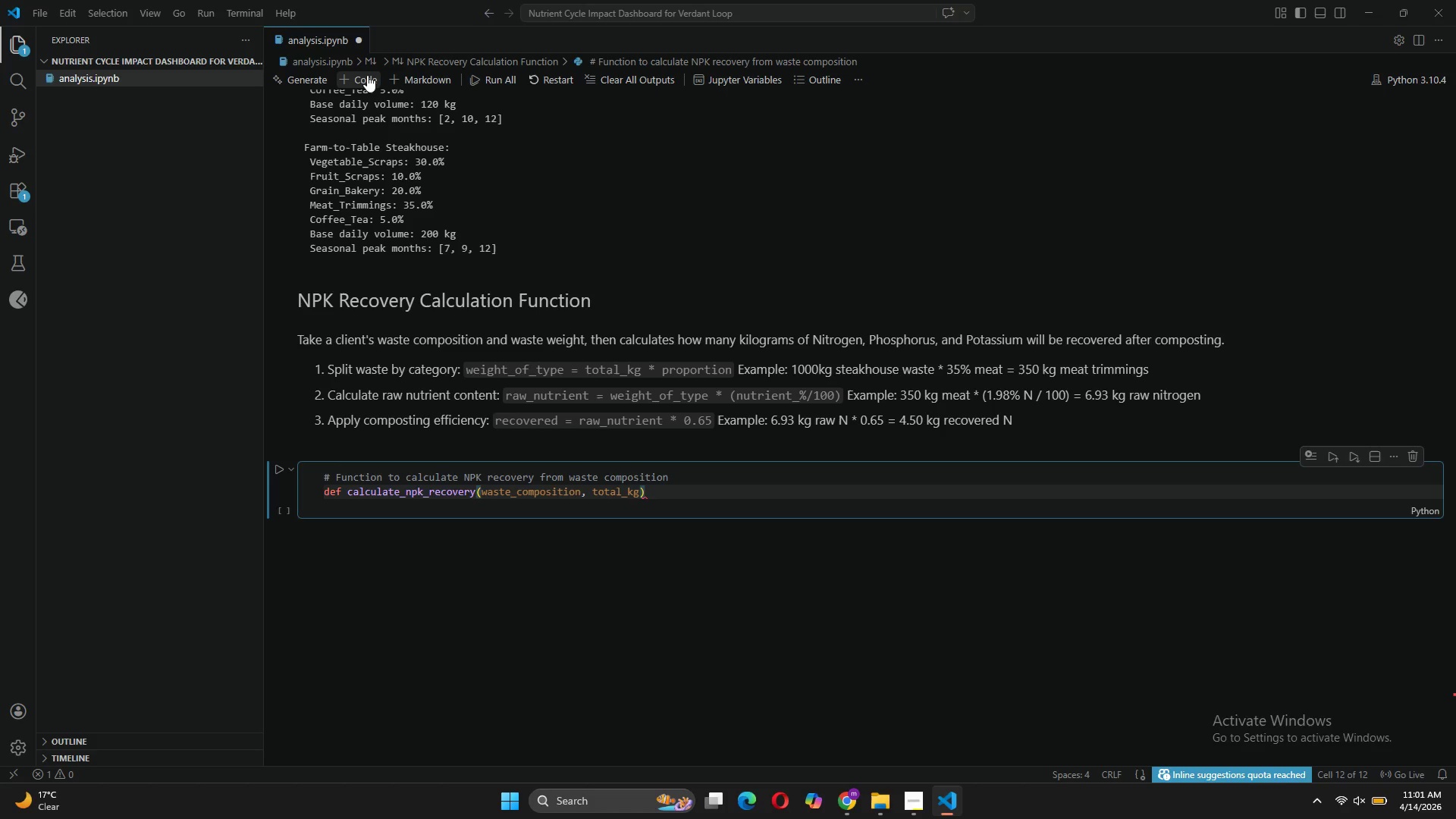 
 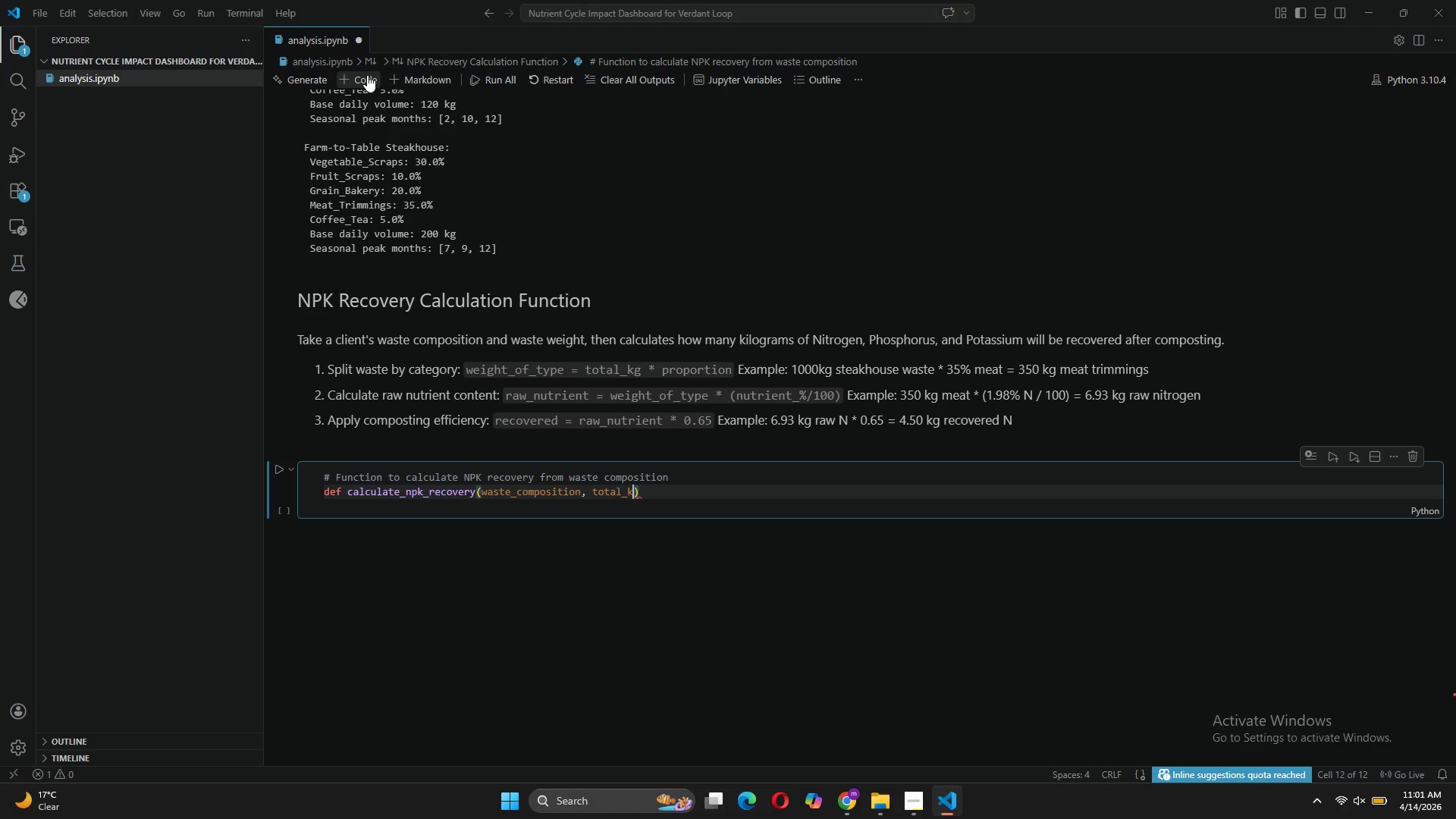 
key(ArrowRight)
 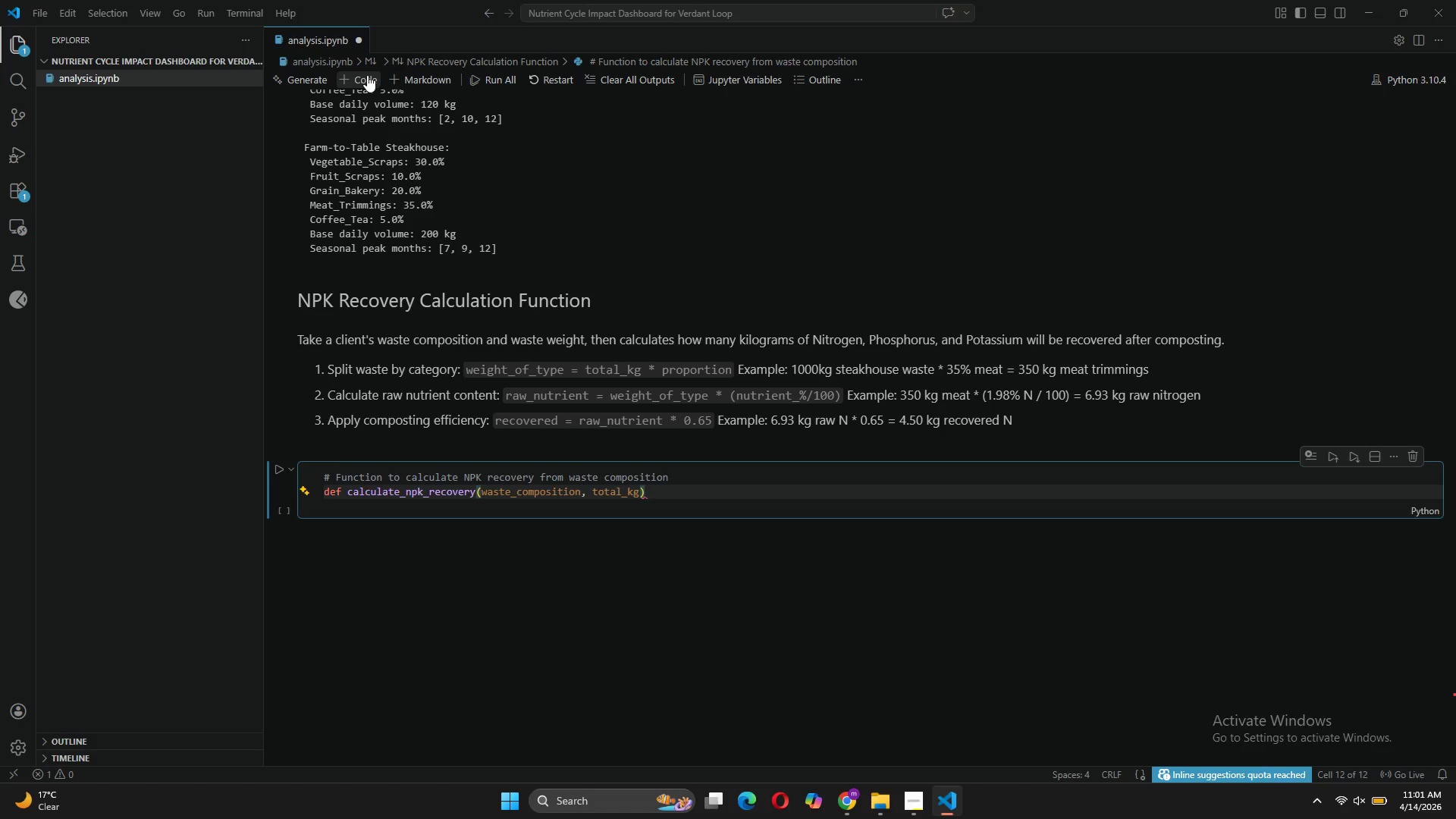 
key(Shift+Semicolon)
 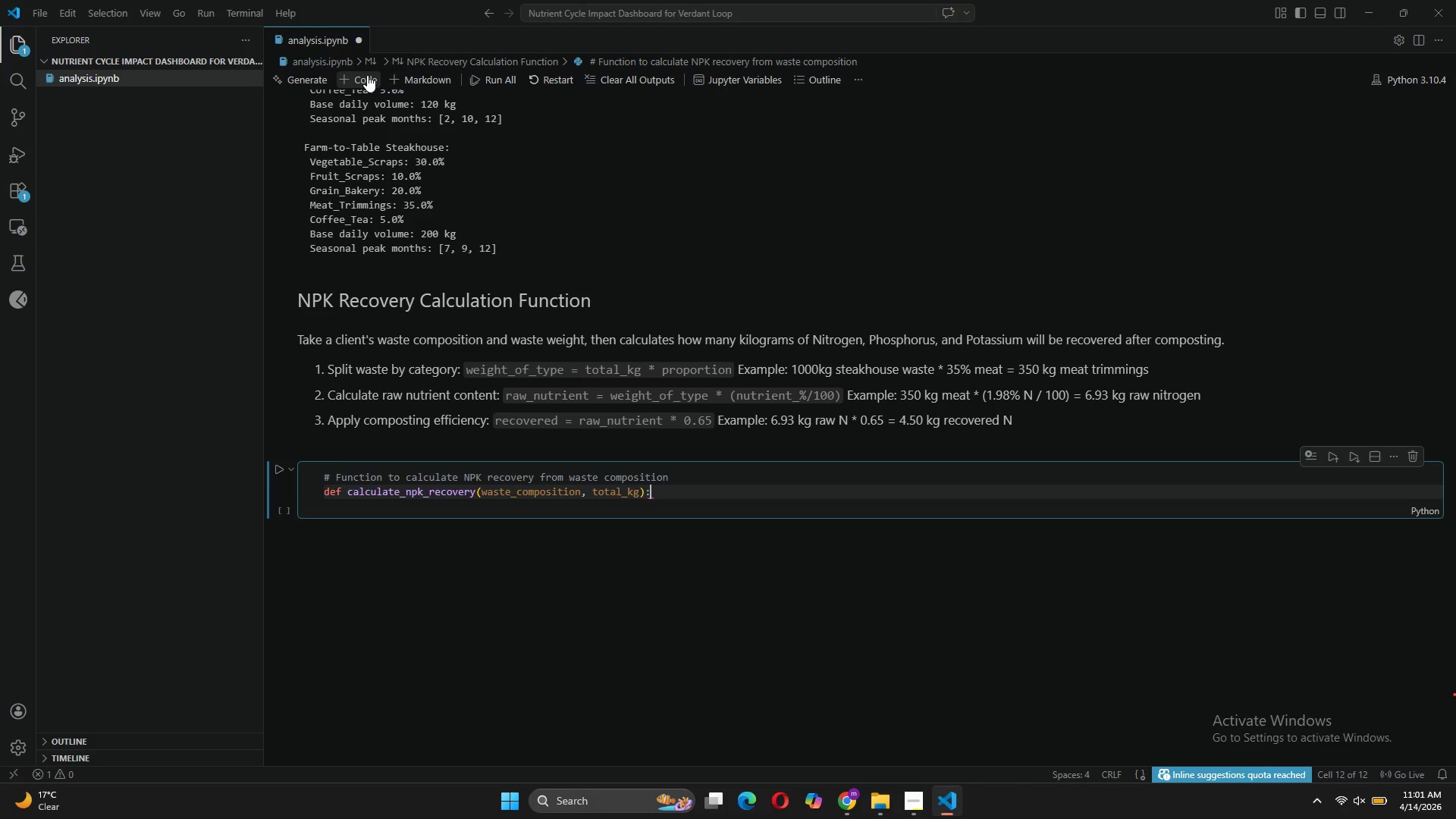 
key(Enter)
 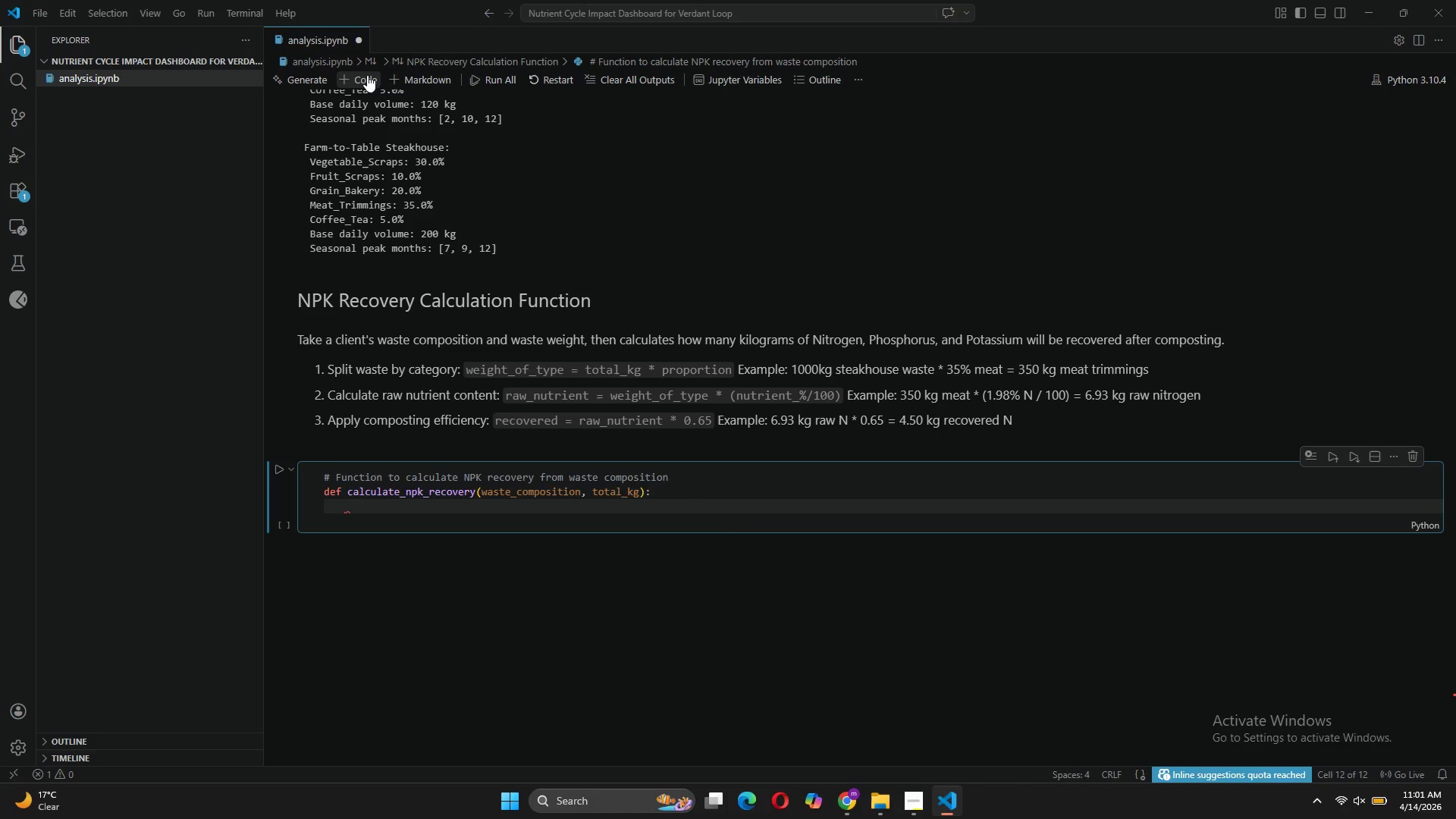 
key(Shift+Quote)
 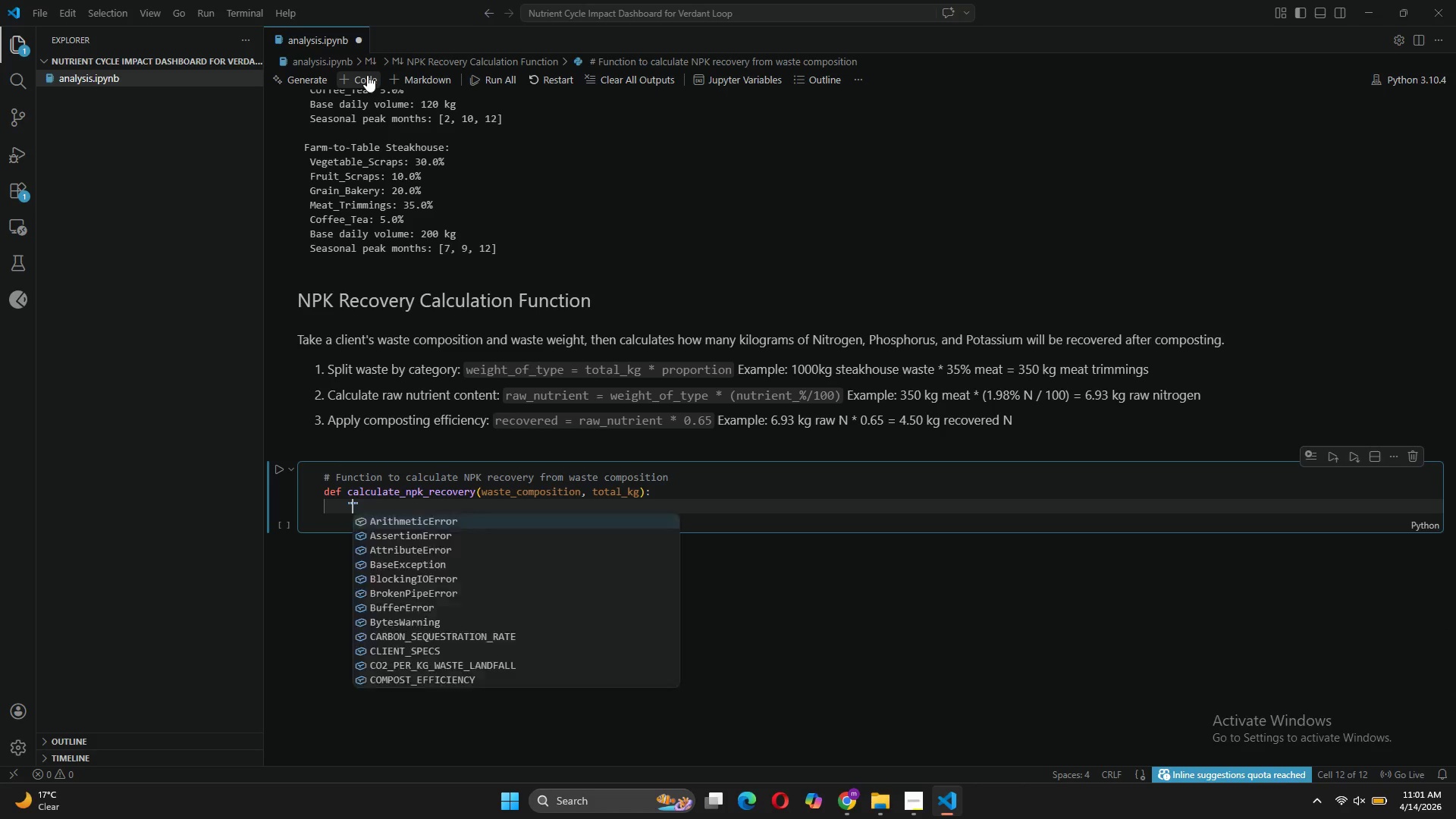 
key(Shift+Quote)
 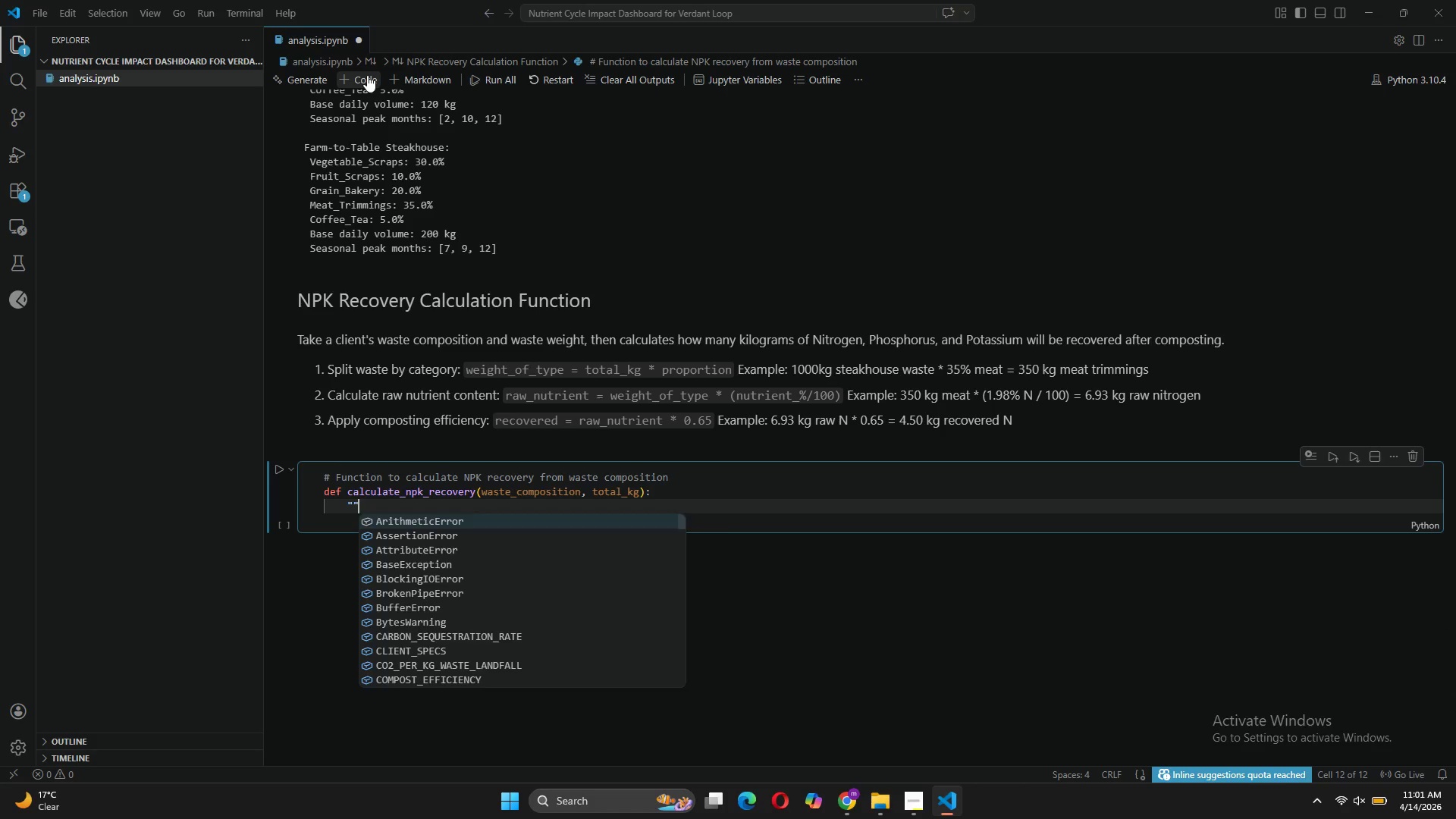 
key(Shift+Quote)
 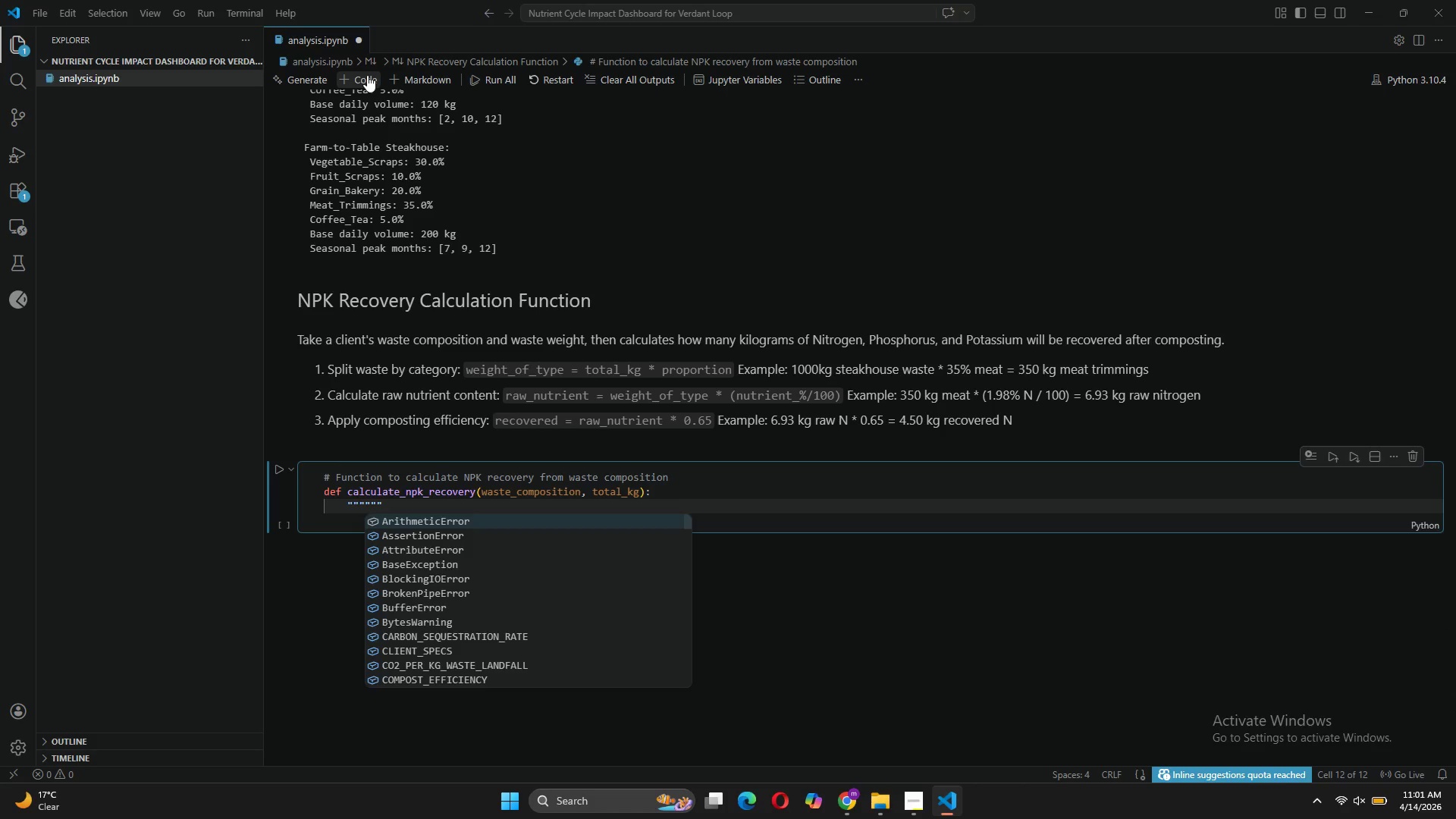 
key(Enter)
 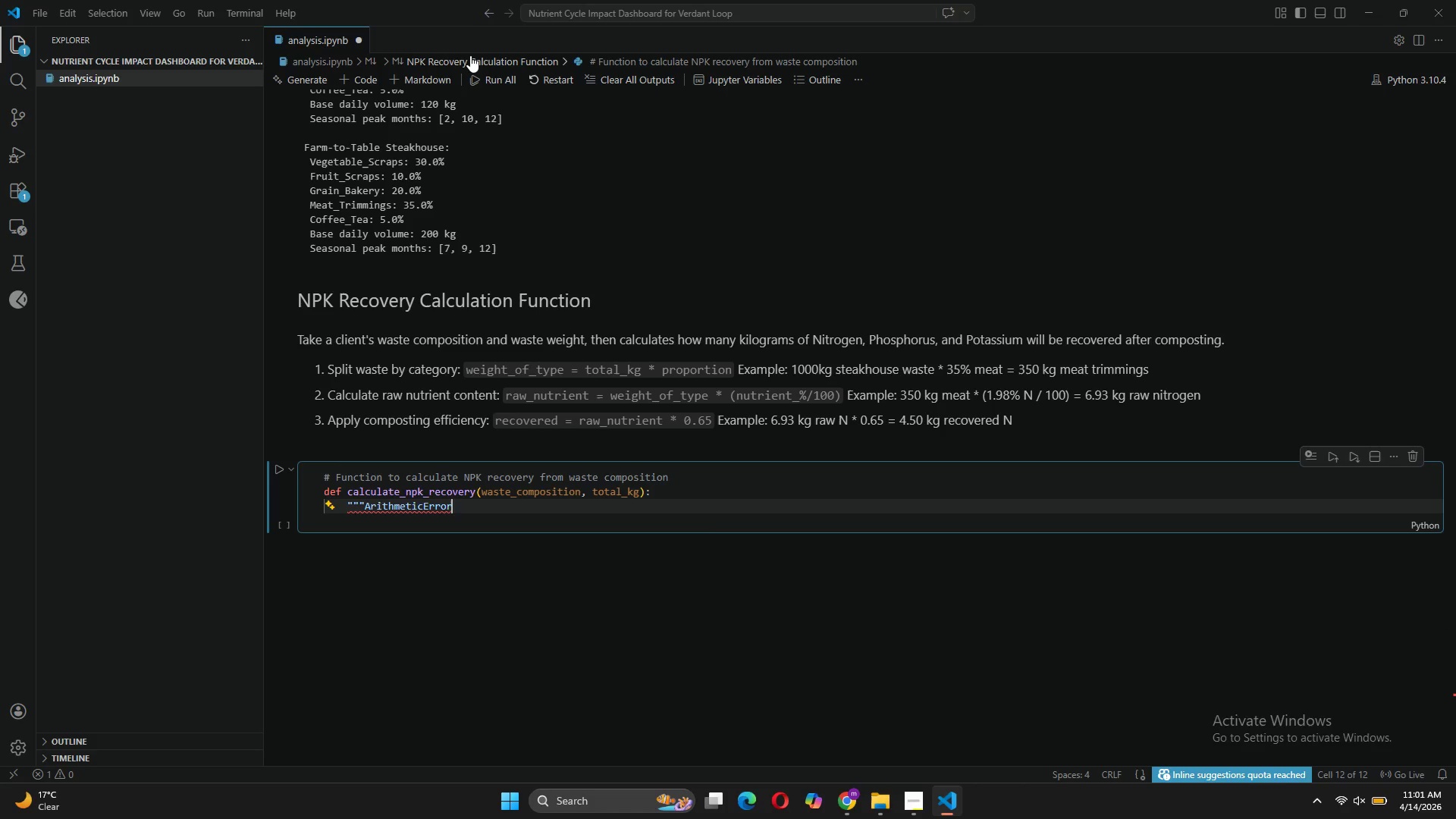 
hold_key(key=Backspace, duration=0.86)
 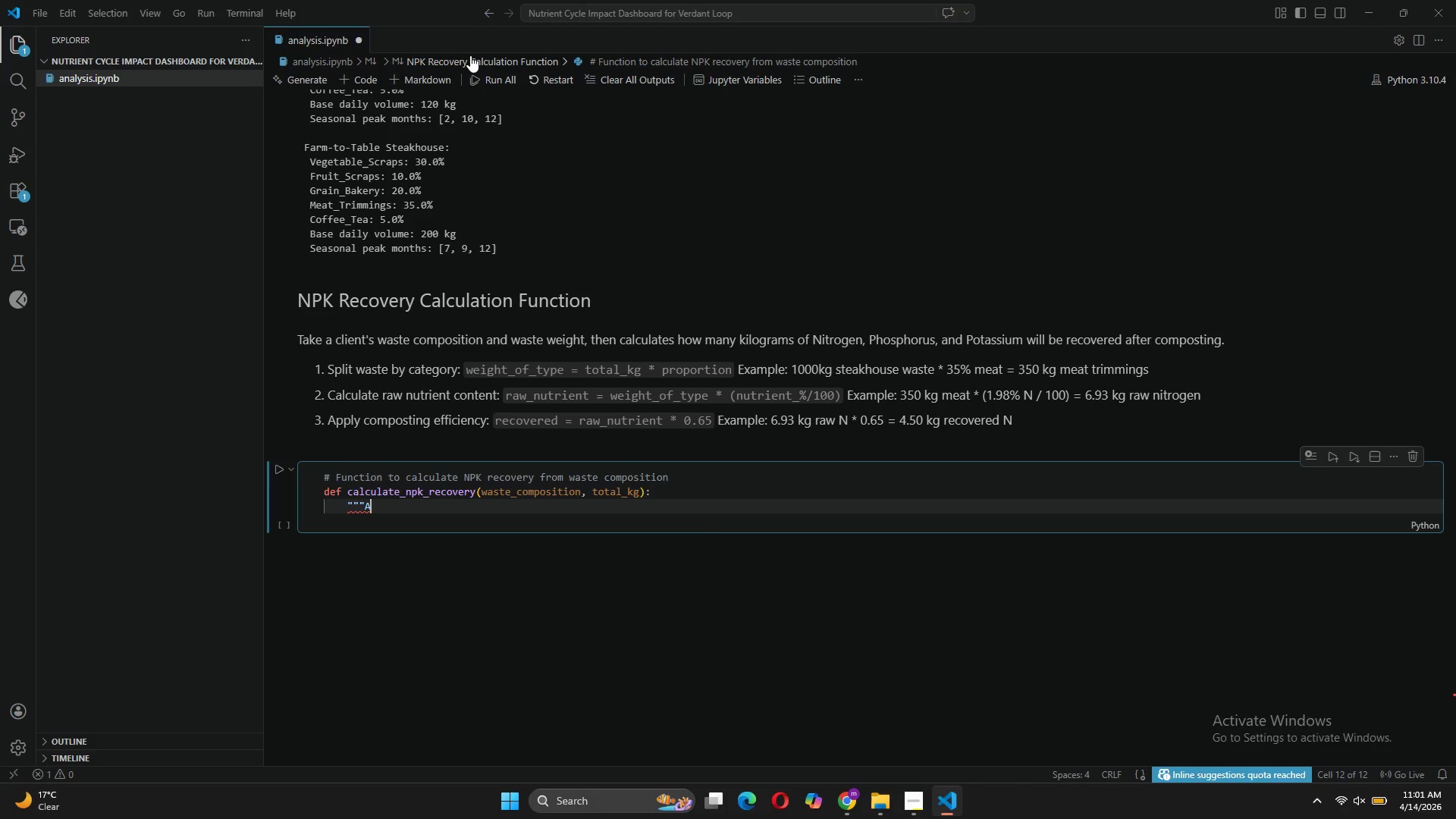 
key(Backspace)
 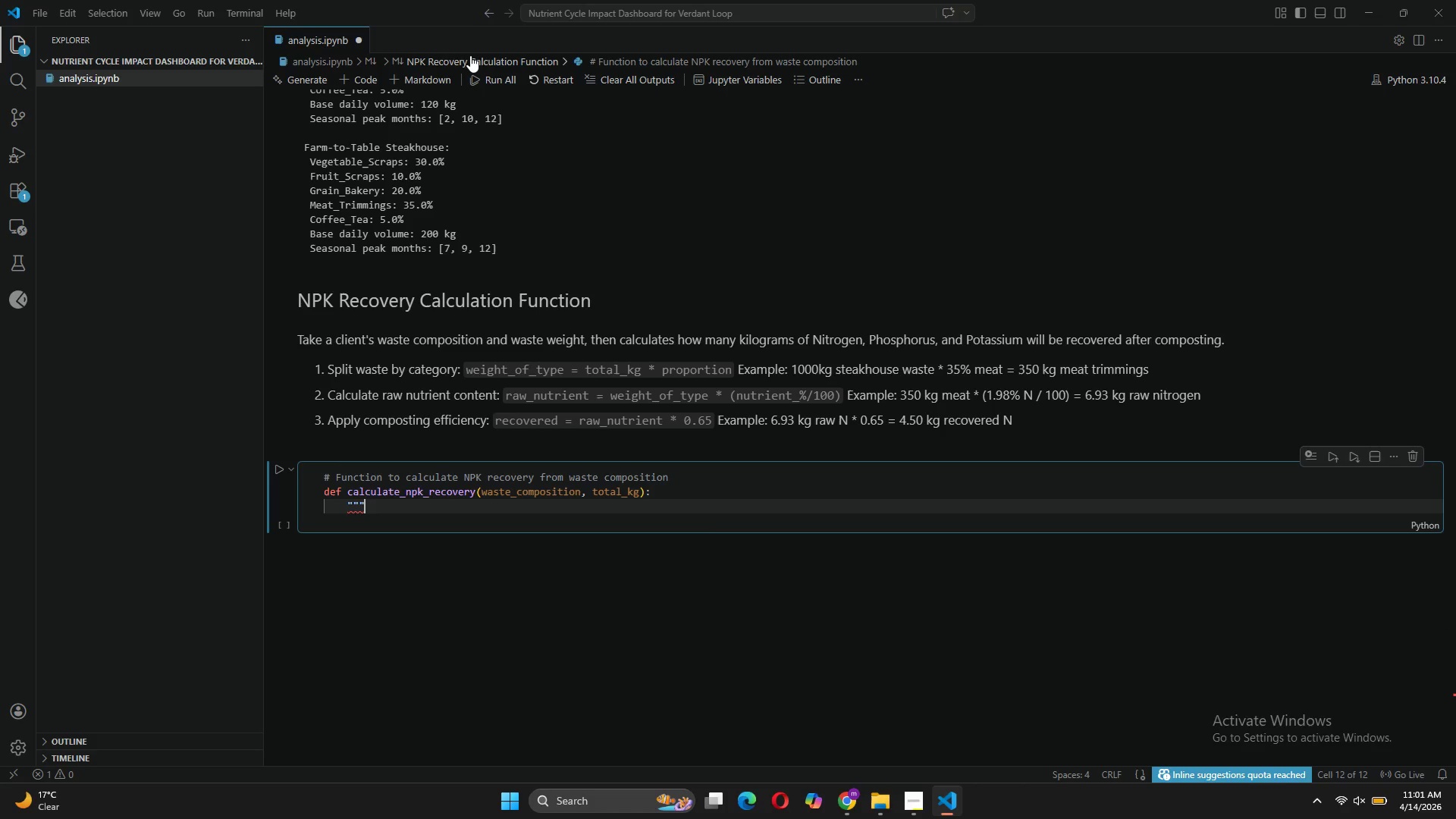 
key(Backspace)
 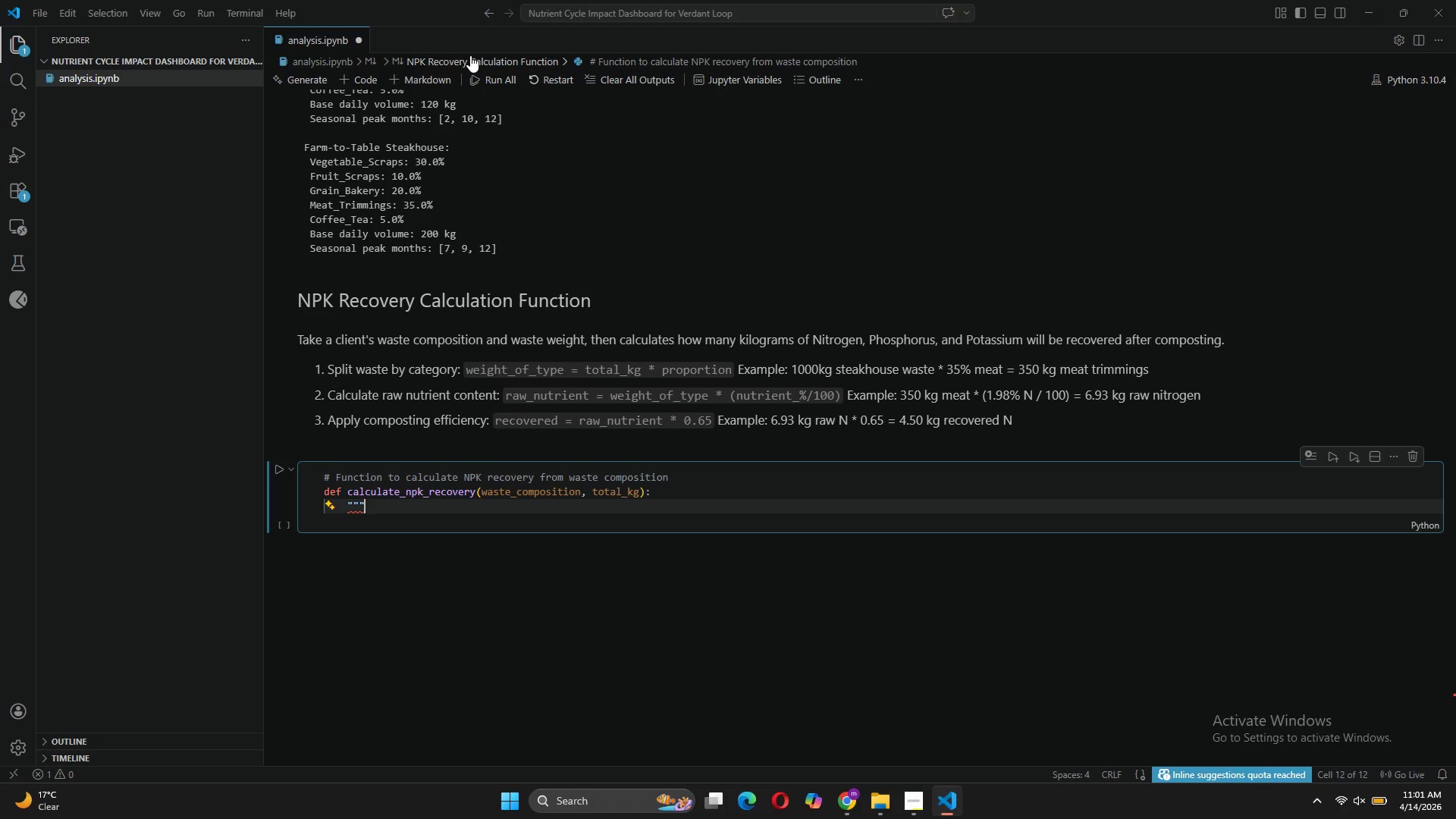 
key(Shift+Quote)
 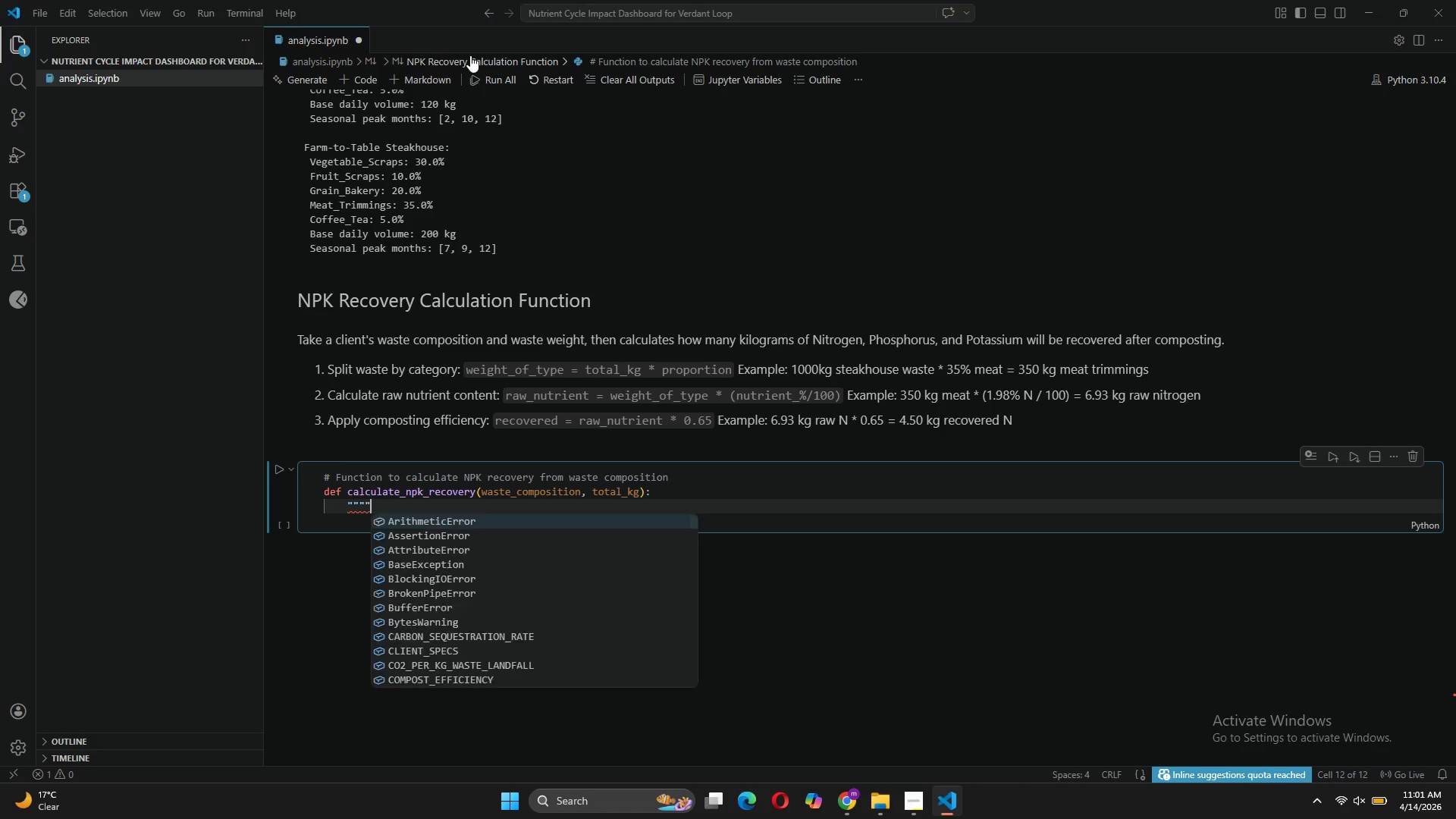 
key(Shift+Quote)
 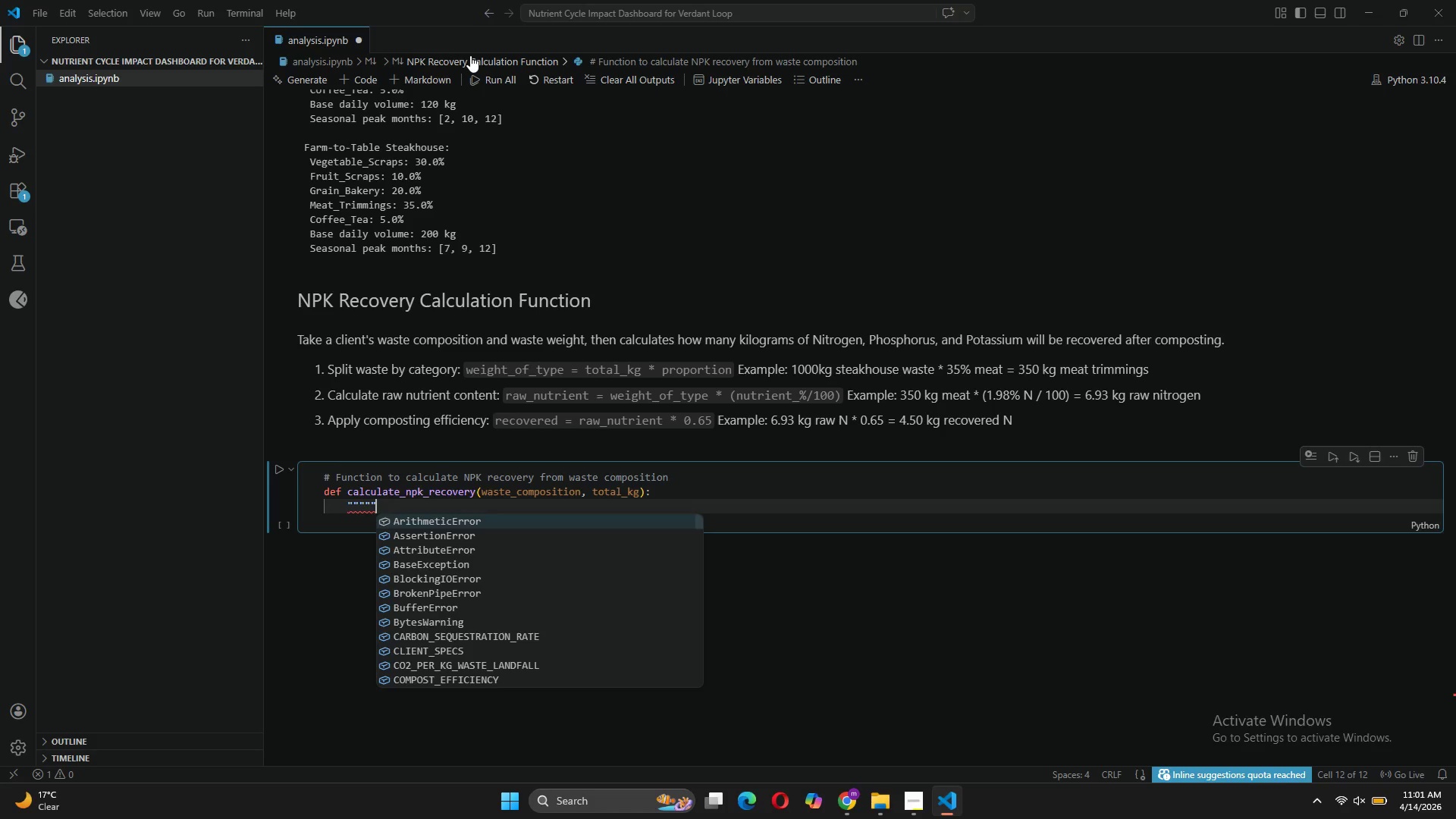 
key(Shift+Quote)
 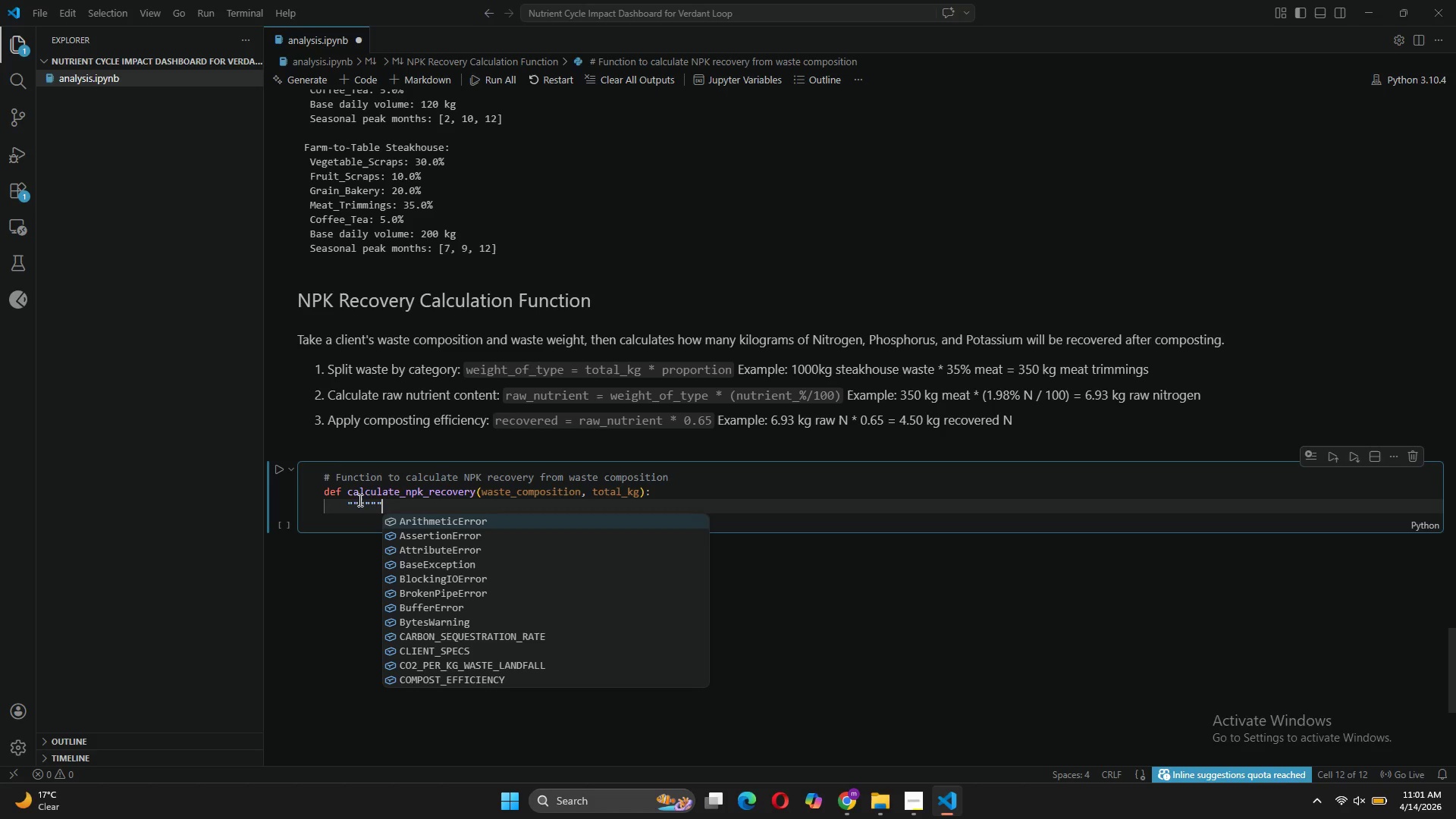 
left_click([363, 498])
 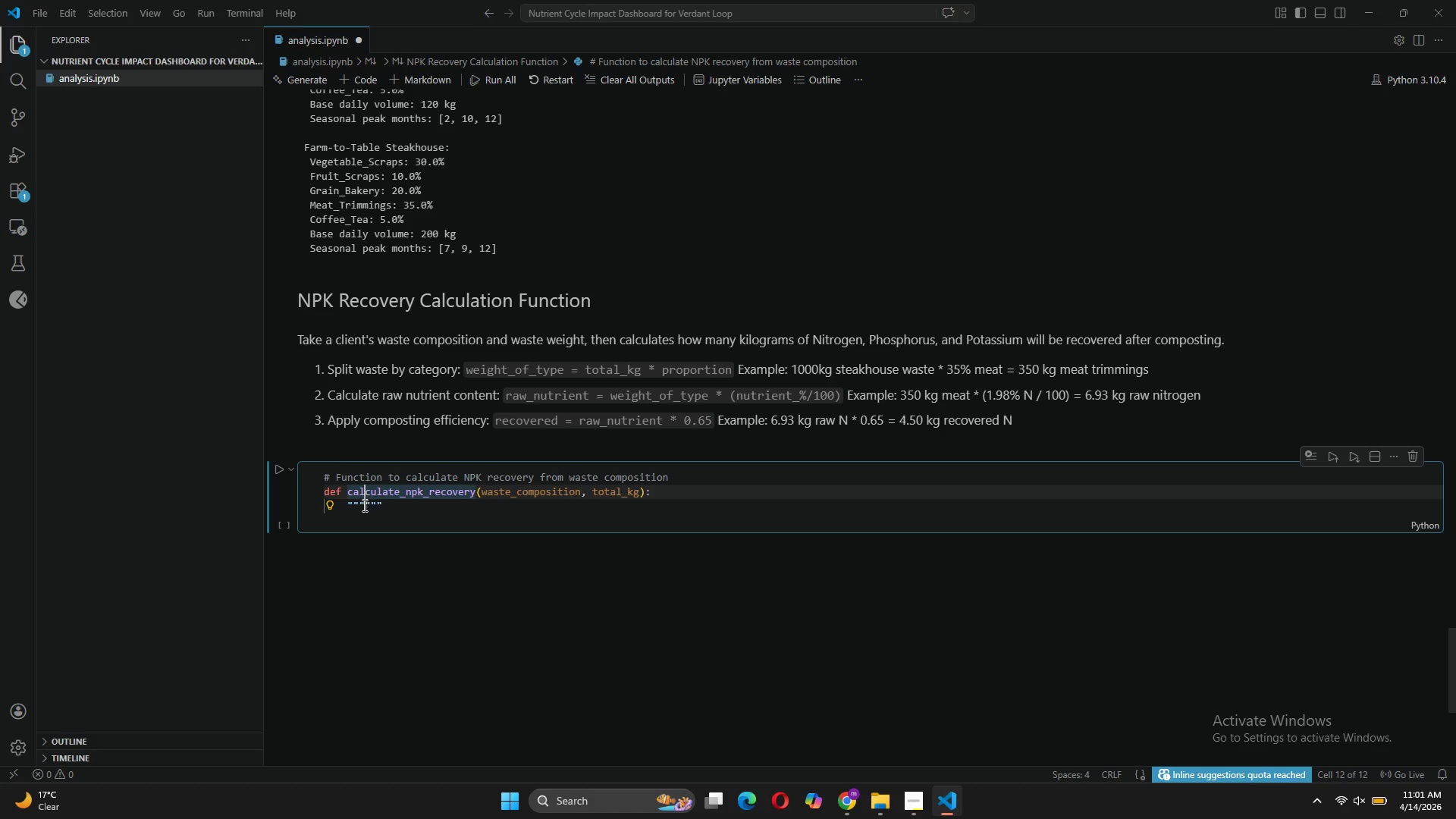 
left_click([363, 505])
 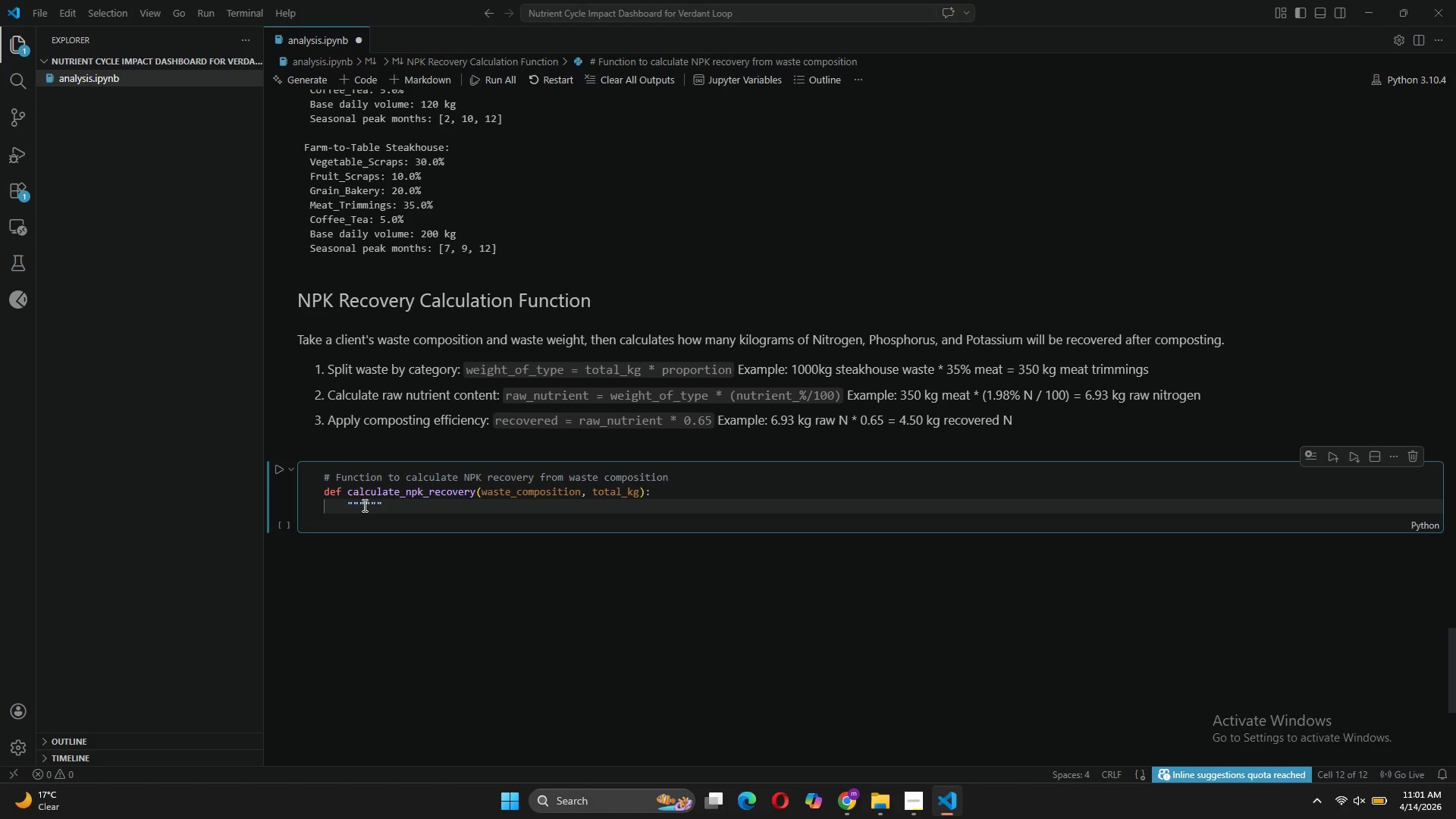 
key(Enter)
 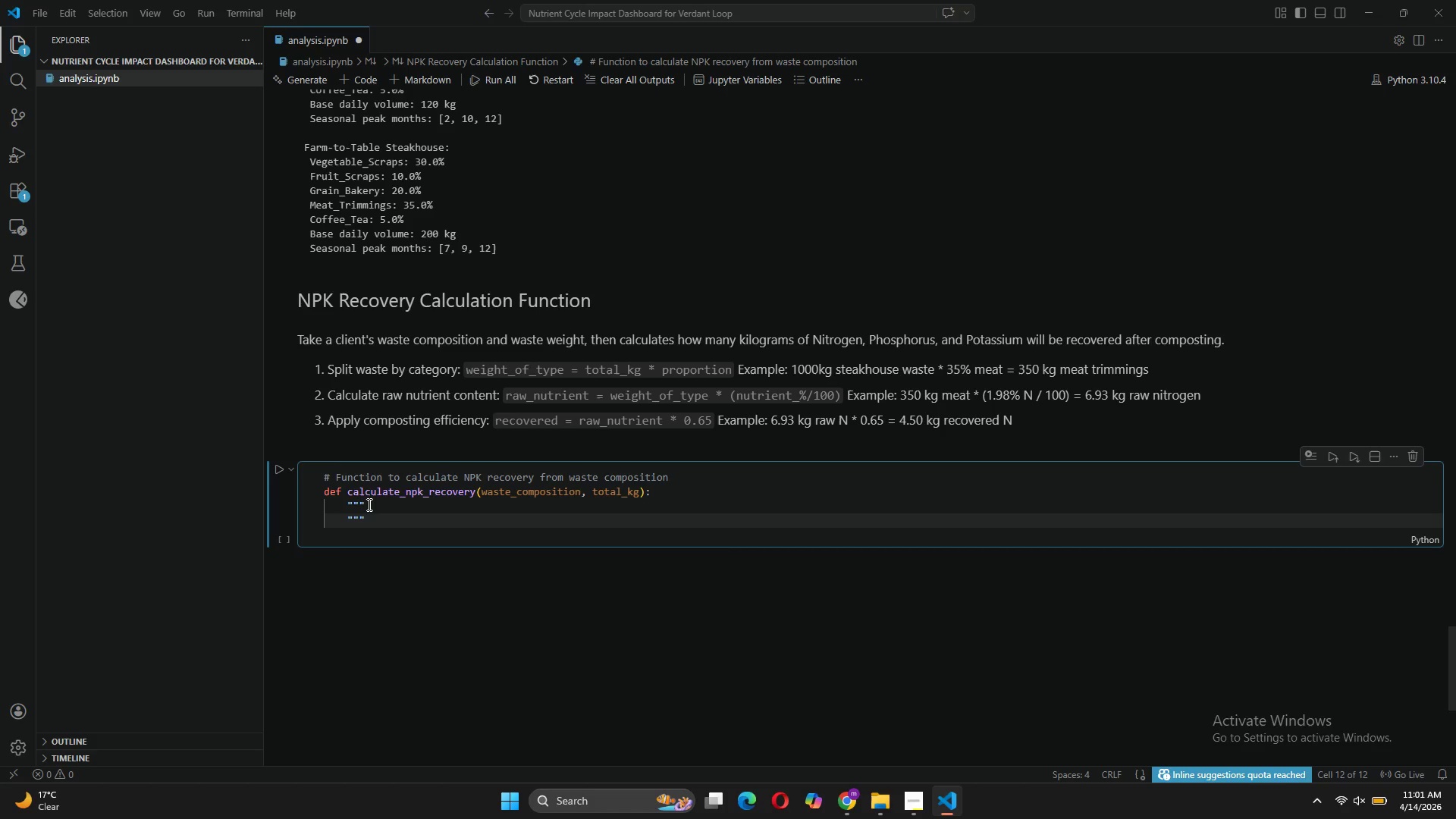 
left_click([371, 504])
 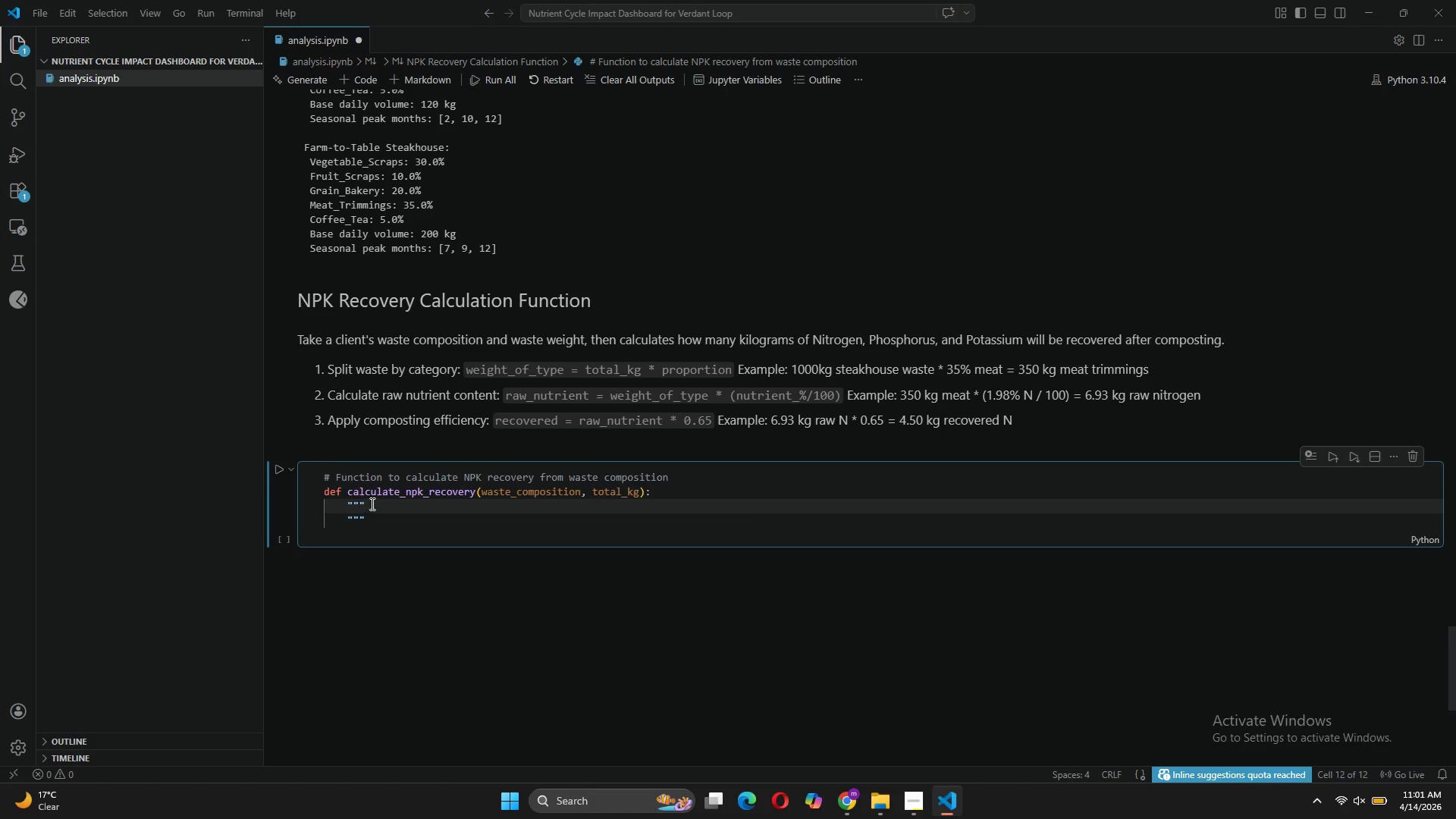 
key(Enter)
 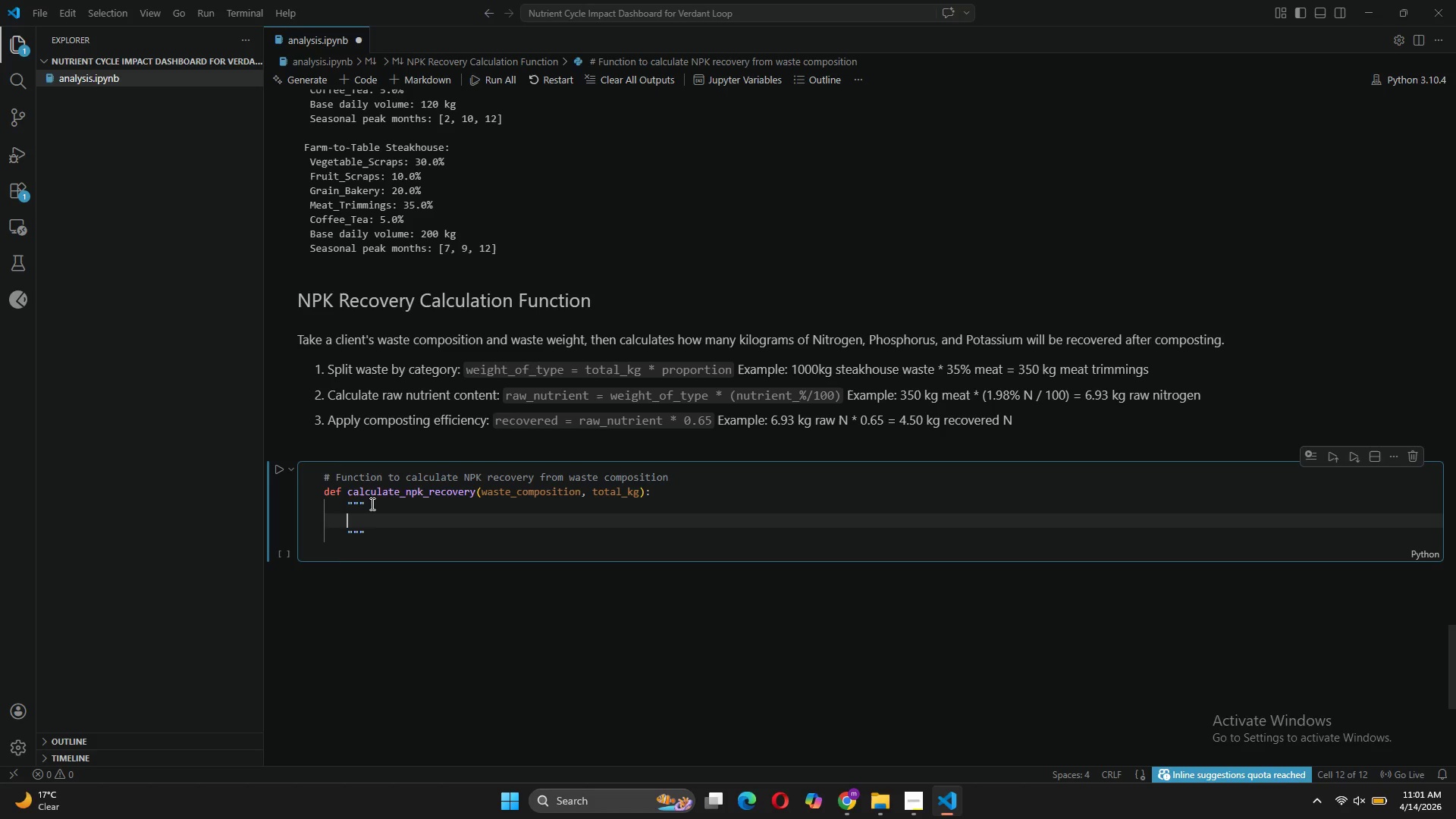 
type(Calculate recovered Nitrogen, phosp)
 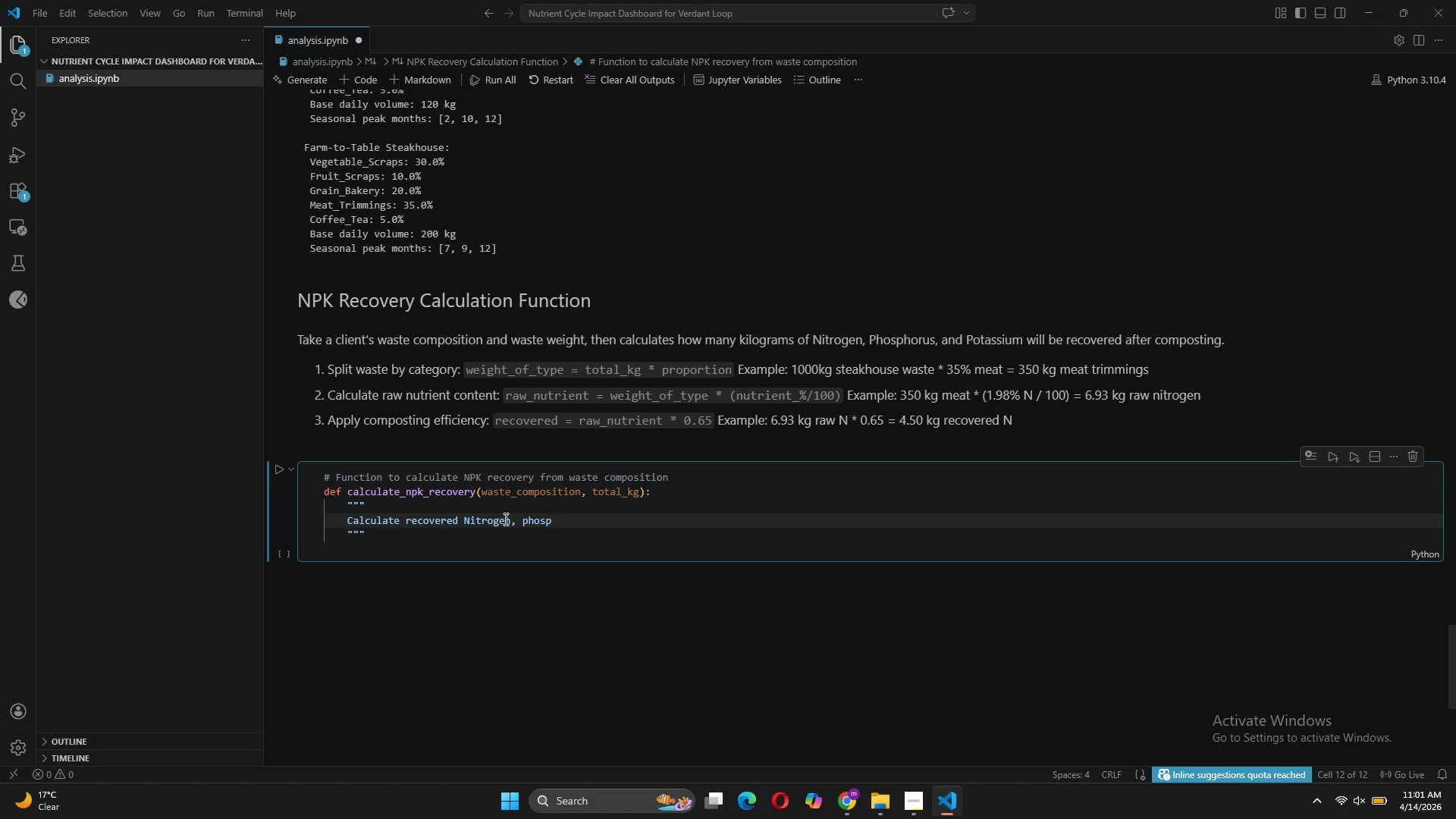 
left_click([526, 519])
 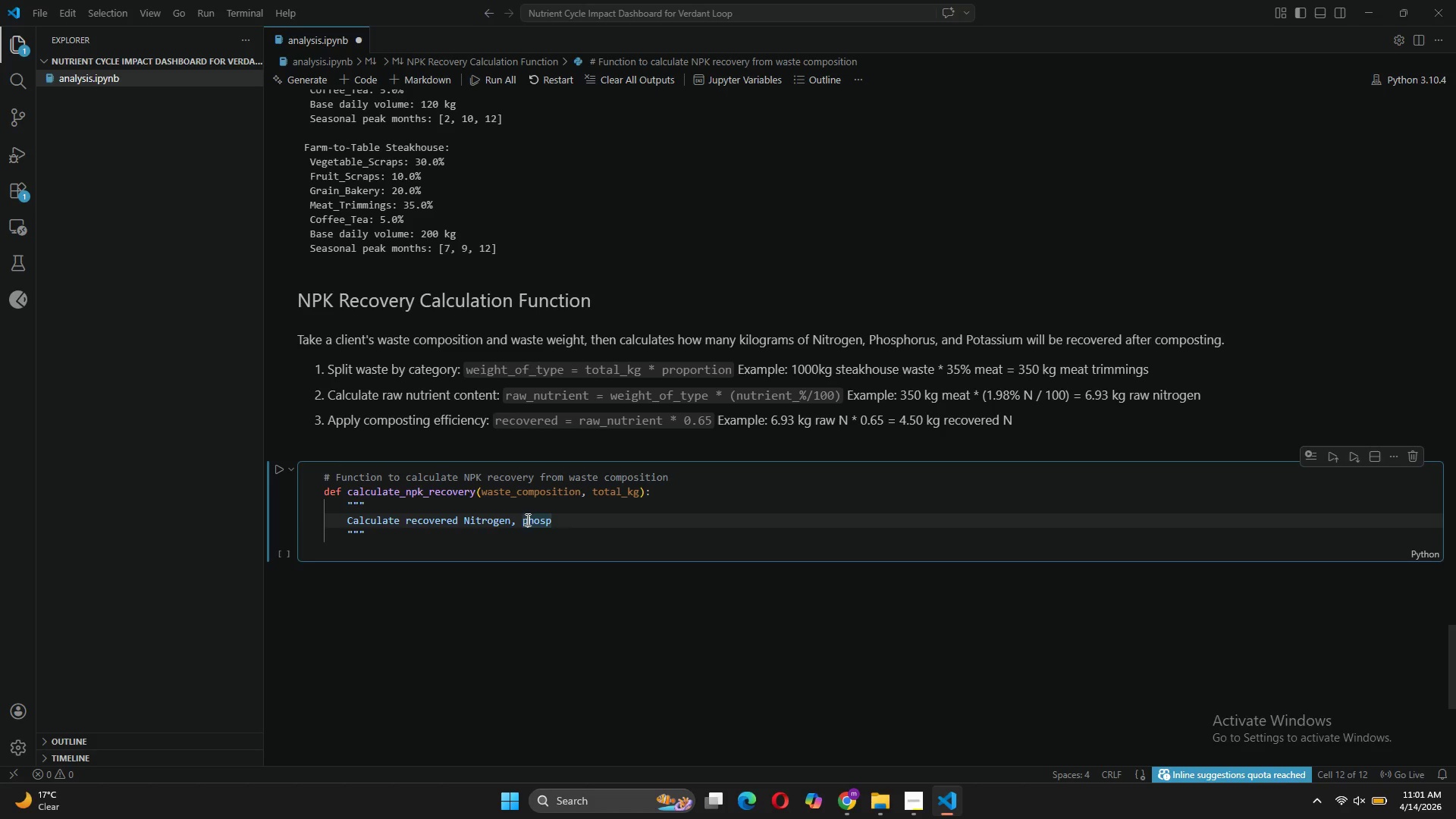 
key(Backspace)
 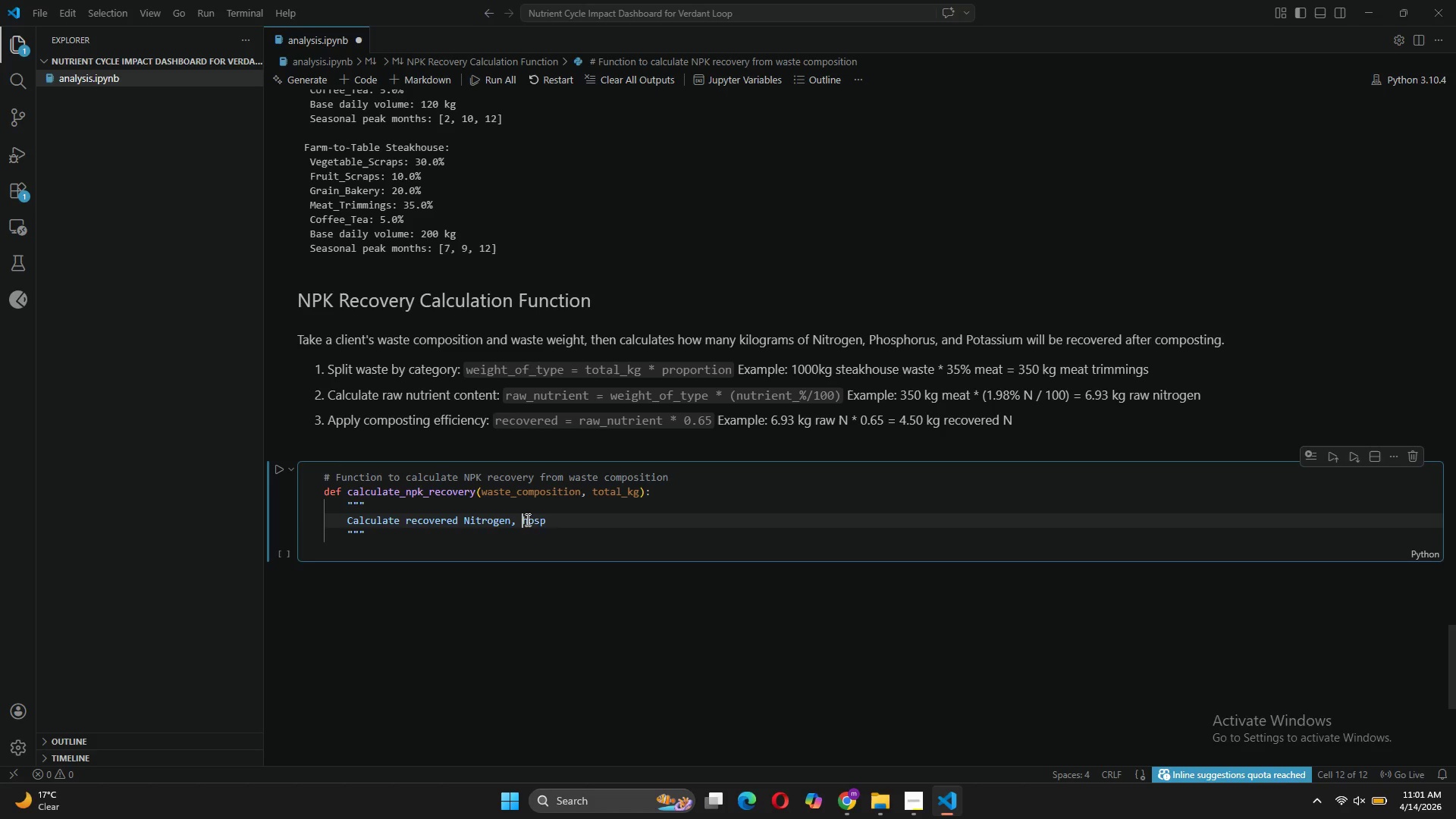 
key(CapsLock)
 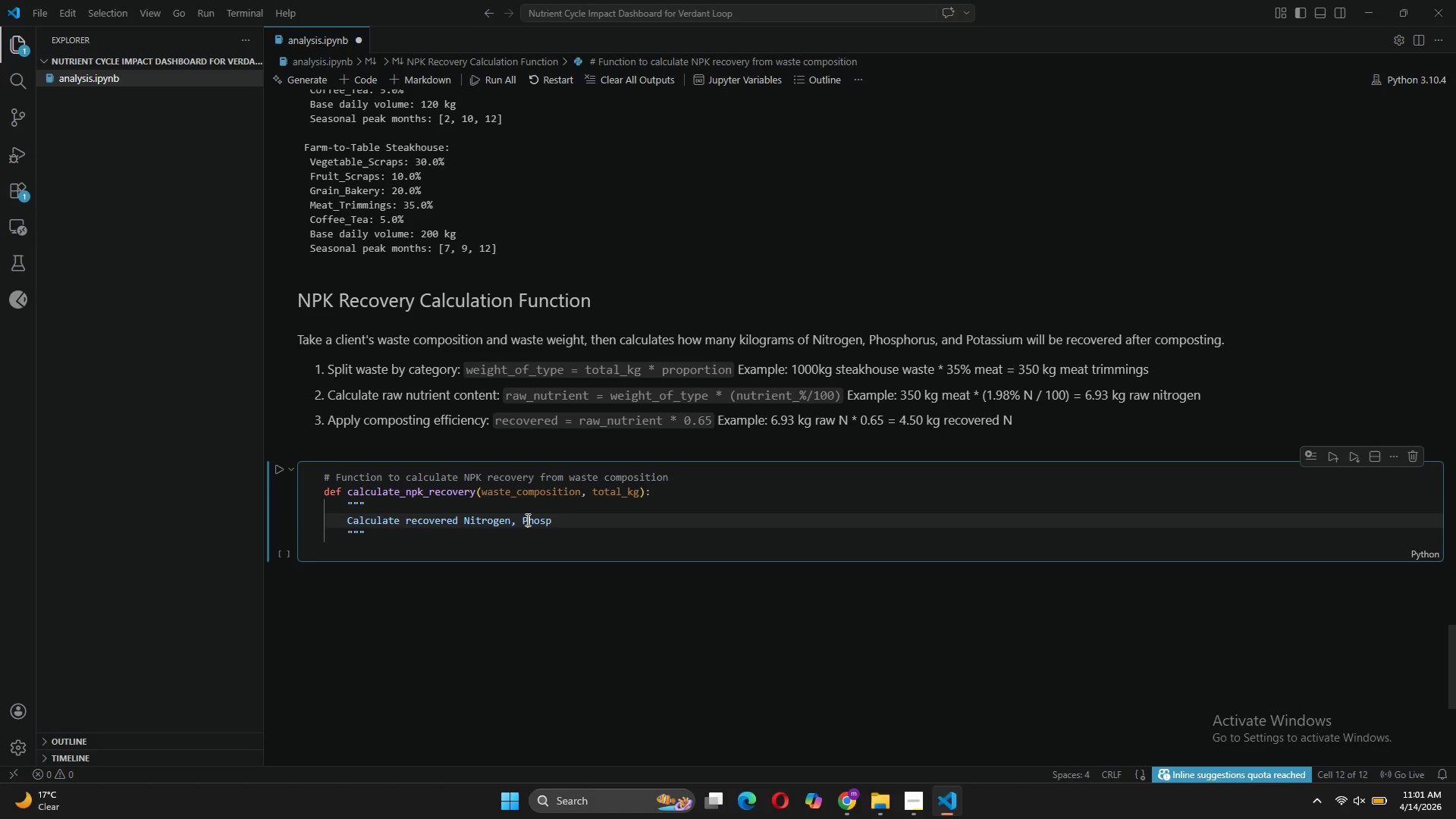 
key(P)
 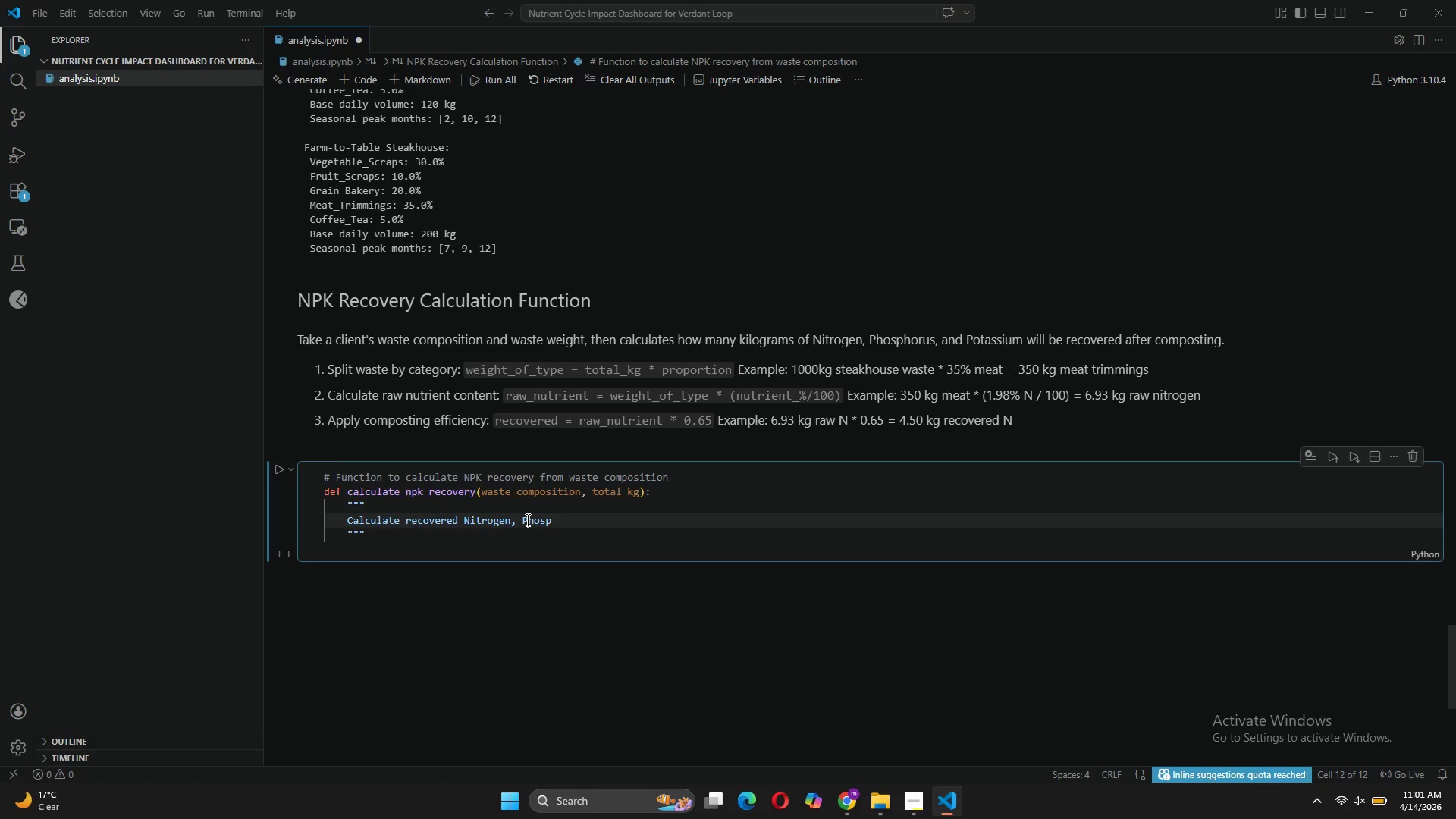 
key(CapsLock)
 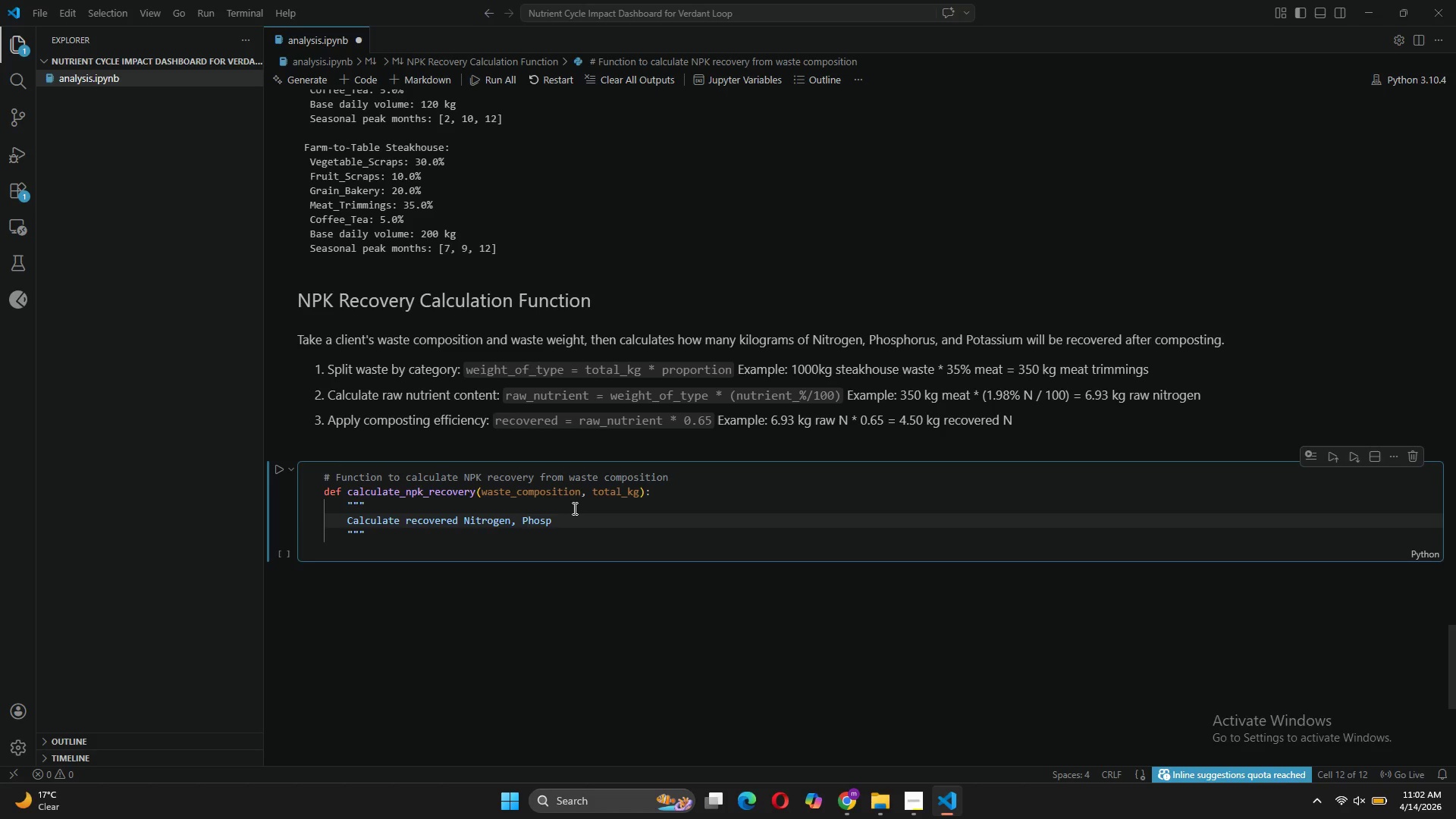 
left_click([557, 526])
 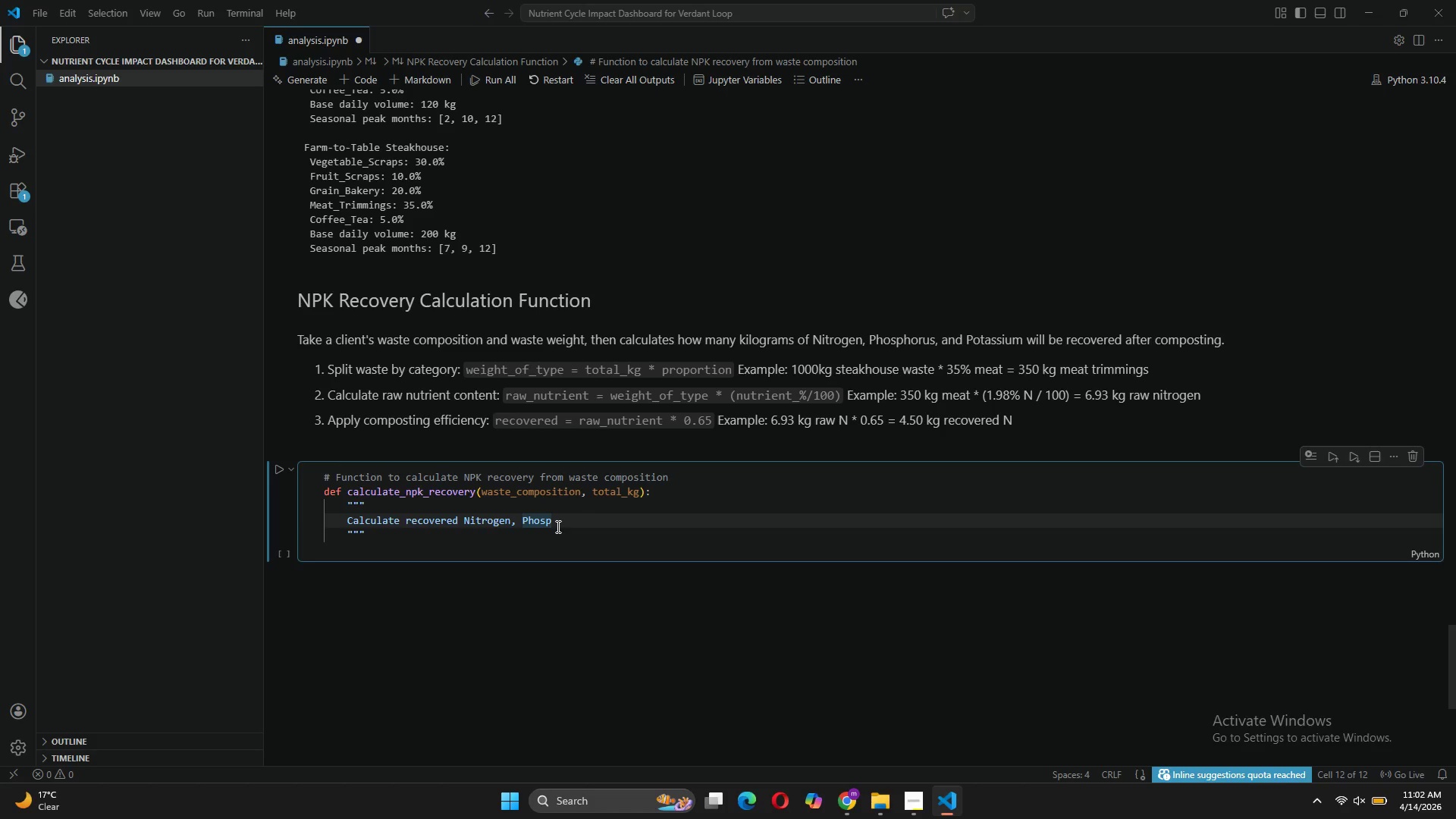 
type(horous, and Potassion)
key(Backspace)
key(Backspace)
type(um in kg)
 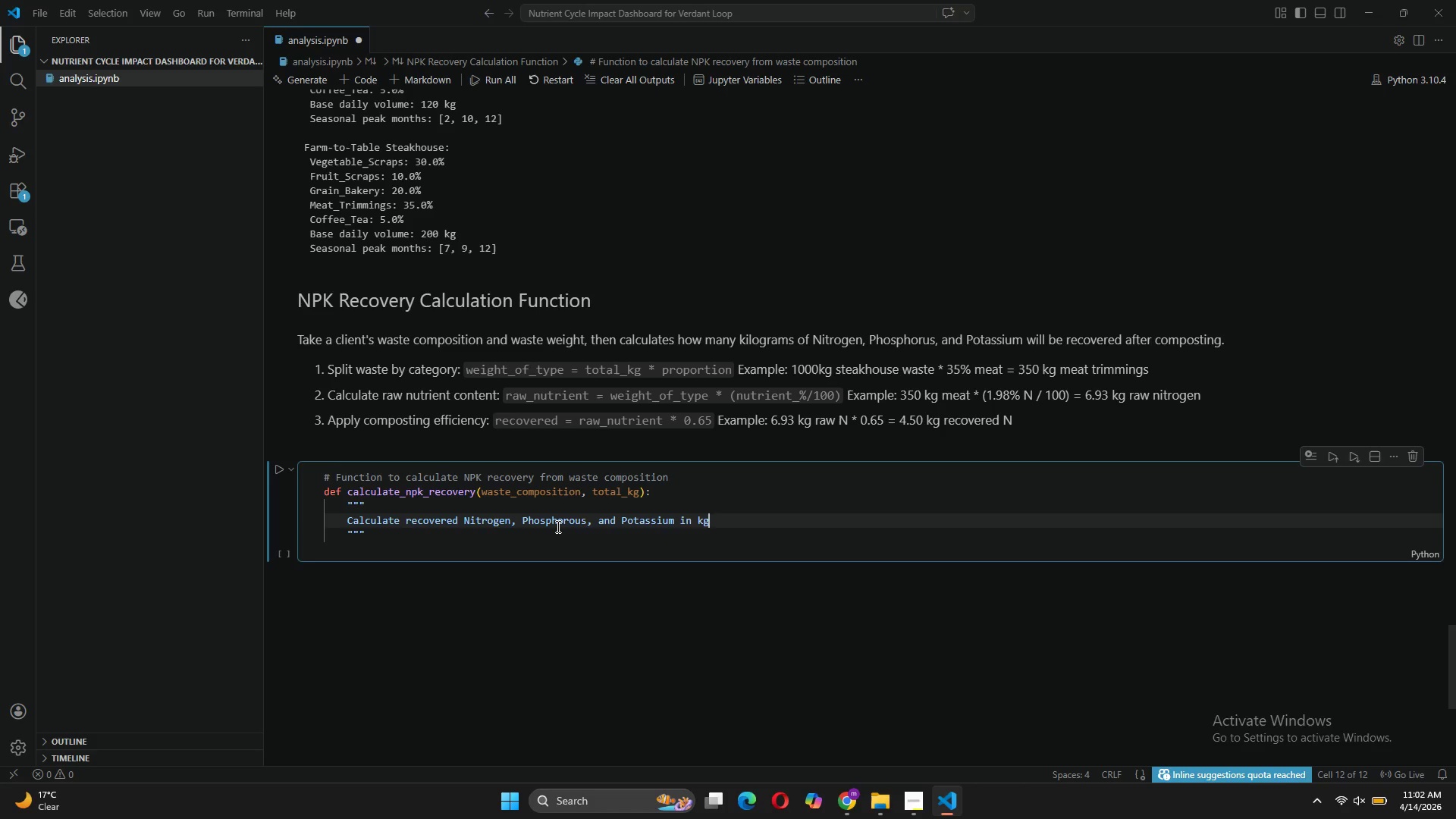 
key(Period)
 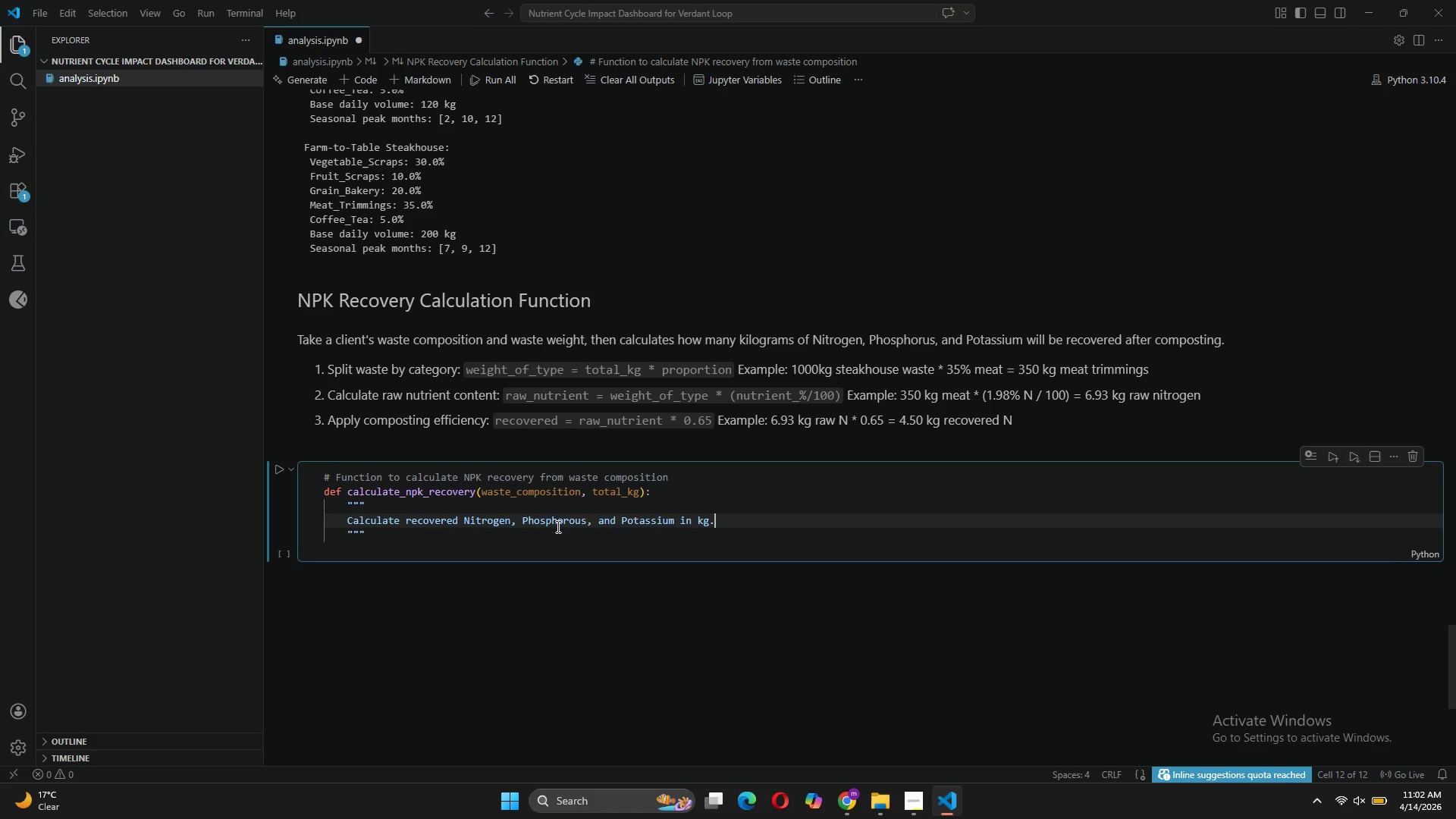 
key(Enter)
 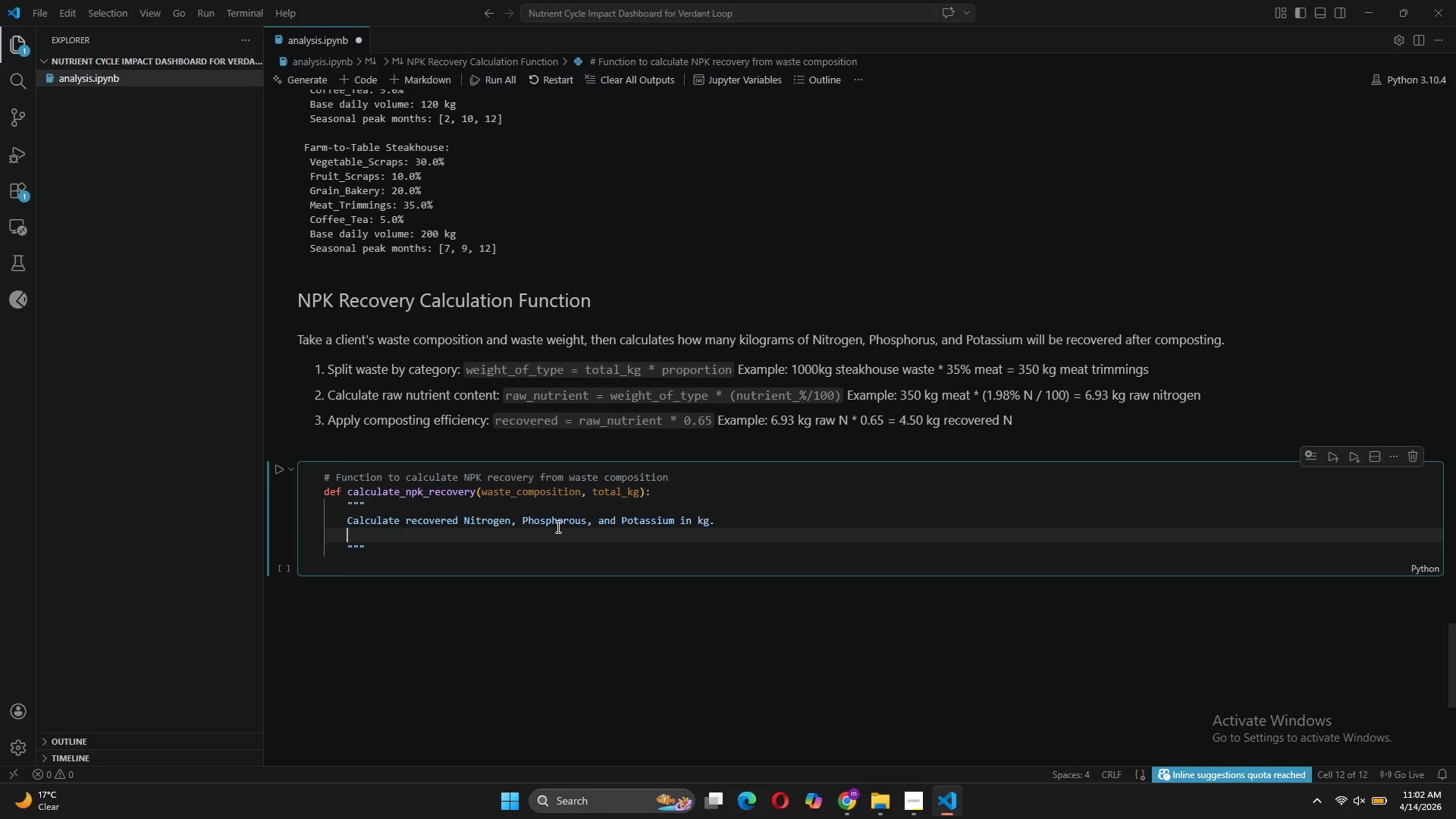 
key(Enter)
 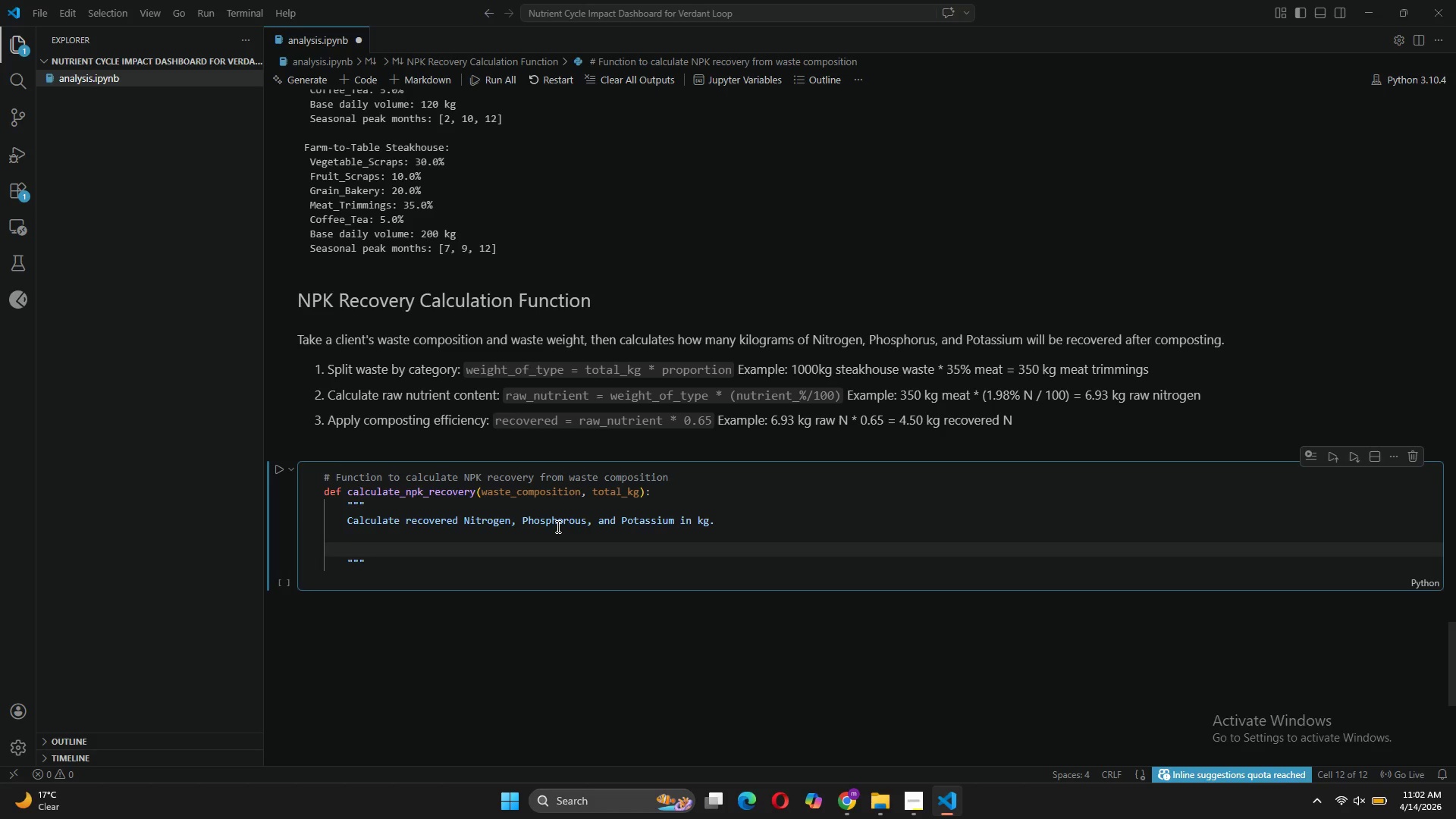 
type(Parameters)
 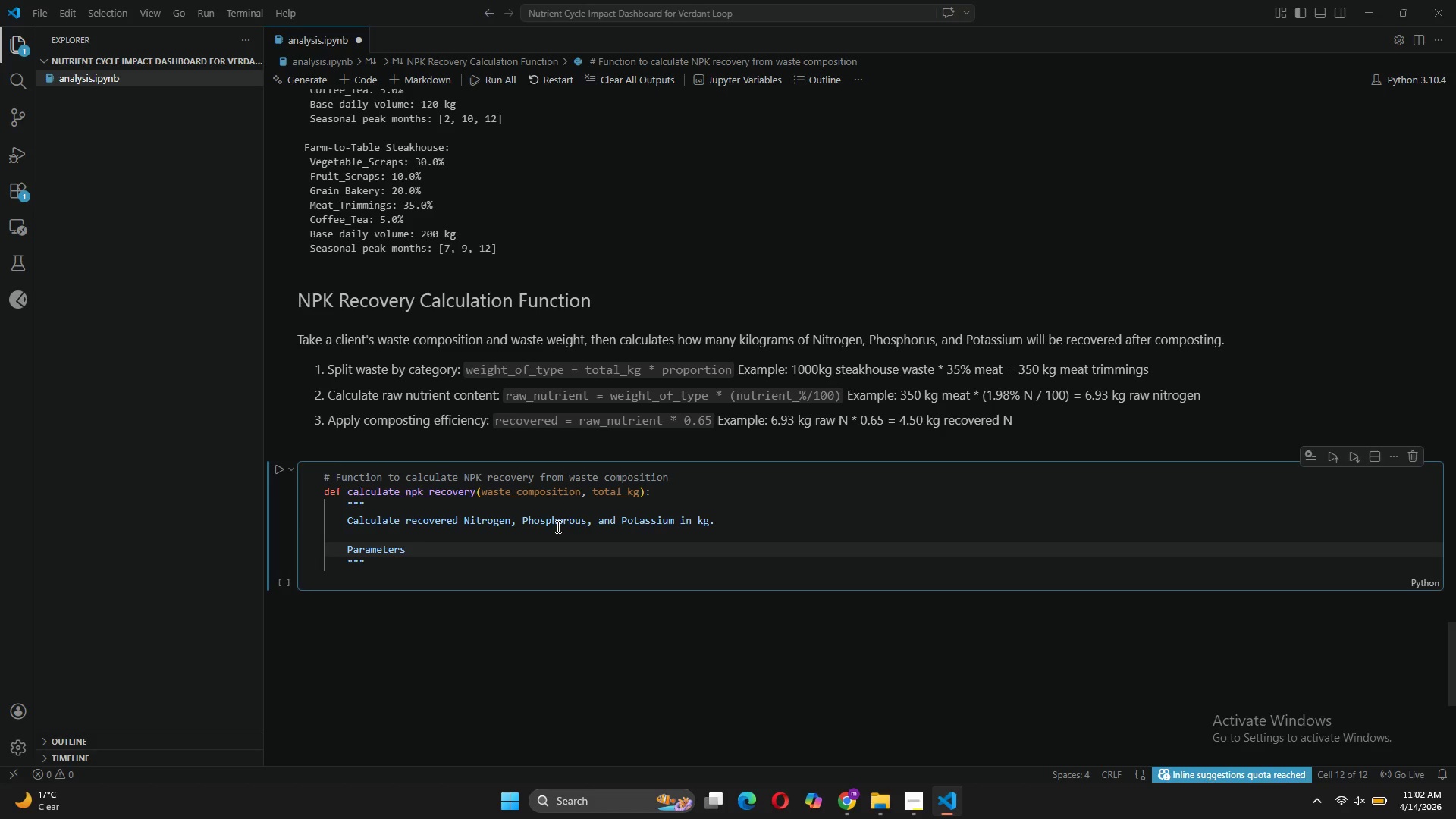 
key(Shift+Semicolon)
 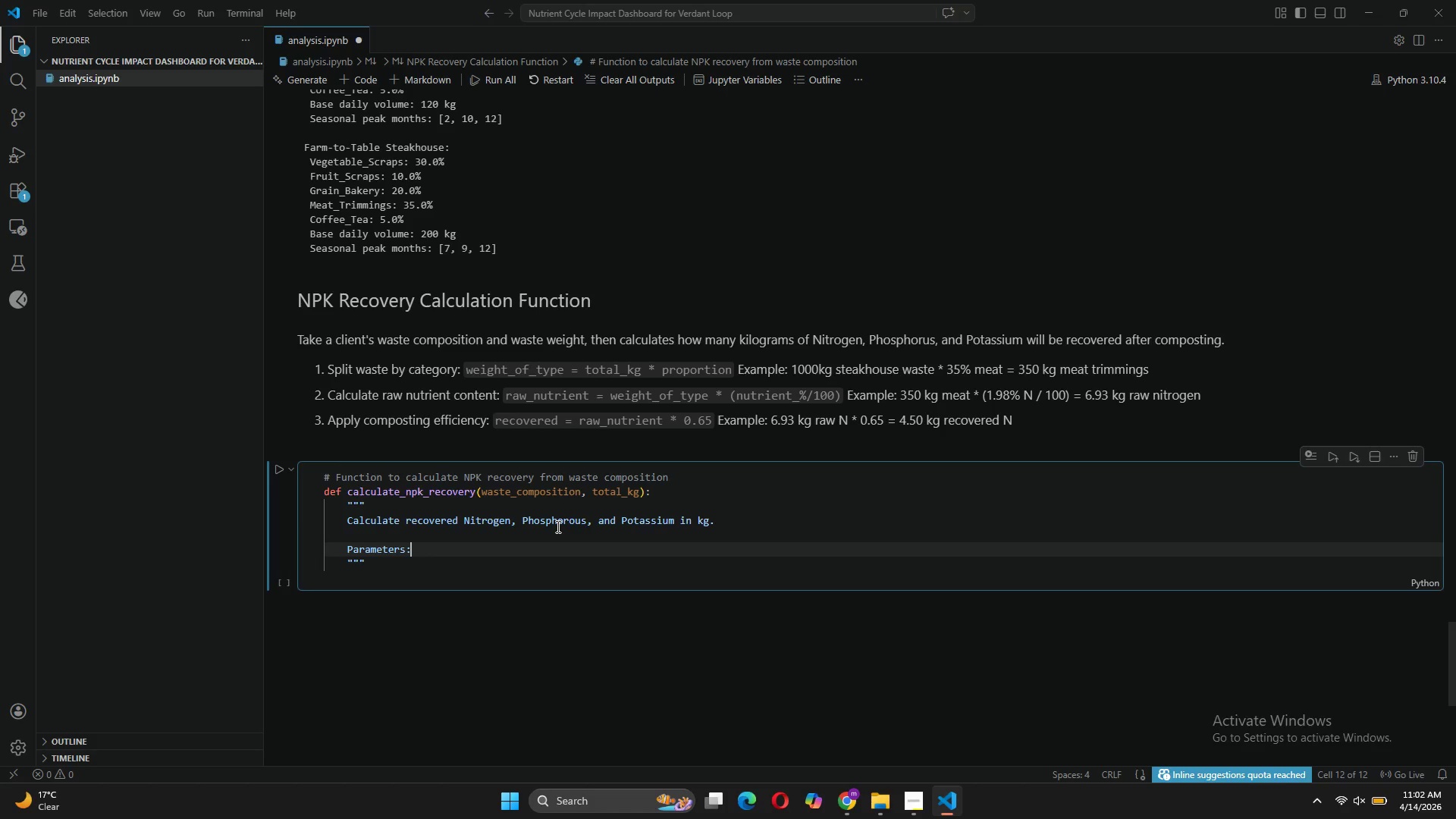 
key(Shift+Enter)
 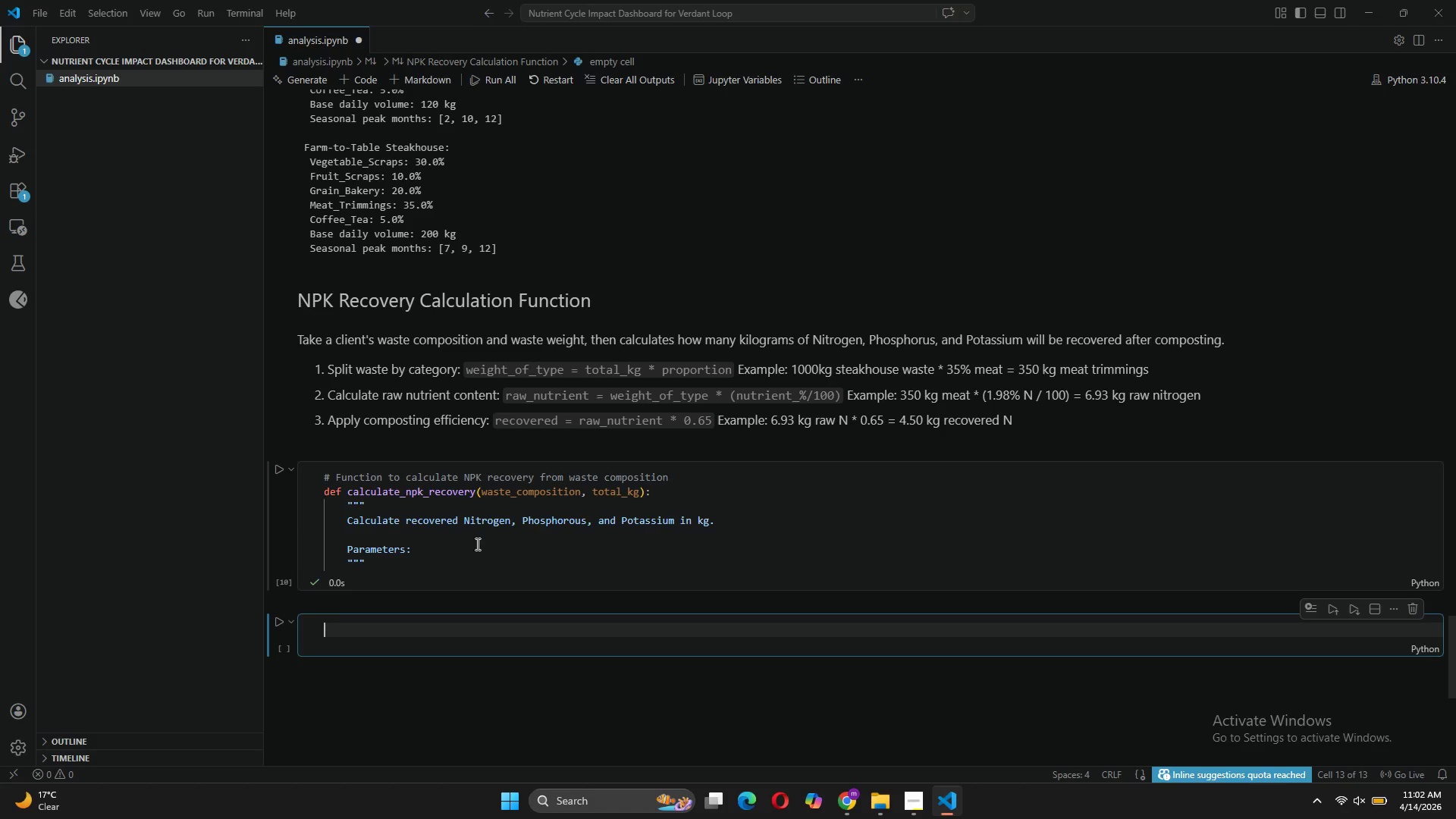 
left_click([431, 550])
 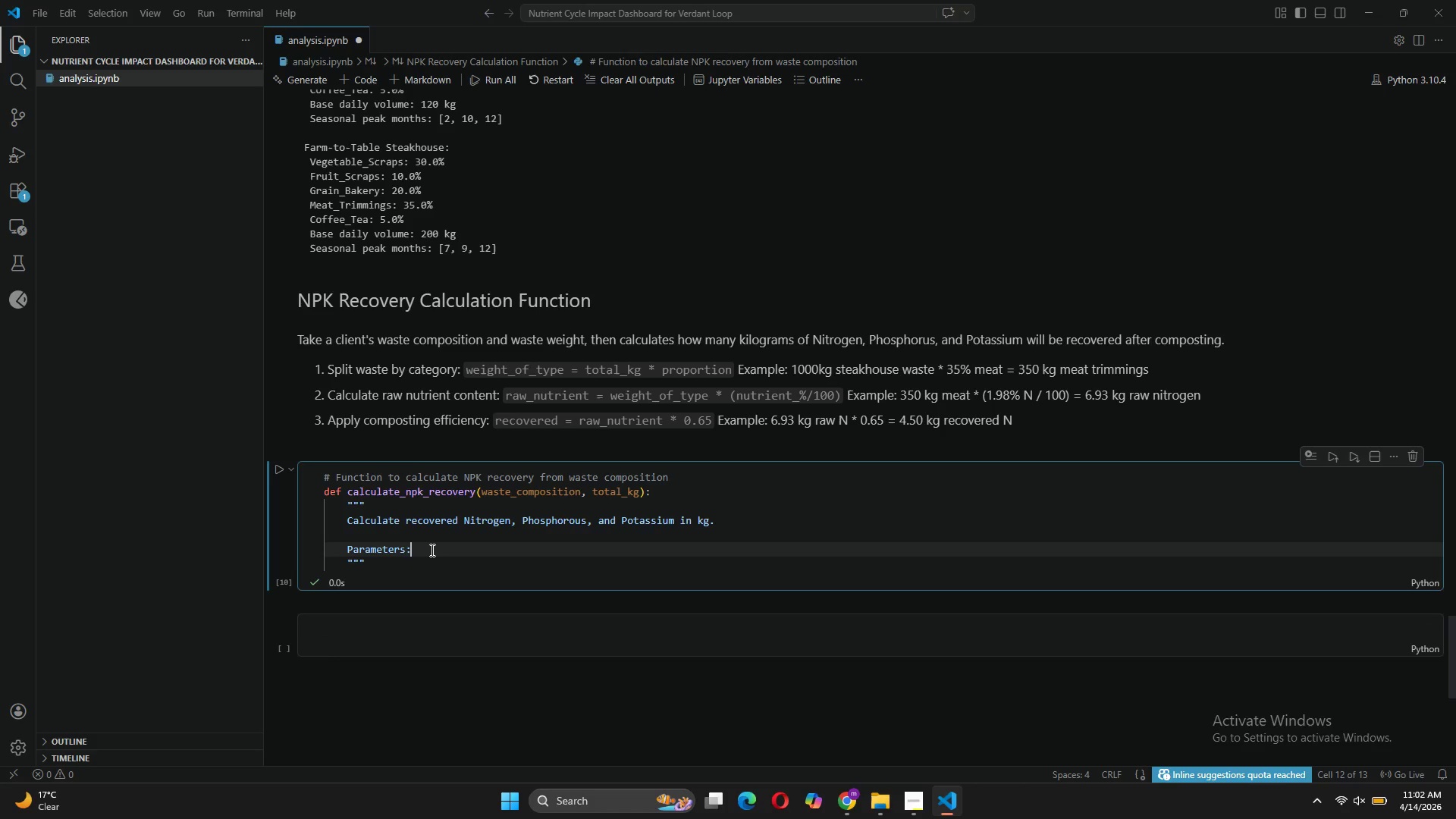 
key(Enter)
 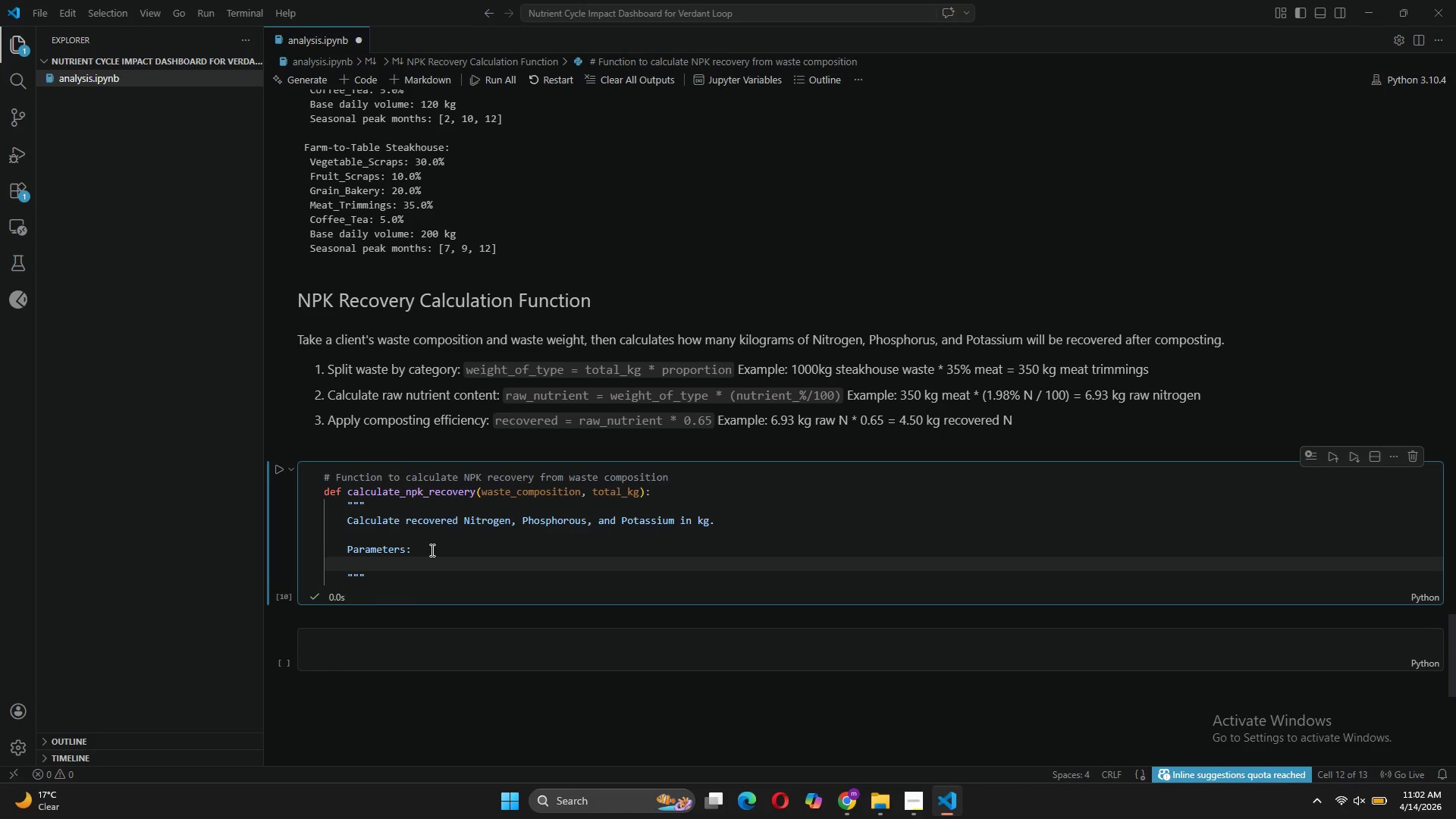 
type(- waste )
key(Backspace)
type(_composition )
 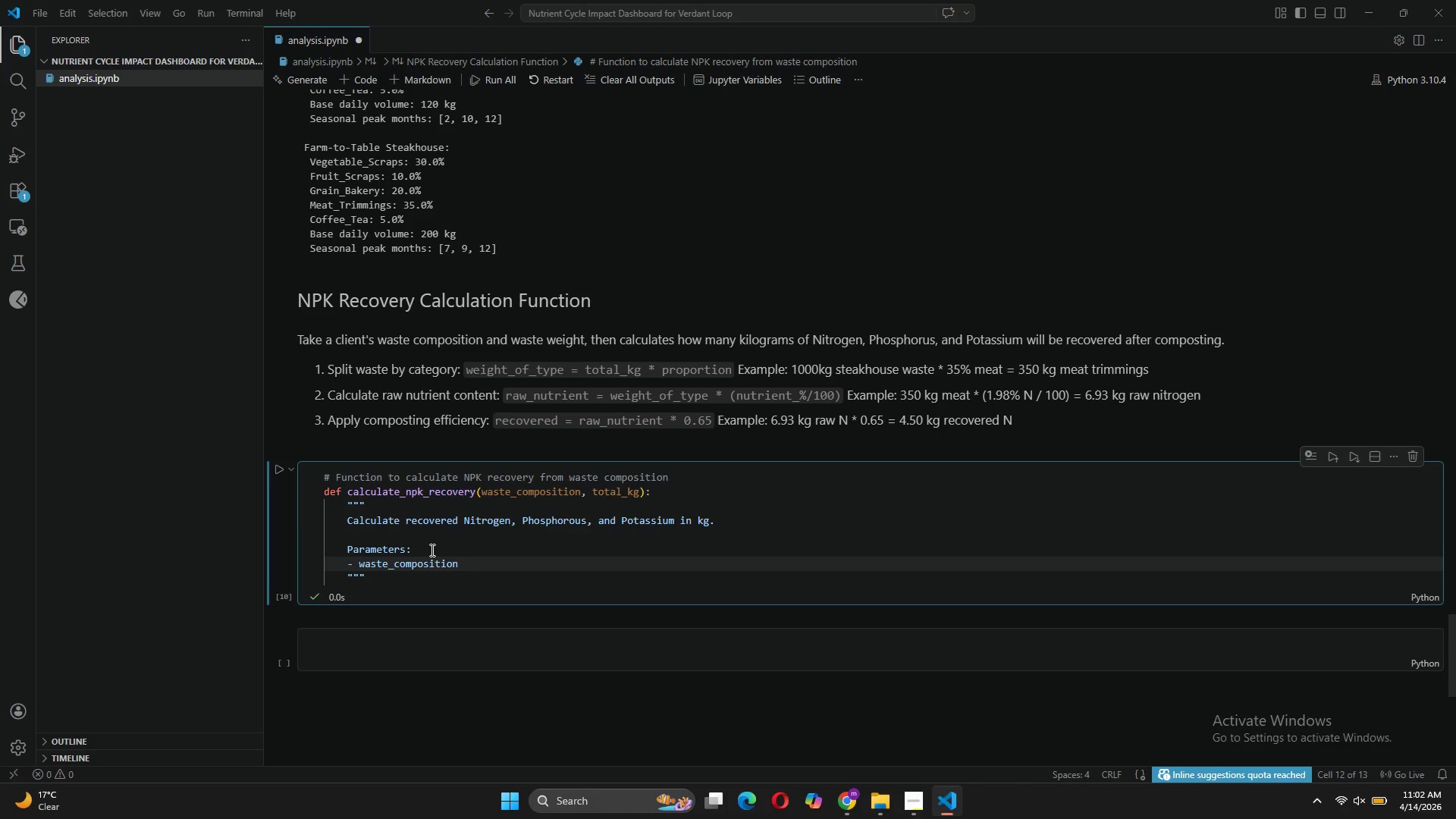 
wait(5.95)
 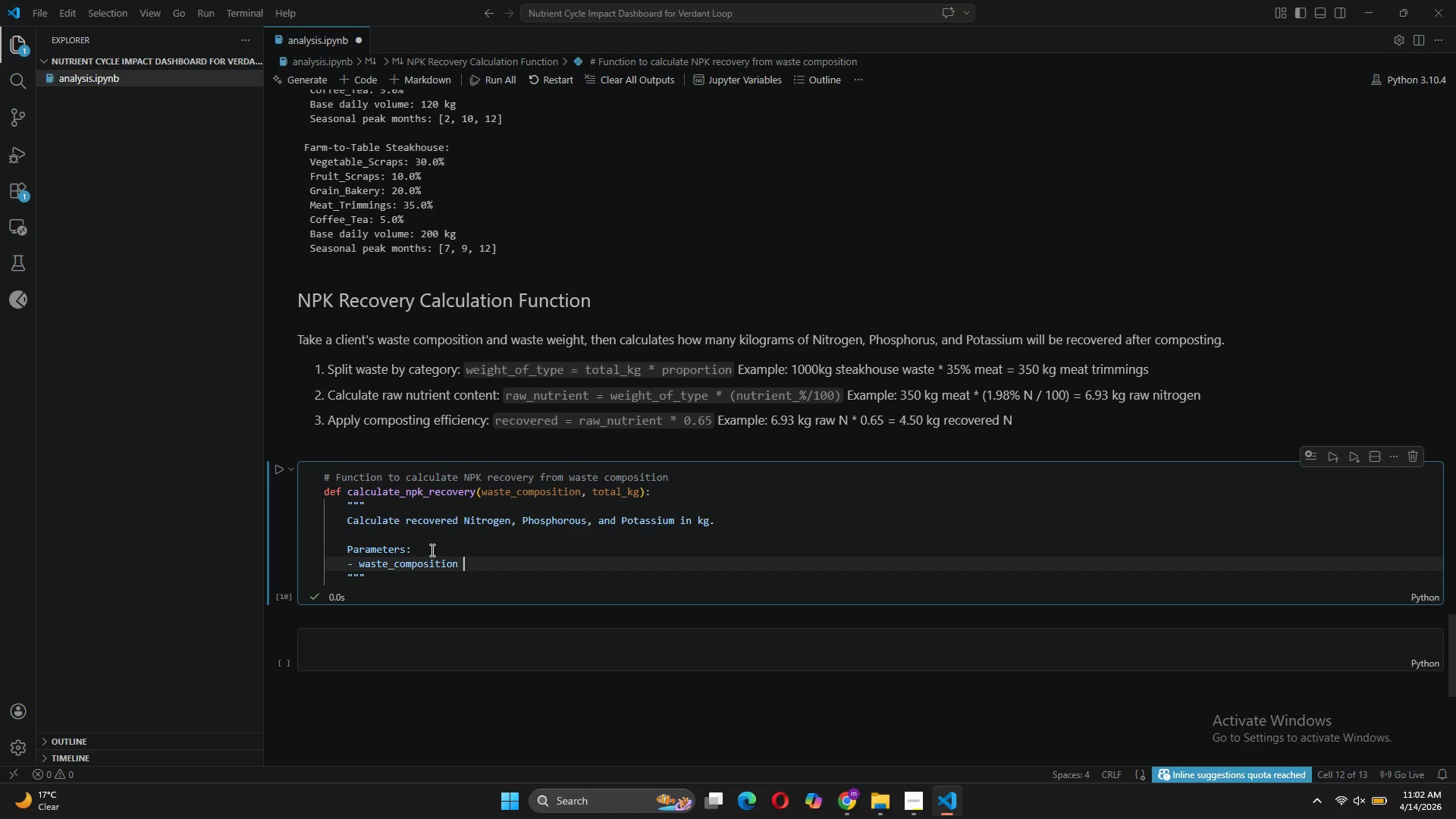 
key(Backspace)
type(: dict of {waste_category: proportion)
 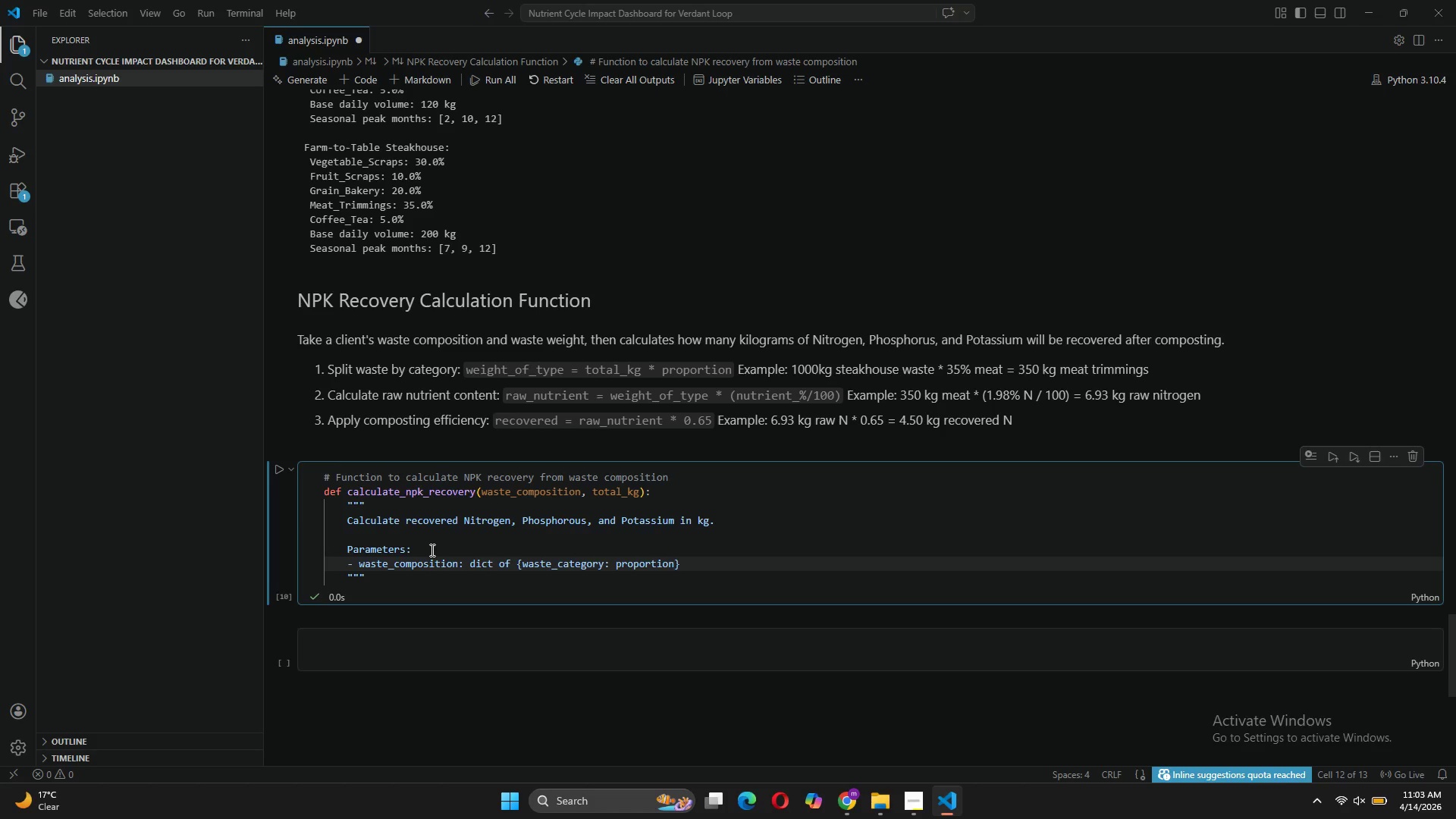 
key(ArrowRight)
 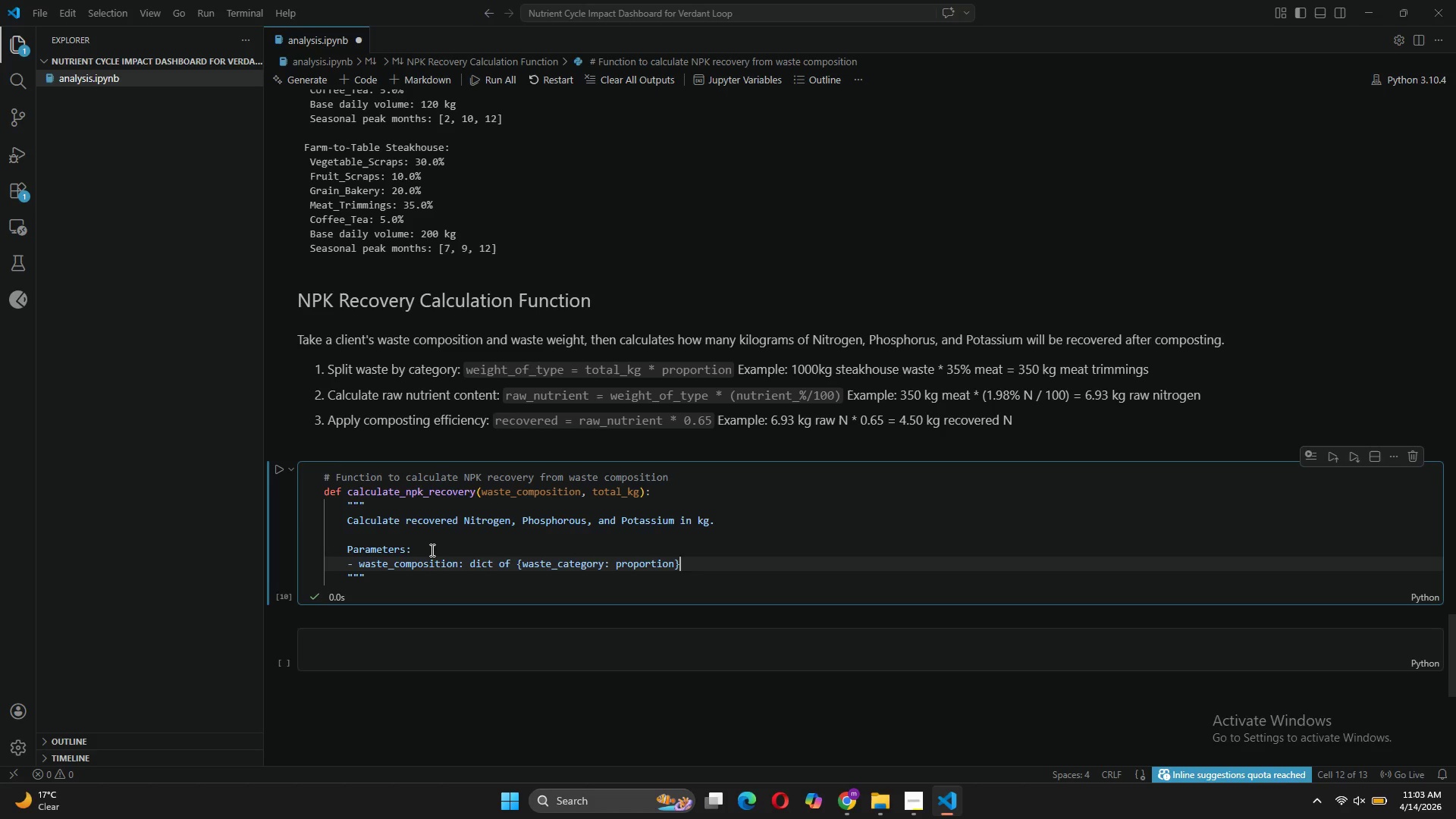 
key(Enter)
 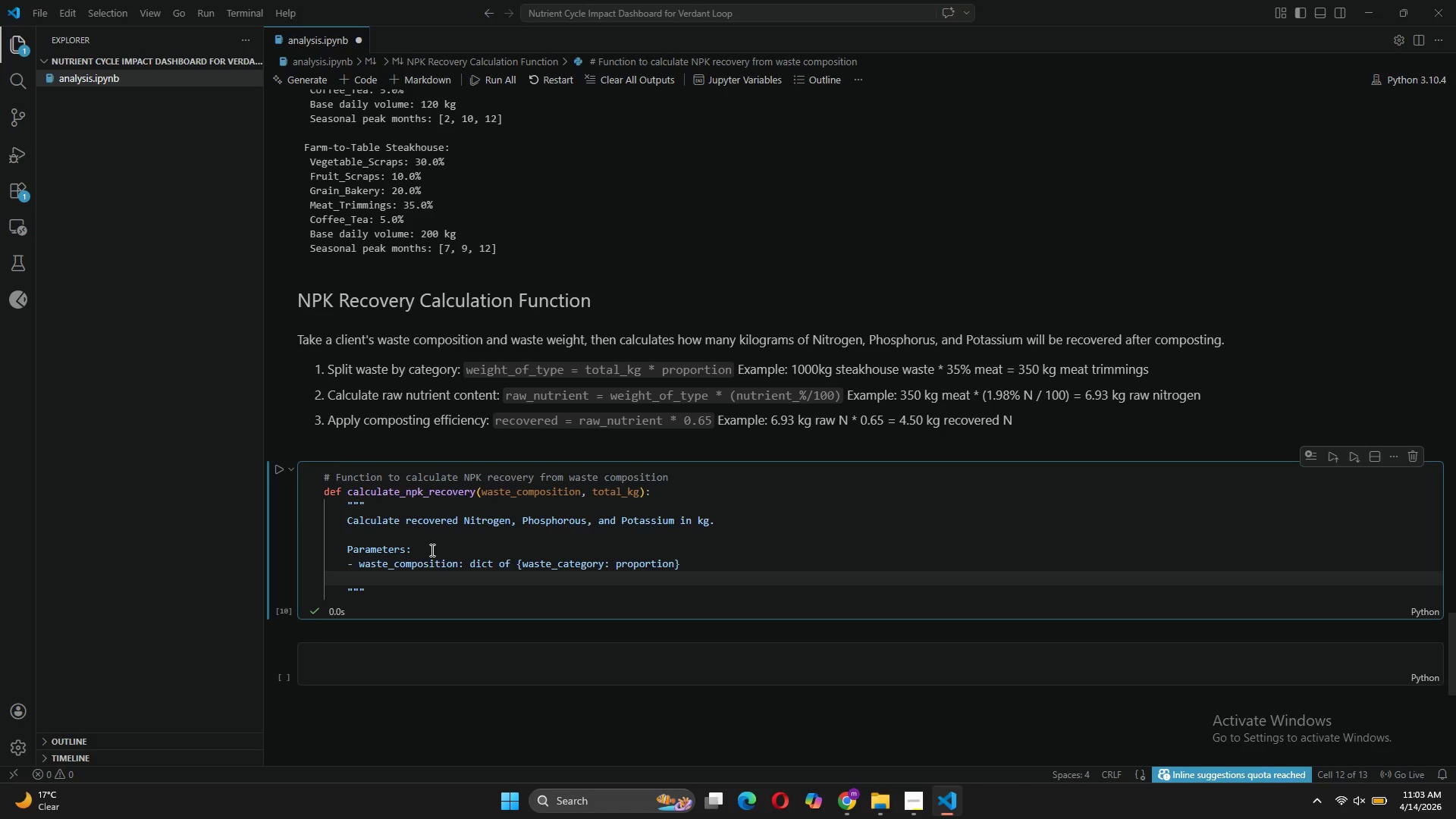 
type(- total_kg: total waste weight in kg fi)
key(Backspace)
type(or the period)
 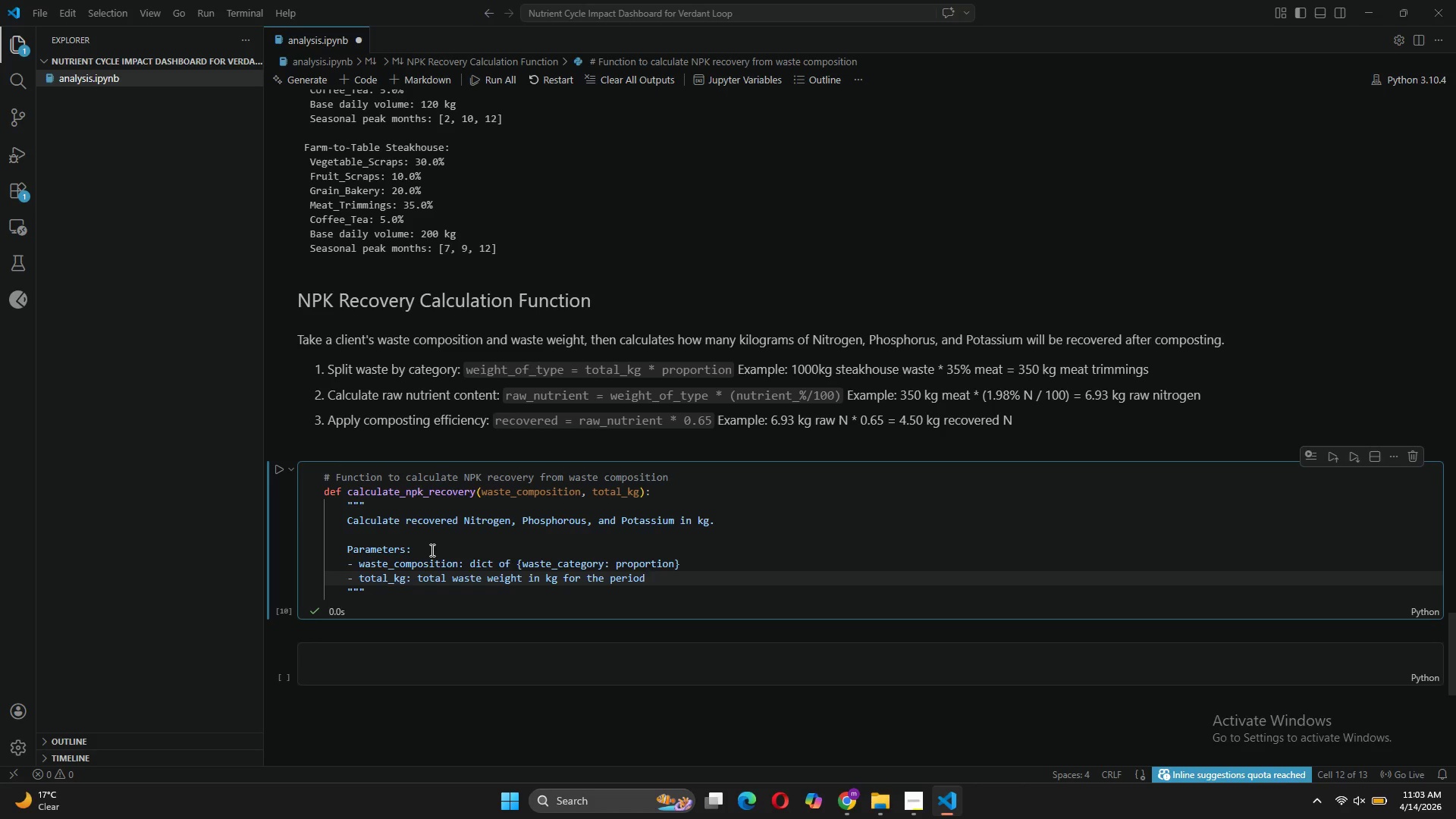 
key(Enter)
 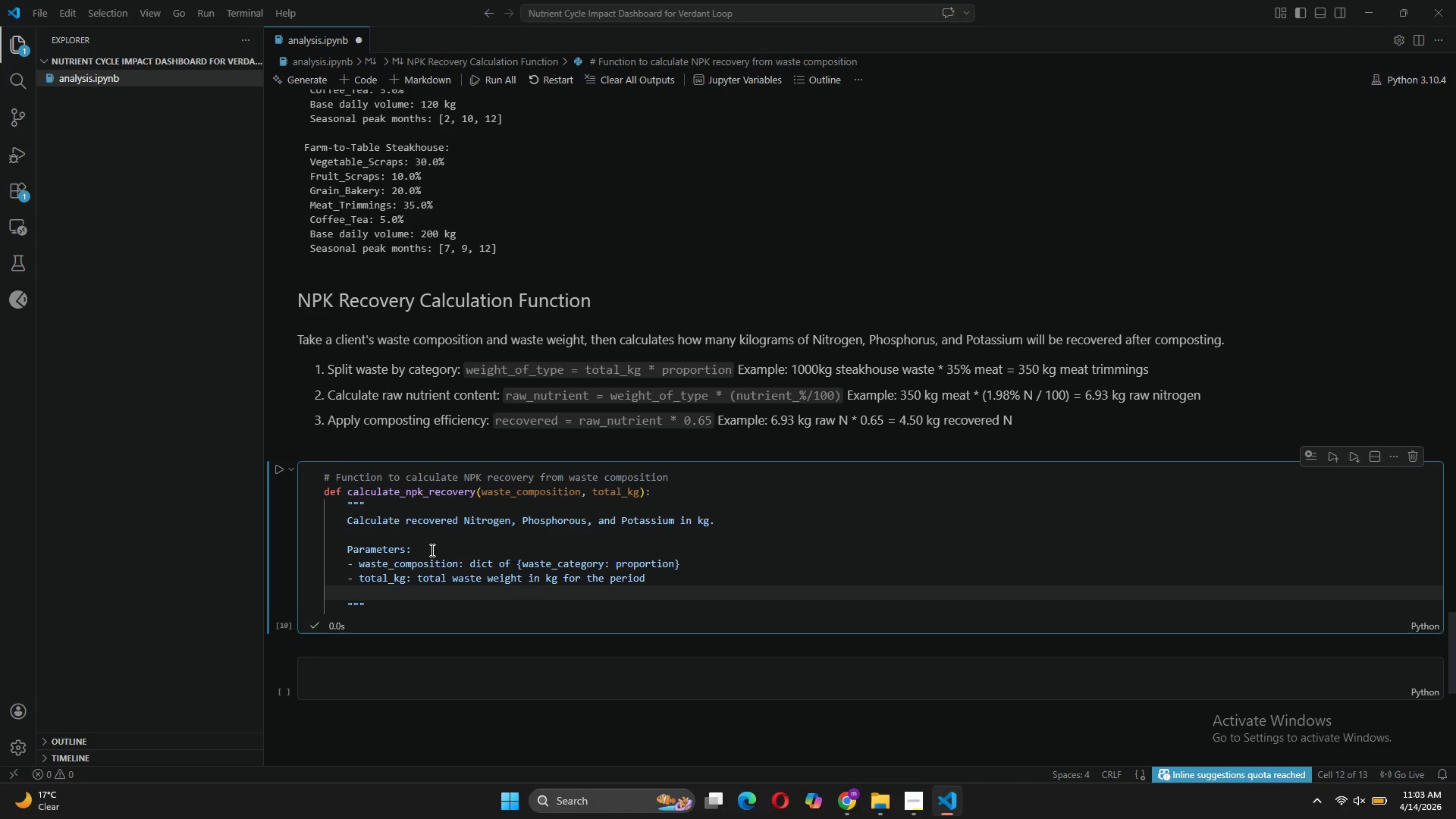 
key(Enter)
 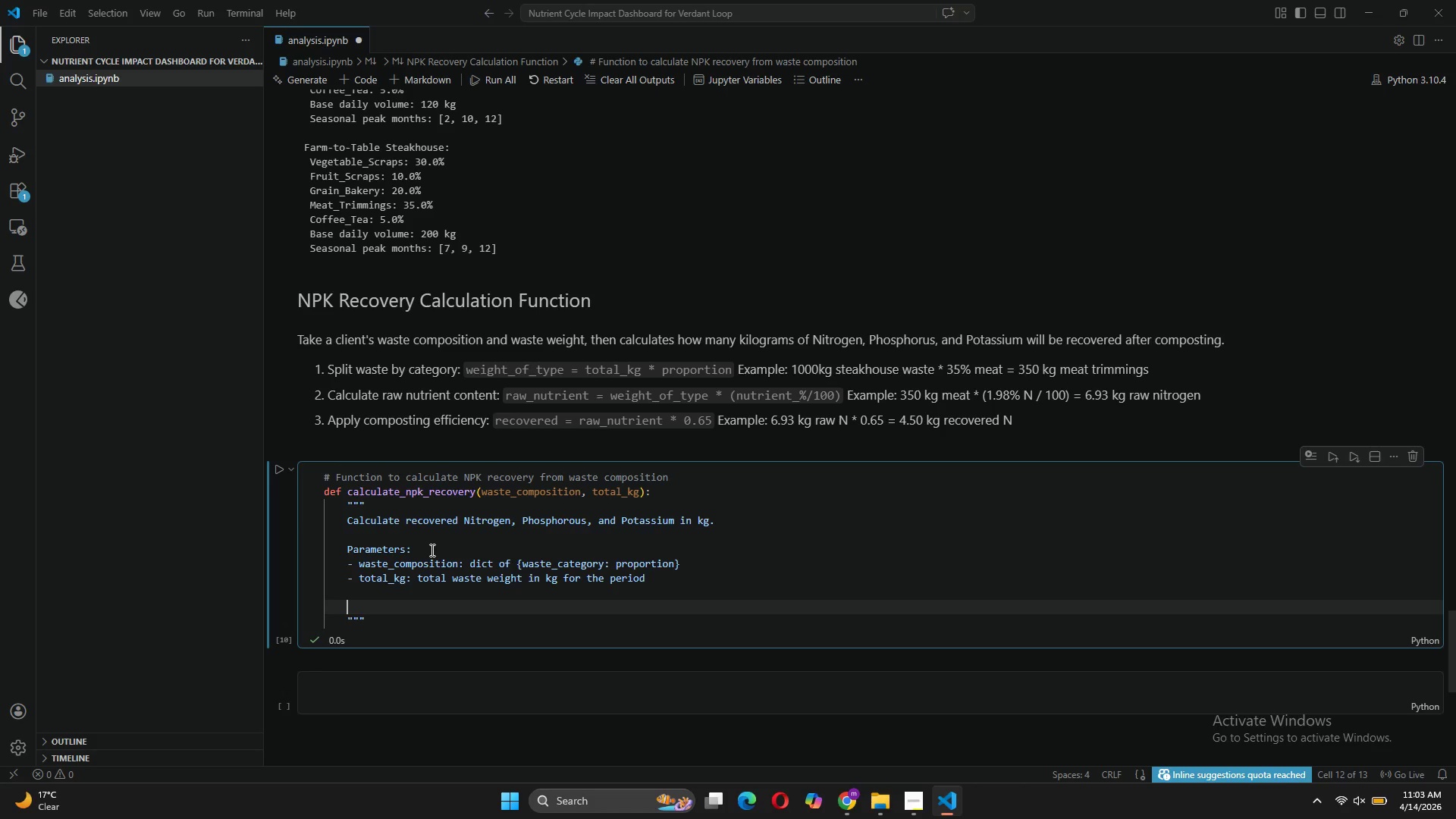 
type(Returns:)
 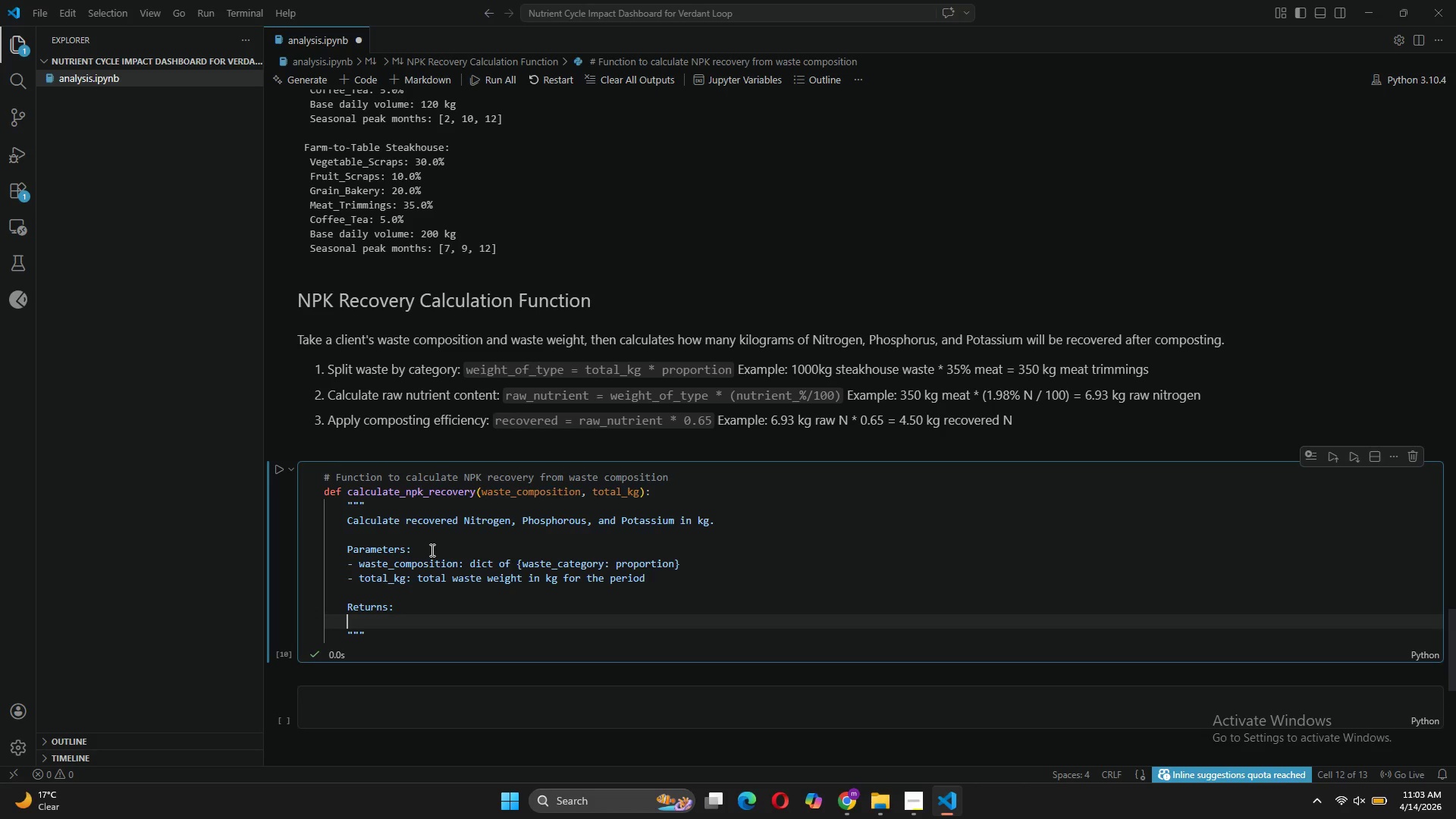 
 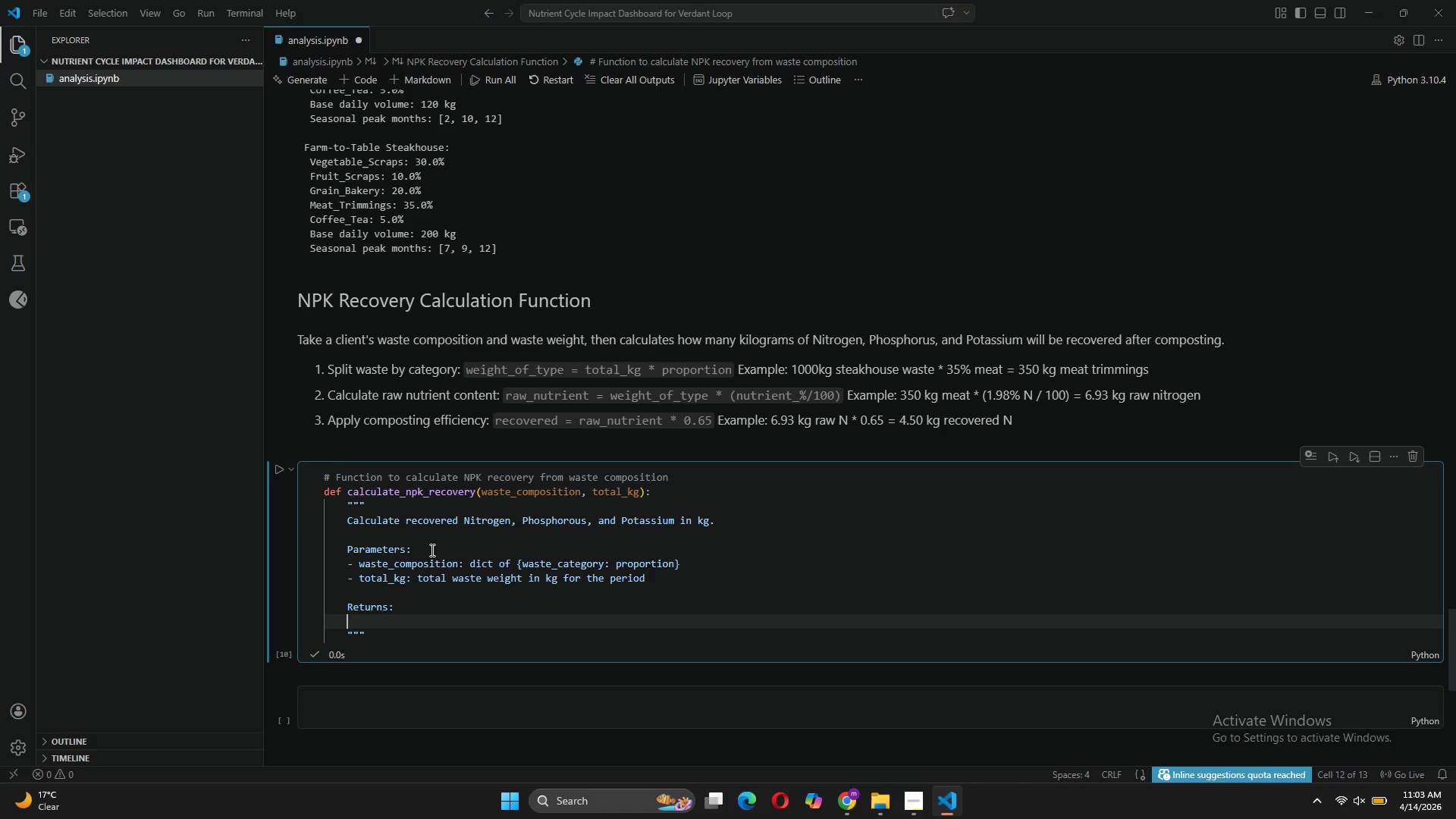 
key(Enter)
 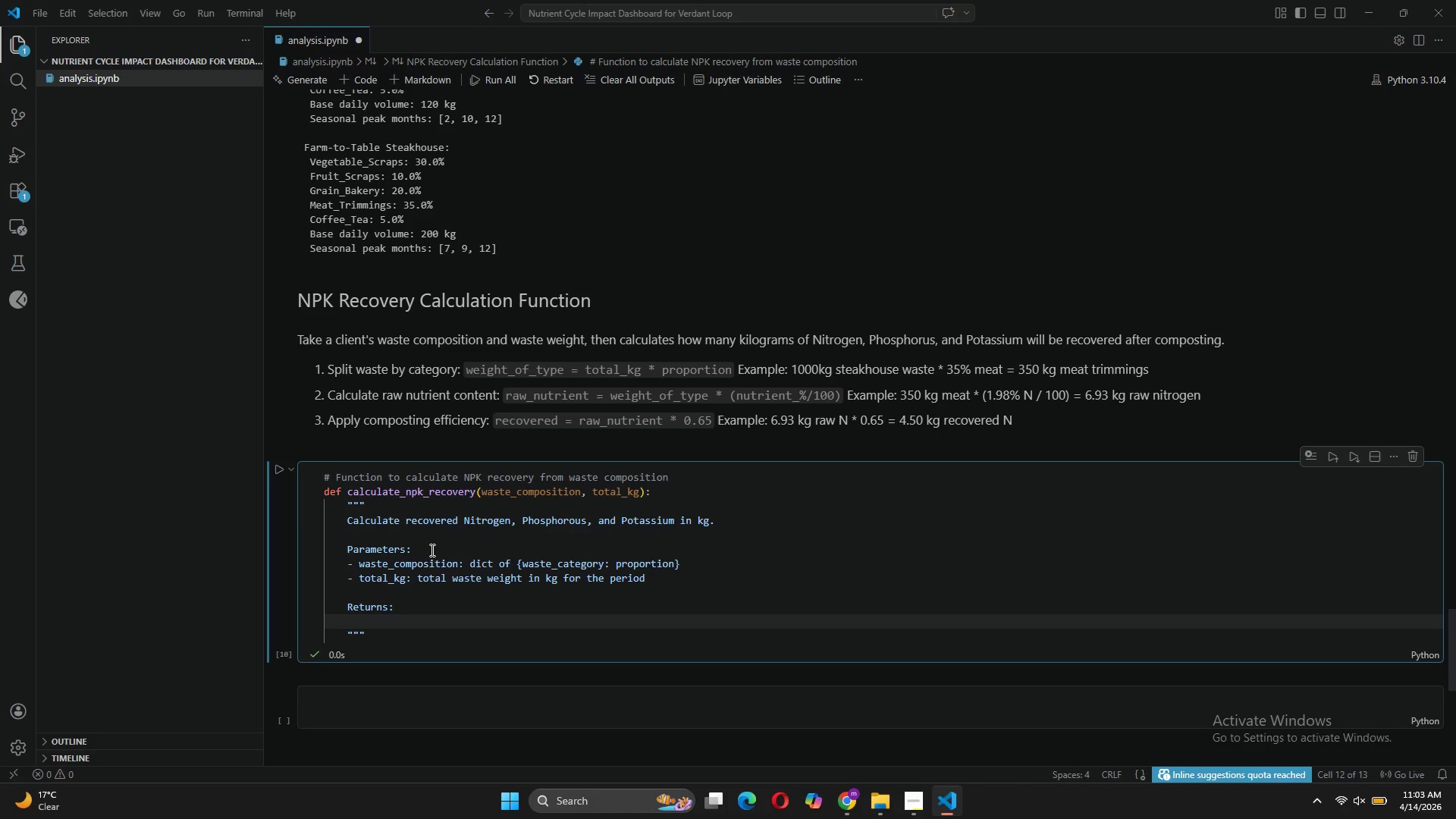 
type(- dict with 'N_kg', 'P_kg', ;)
key(Backspace)
type('K_kg', and 'totalnpk)
 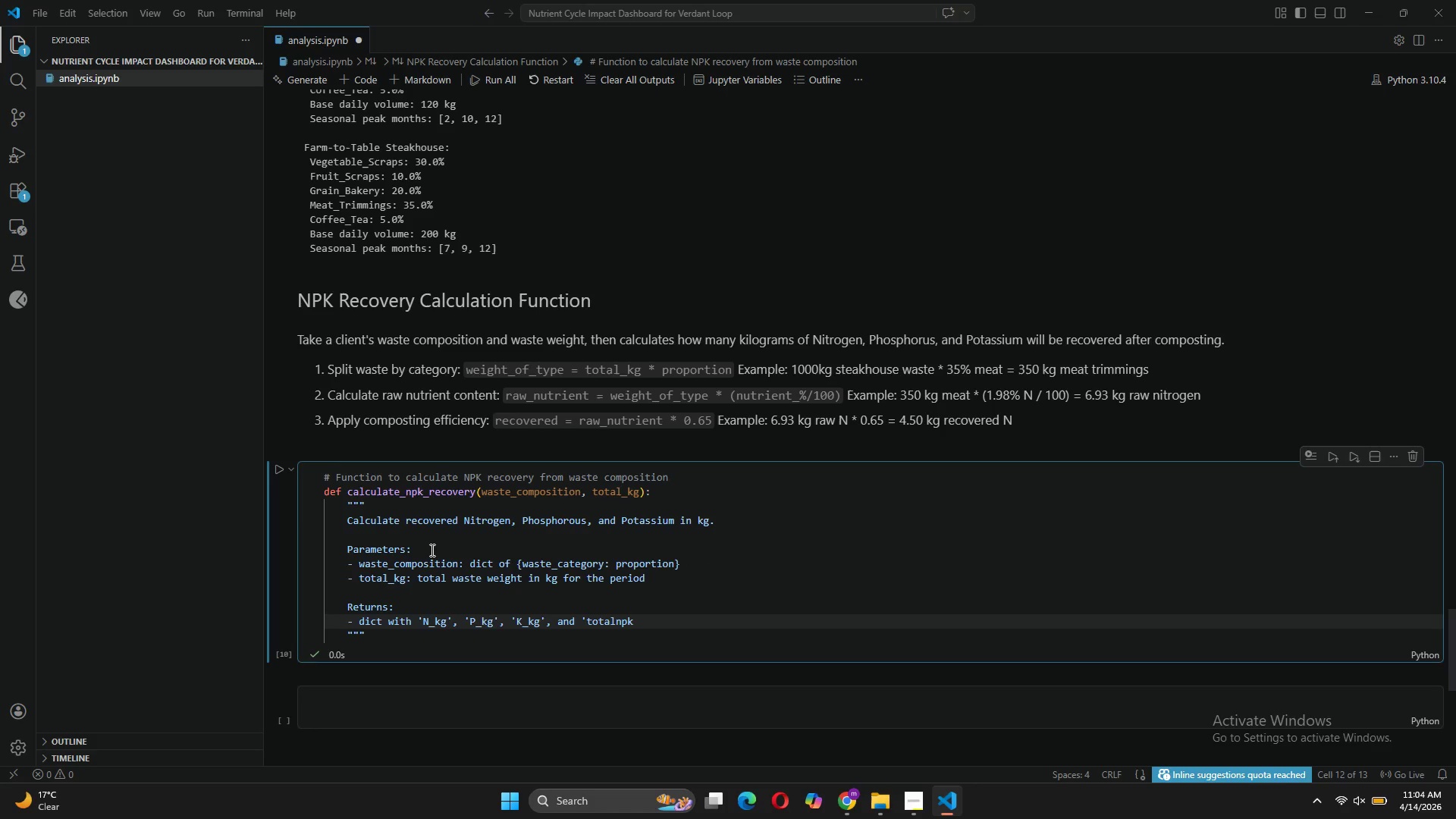 
key(Control+ControlRight)
 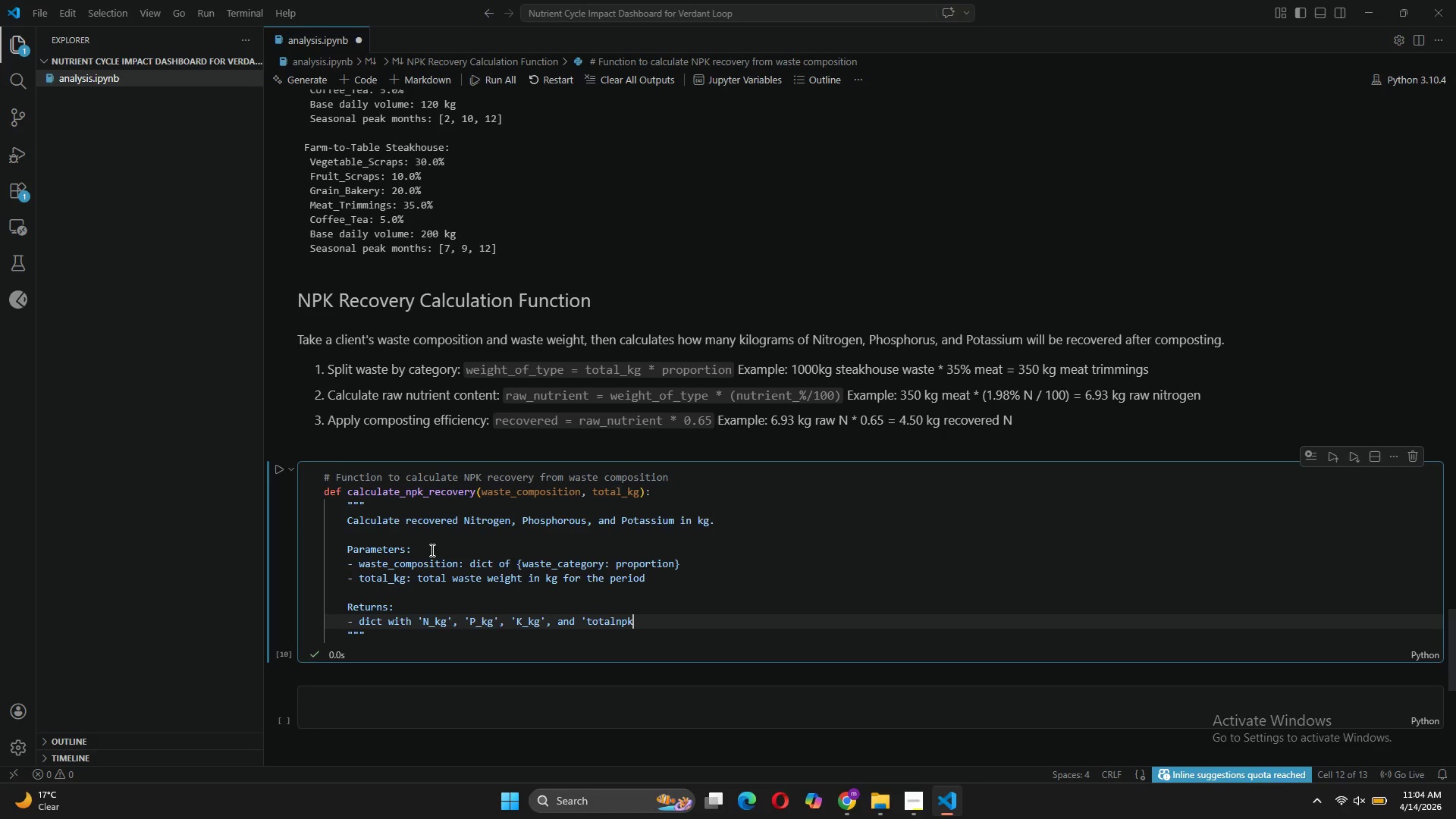 
key(Control+ControlRight)
 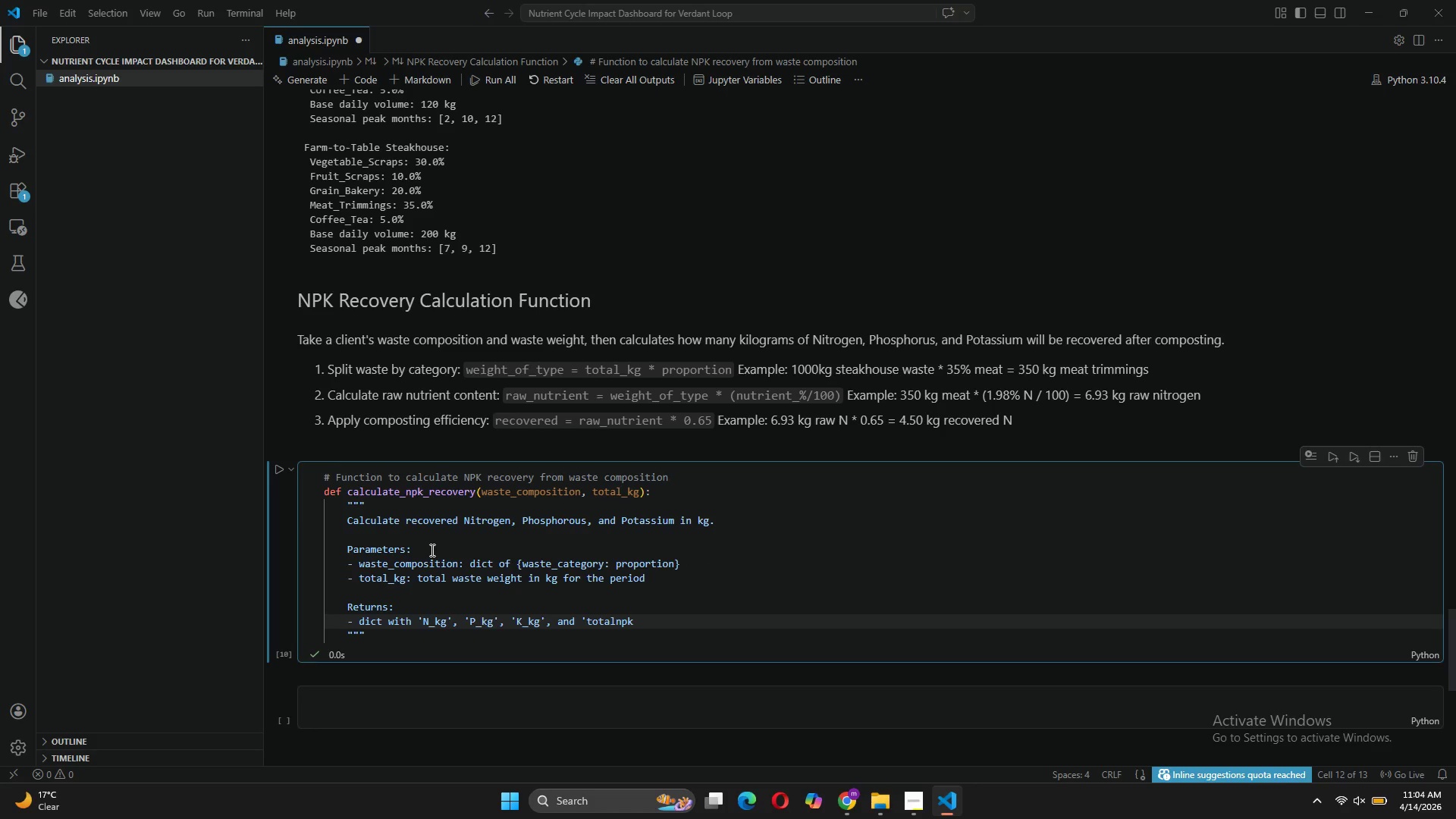 
key(ArrowLeft)
 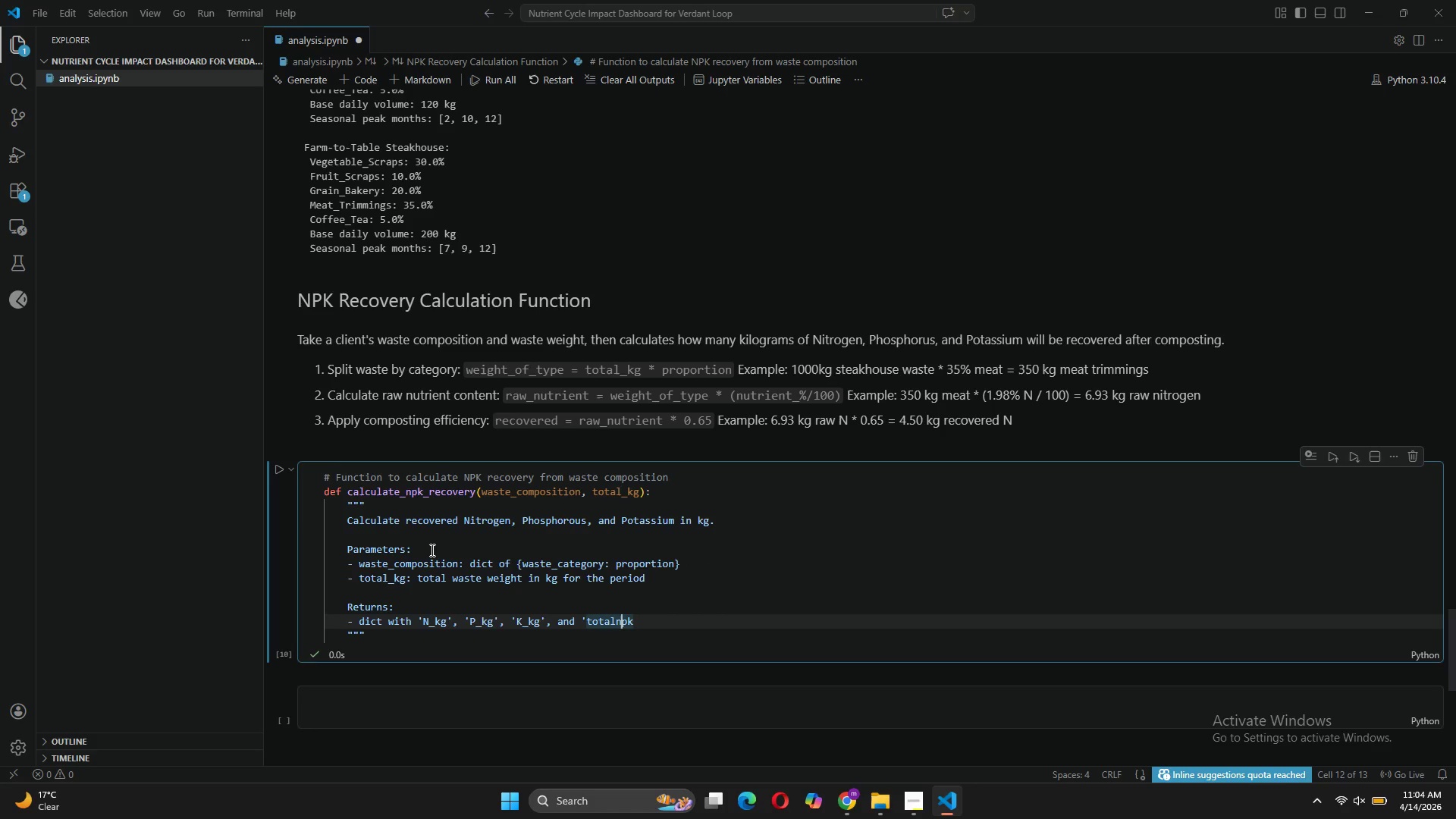 
key(ArrowLeft)
 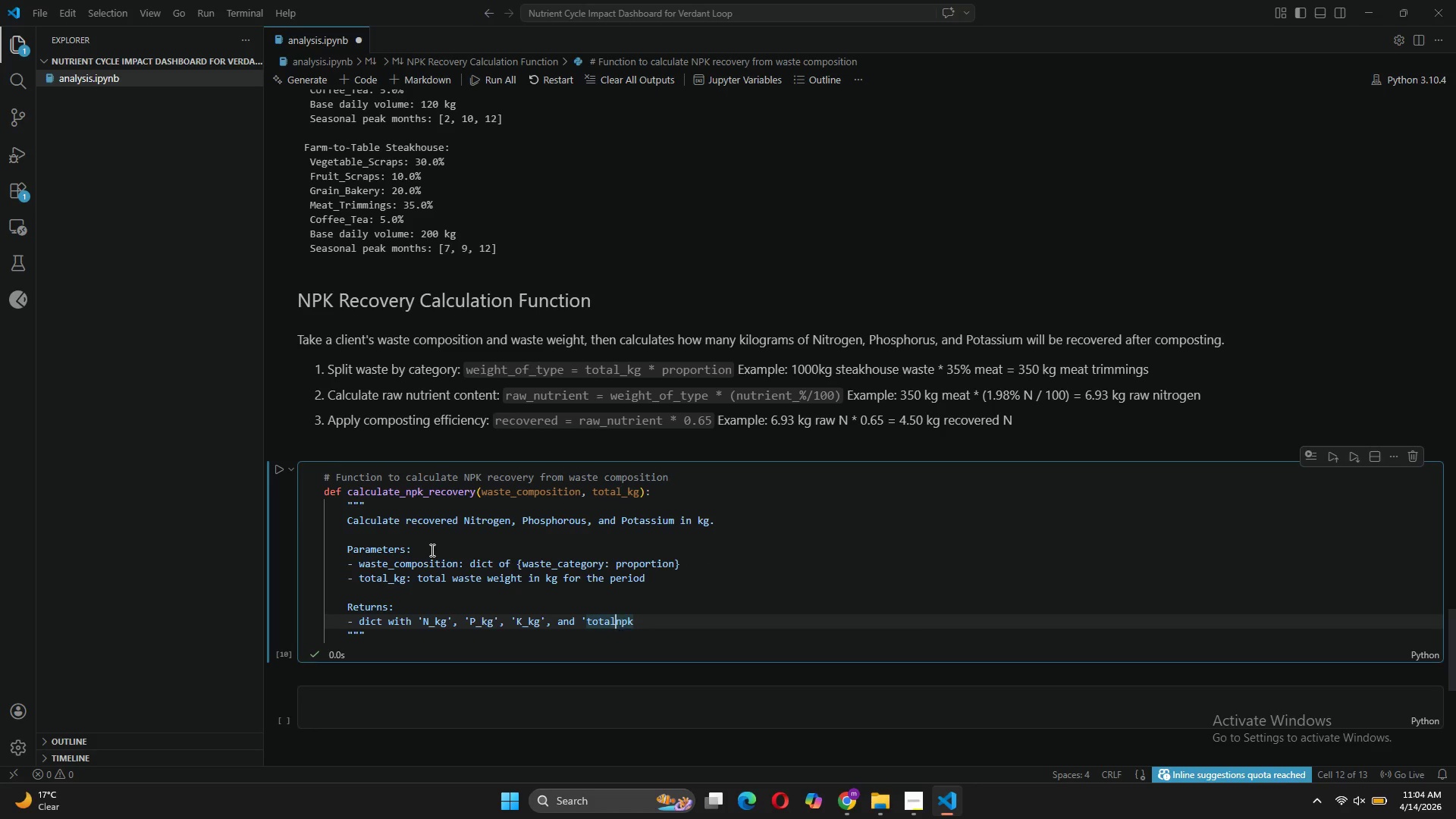 
key(ArrowLeft)
 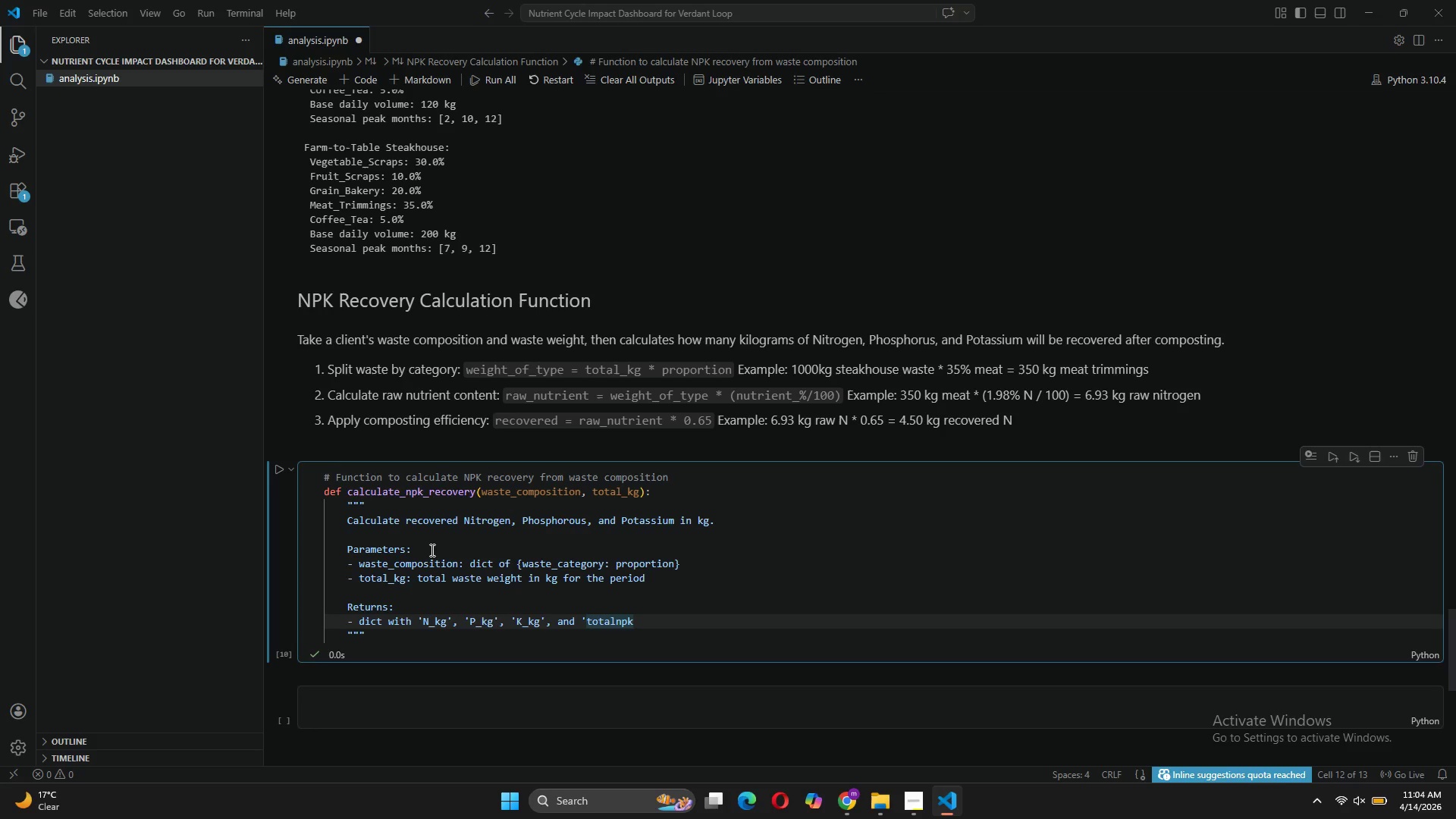 
key(Shift+Minus)
 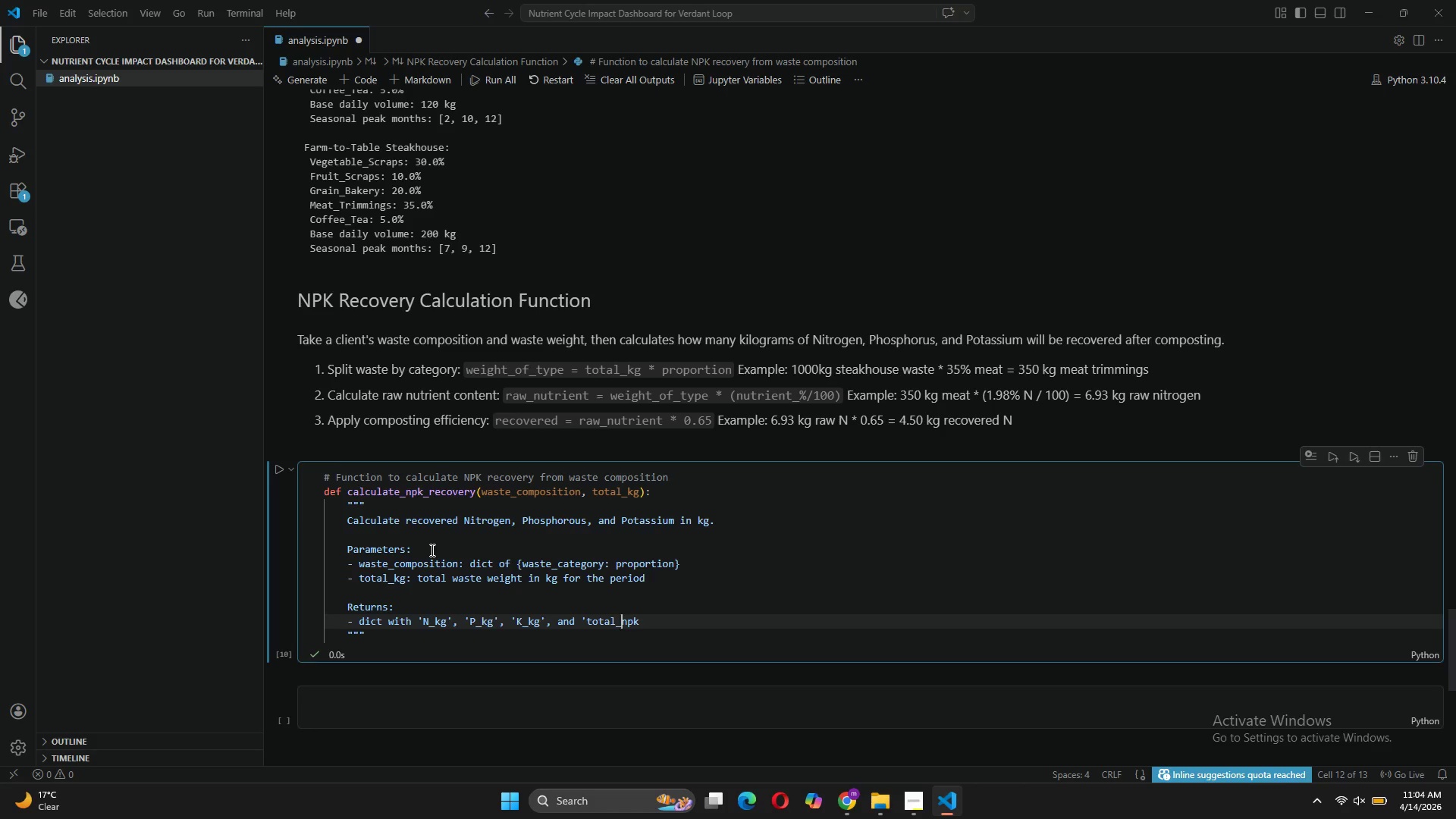 
key(ArrowRight)
 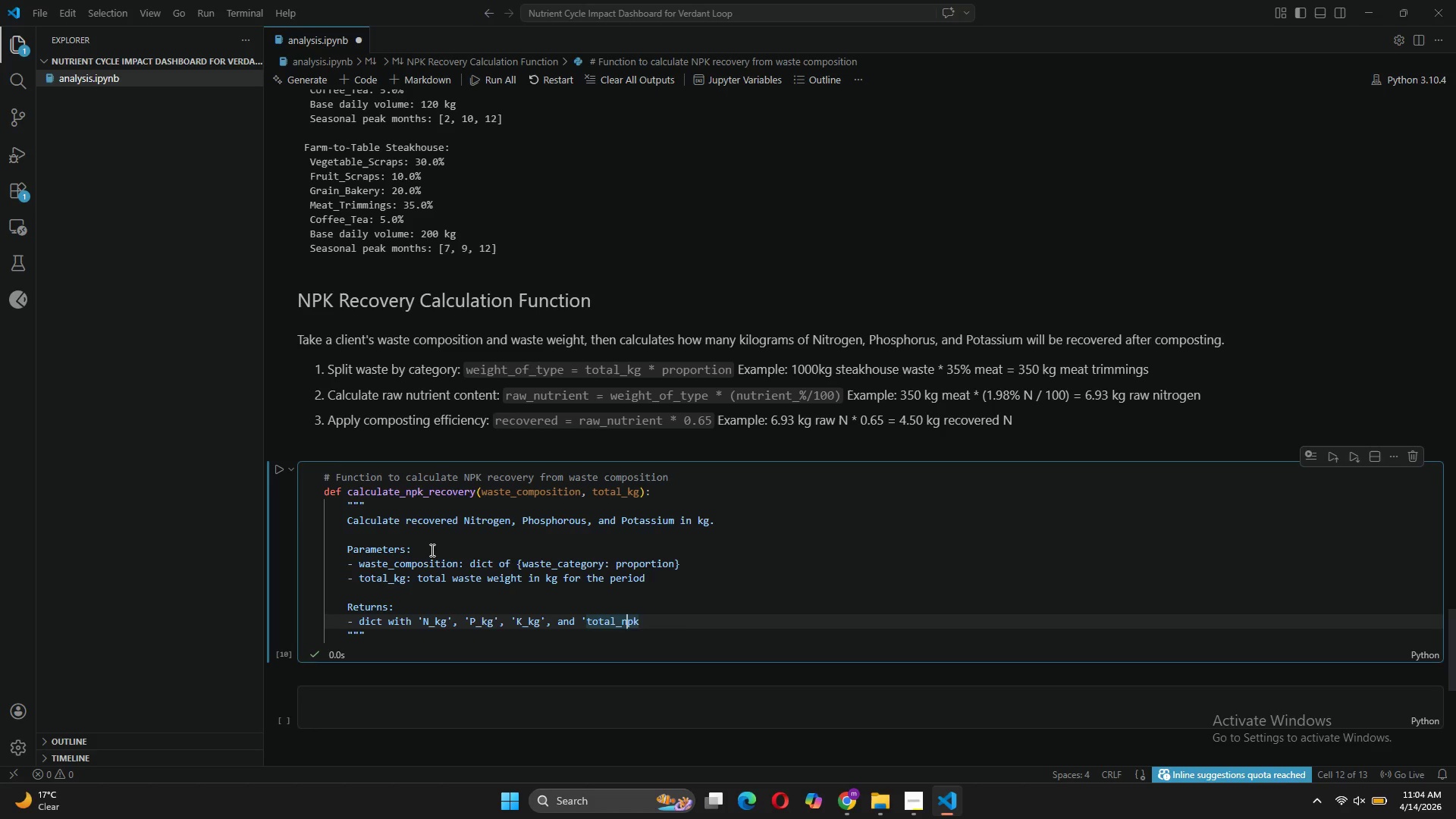 
key(ArrowRight)
 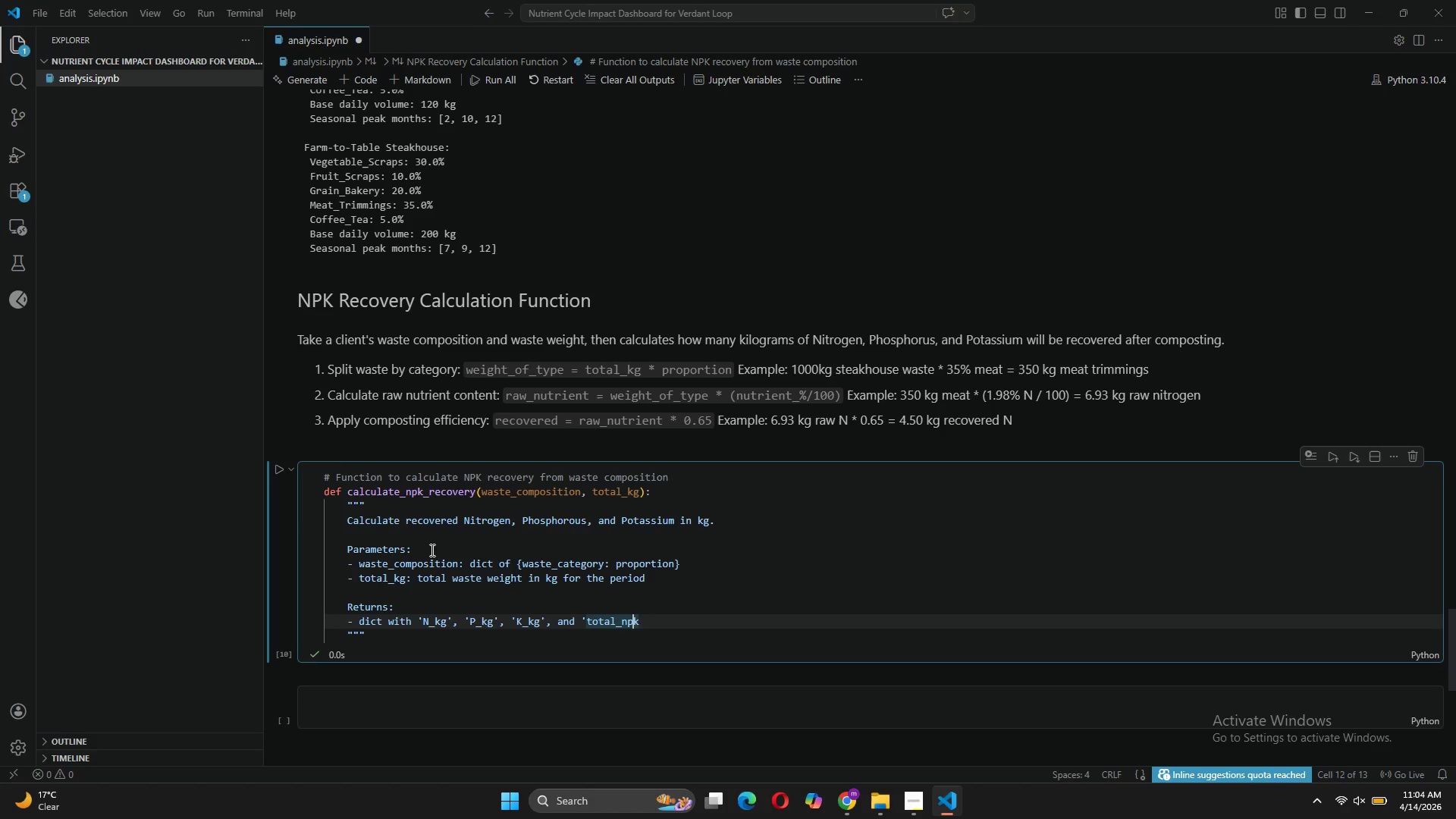 
key(ArrowRight)
 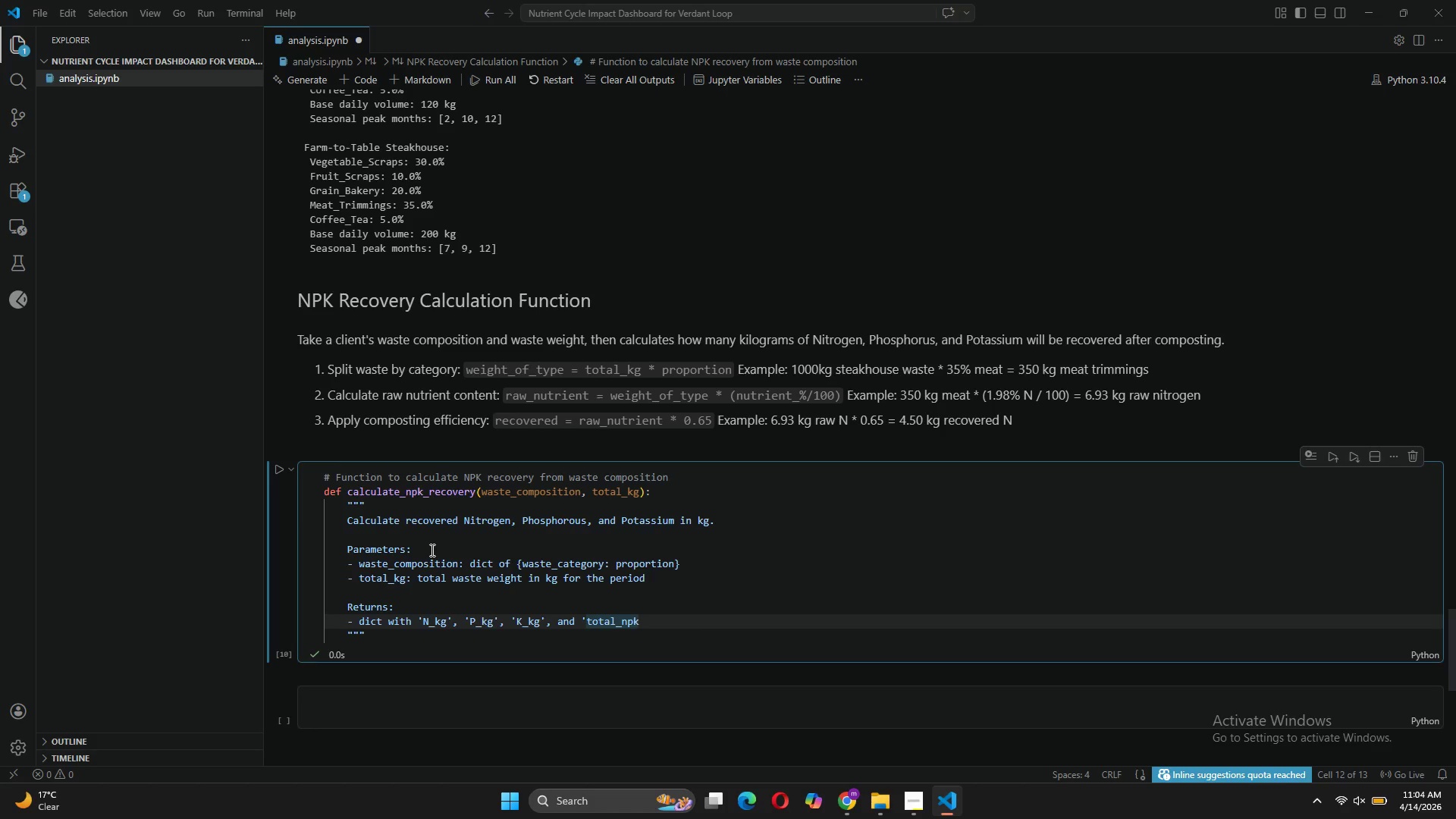 
type(_kg')
 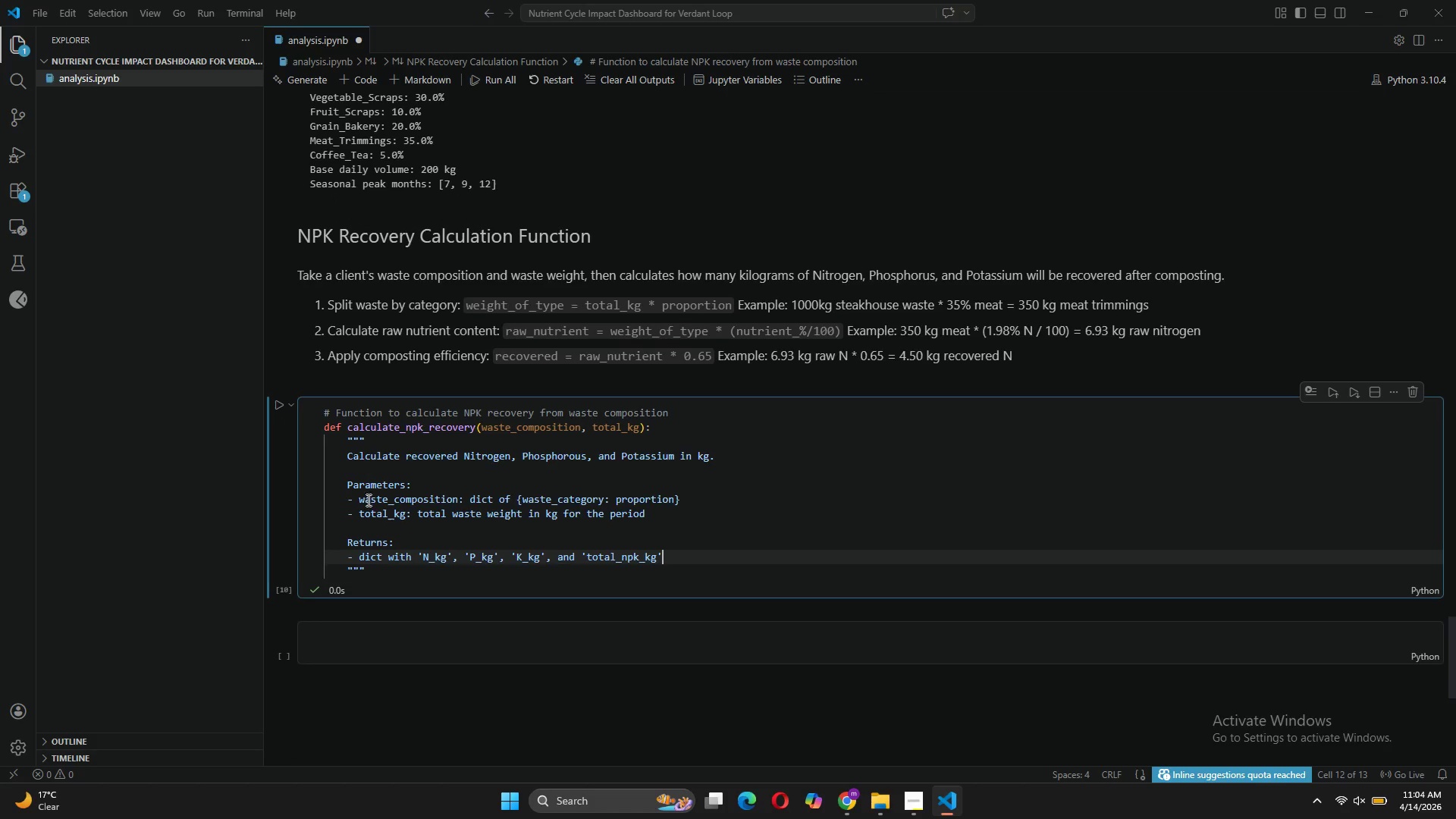 
left_click([369, 570])
 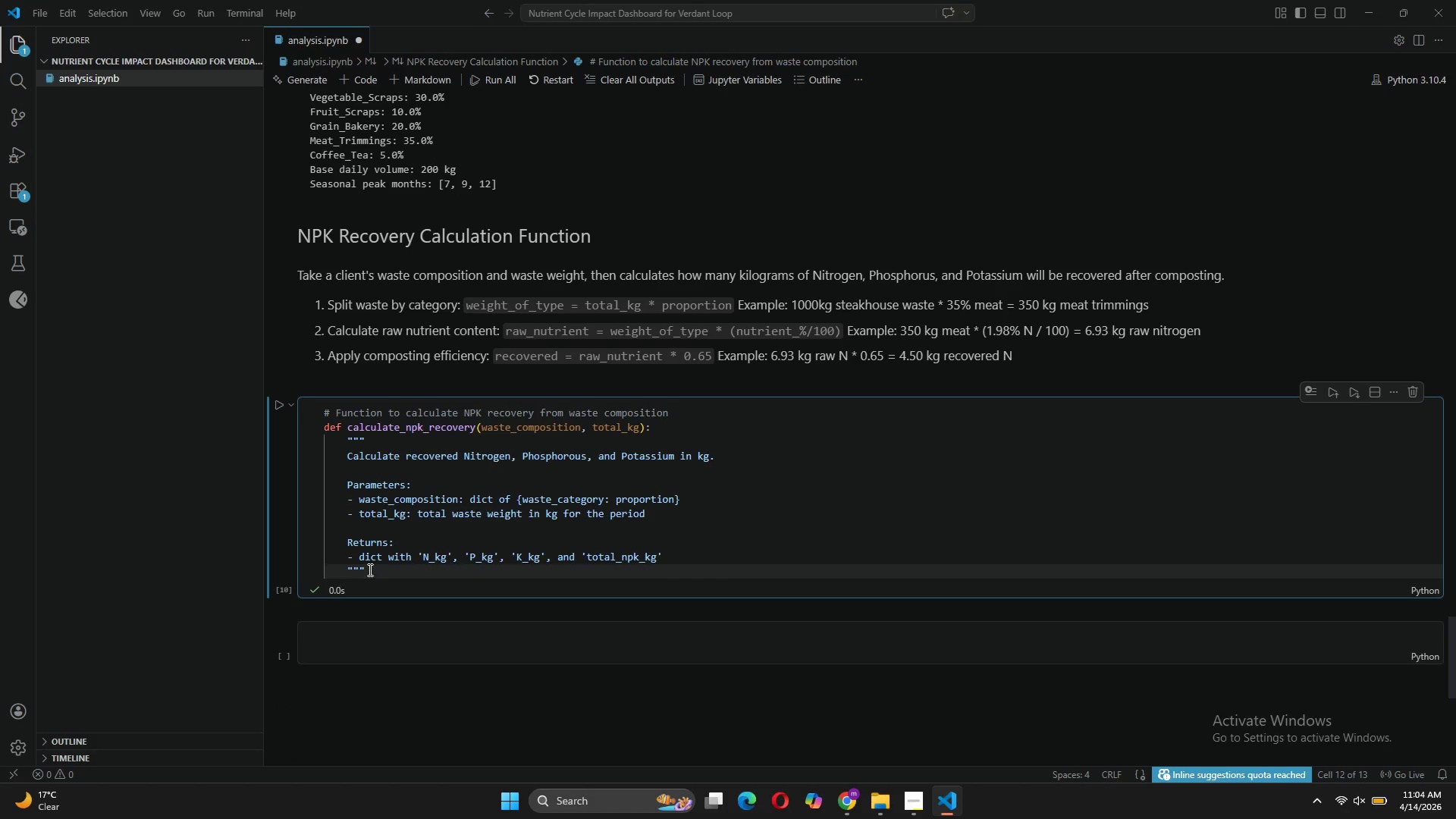 
key(Enter)
 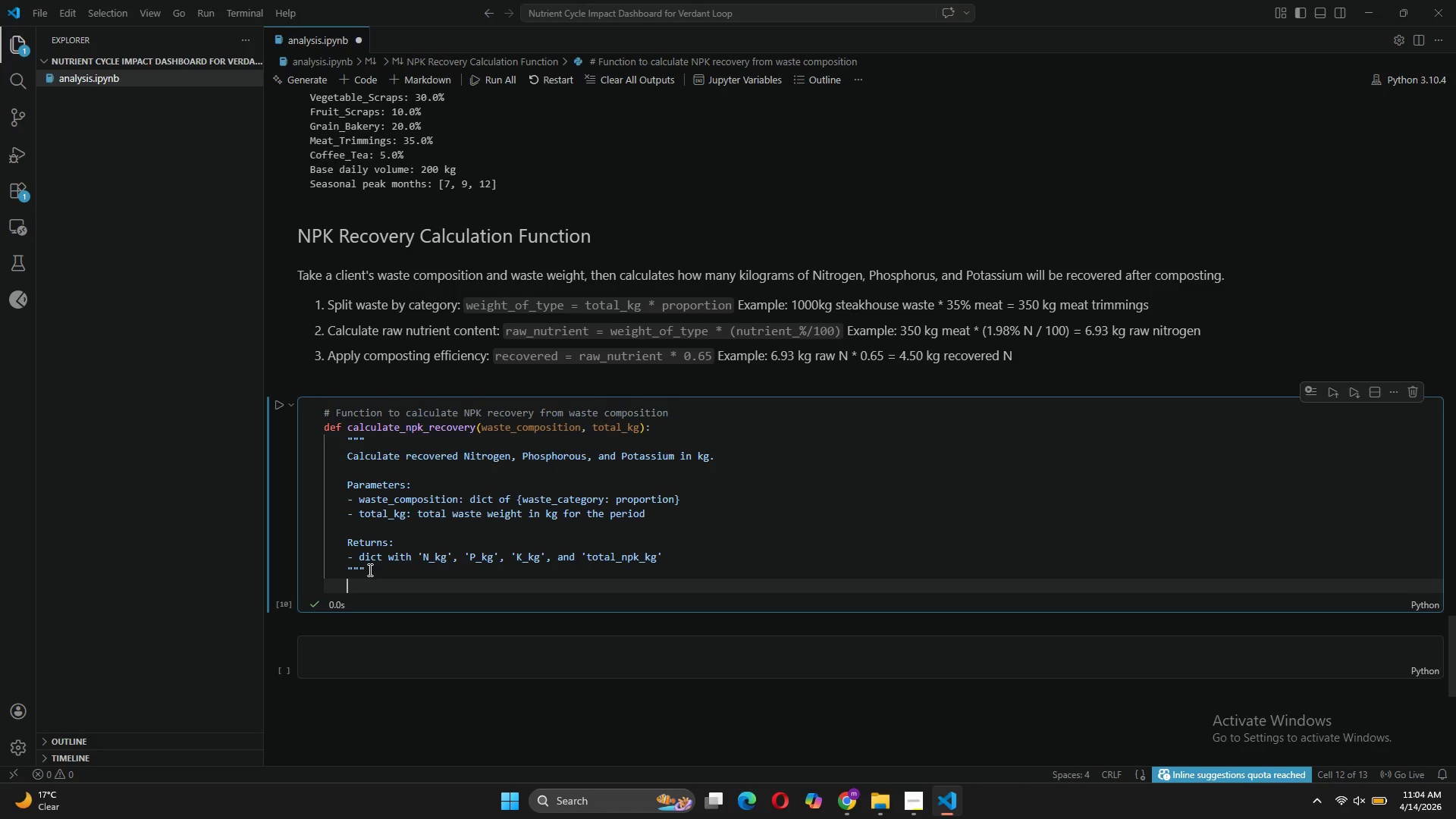 
type(npk_values = {'N_kg)
 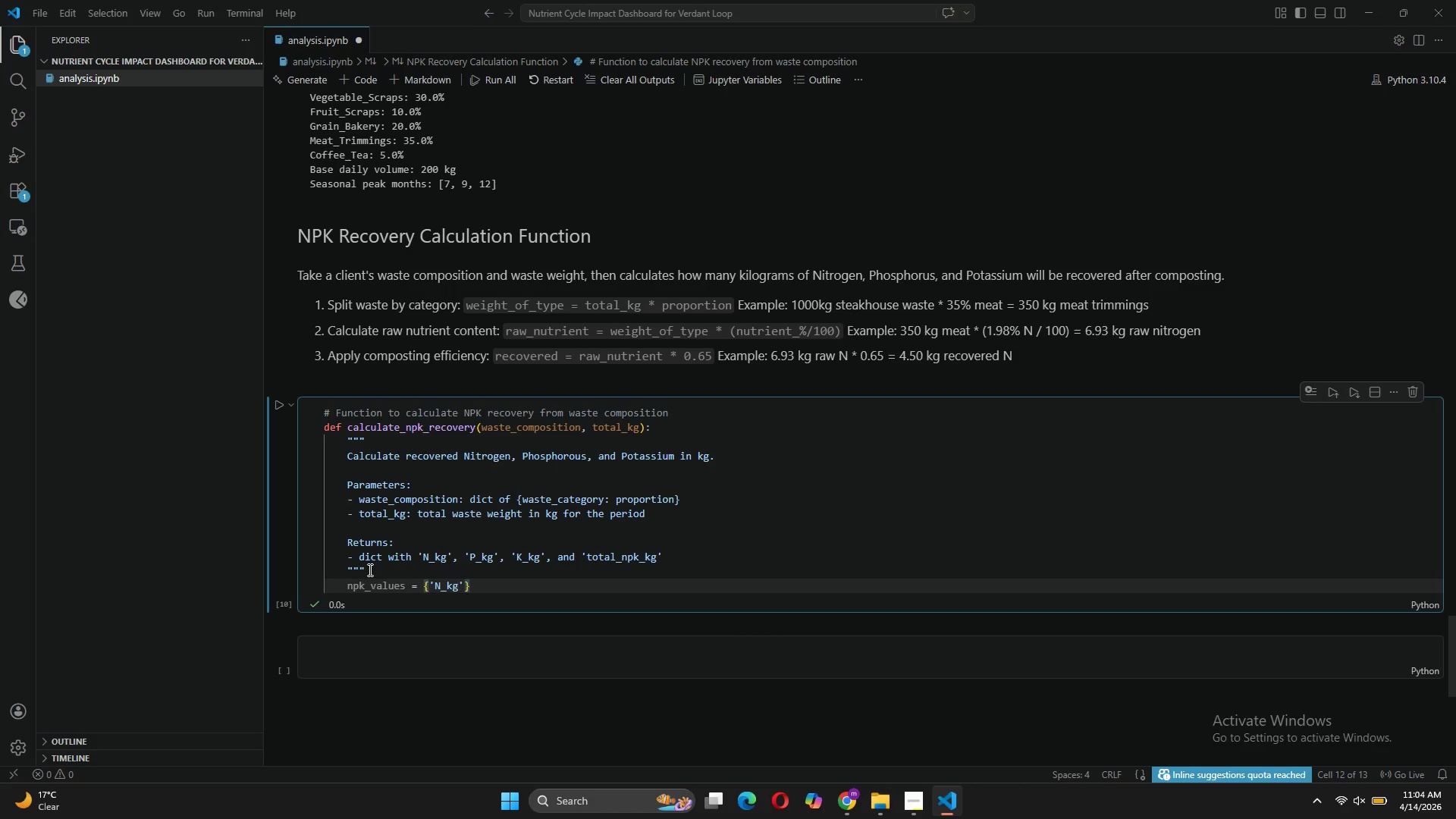 
 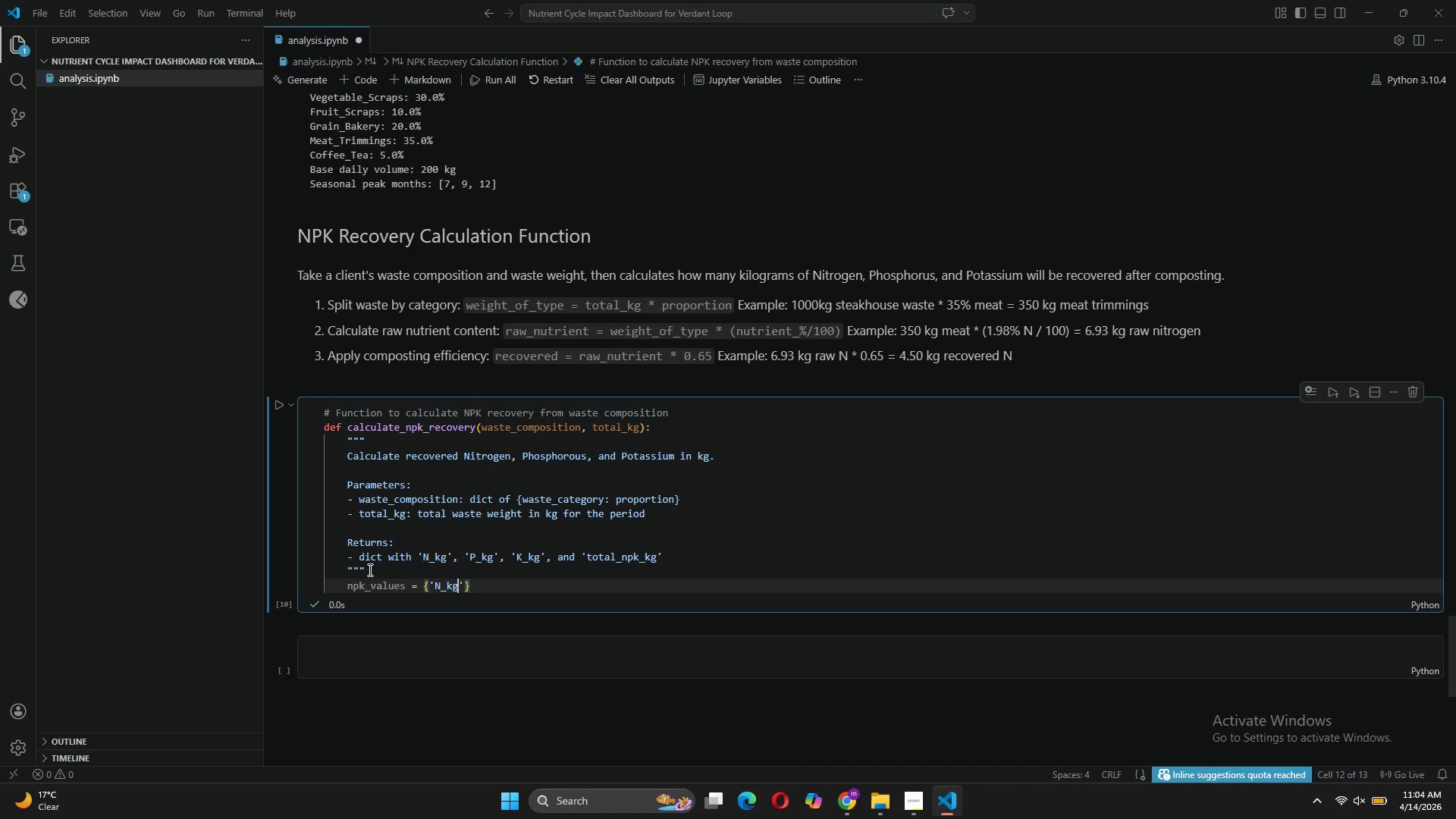 
key(ArrowRight)
 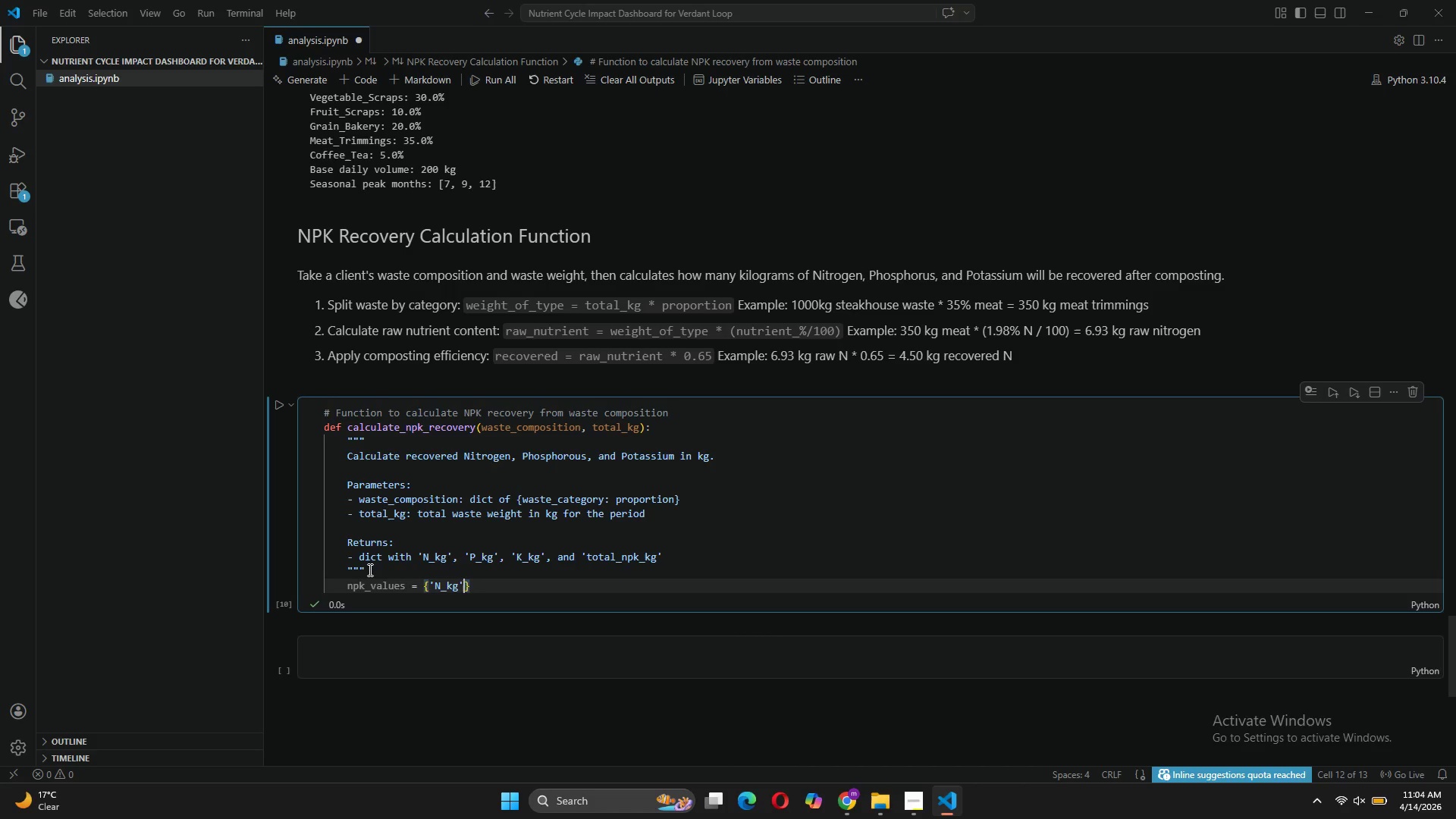 
type(,)
key(Backspace)
type(:0, 'p)
key(Backspace)
type(P_kg)
 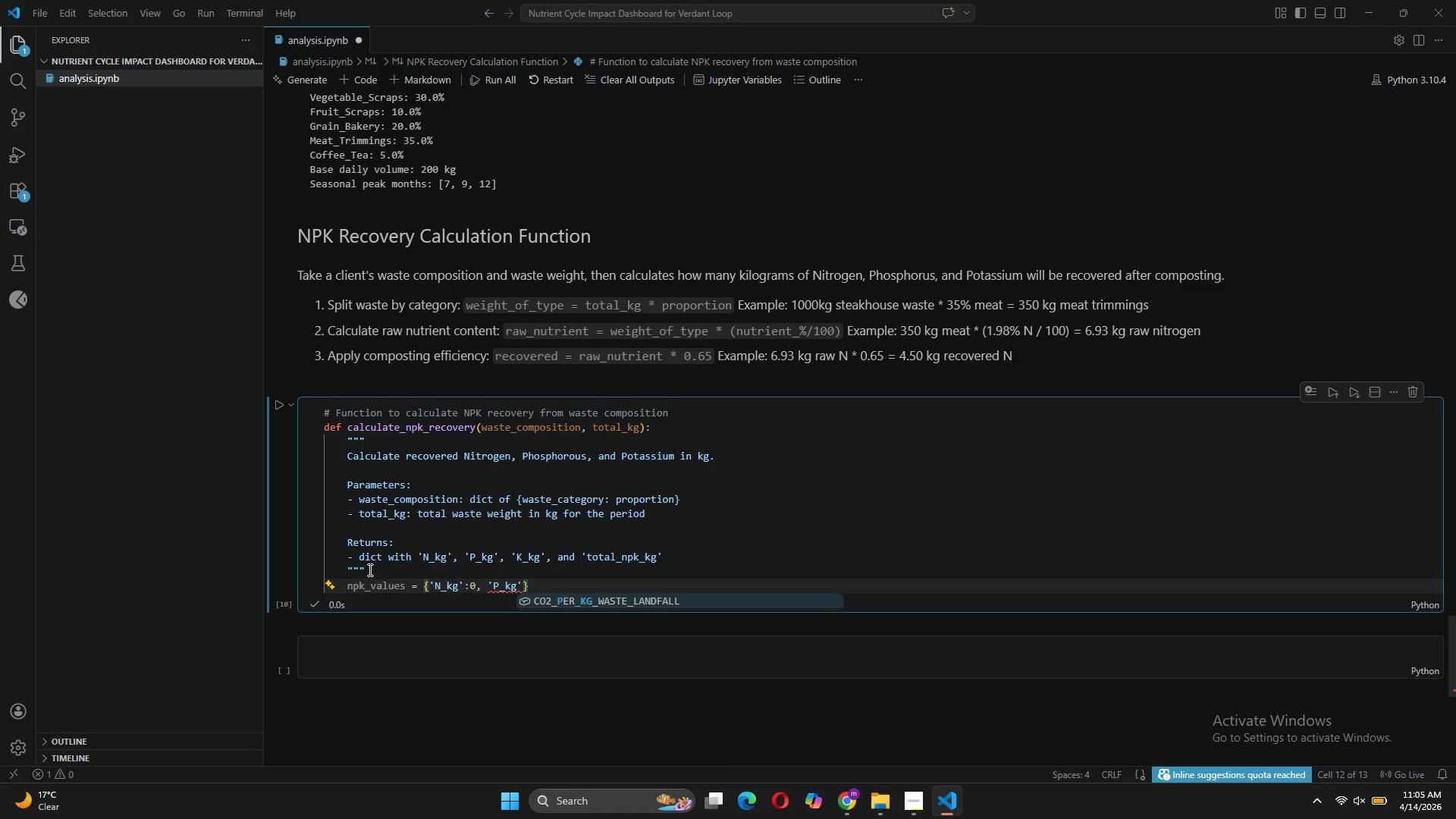 
key(ArrowRight)
 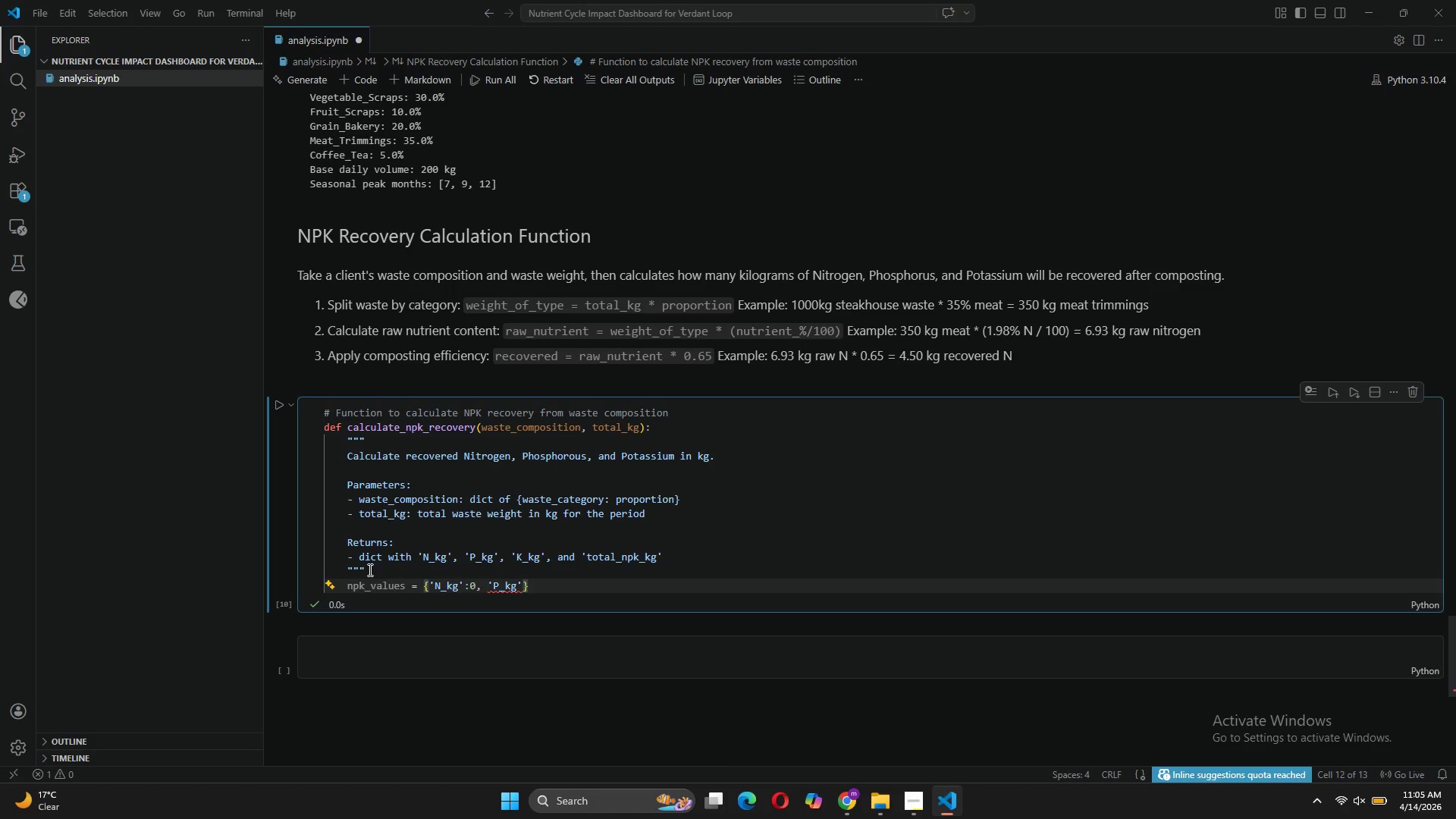 
type(: 0, 'K_kg)
 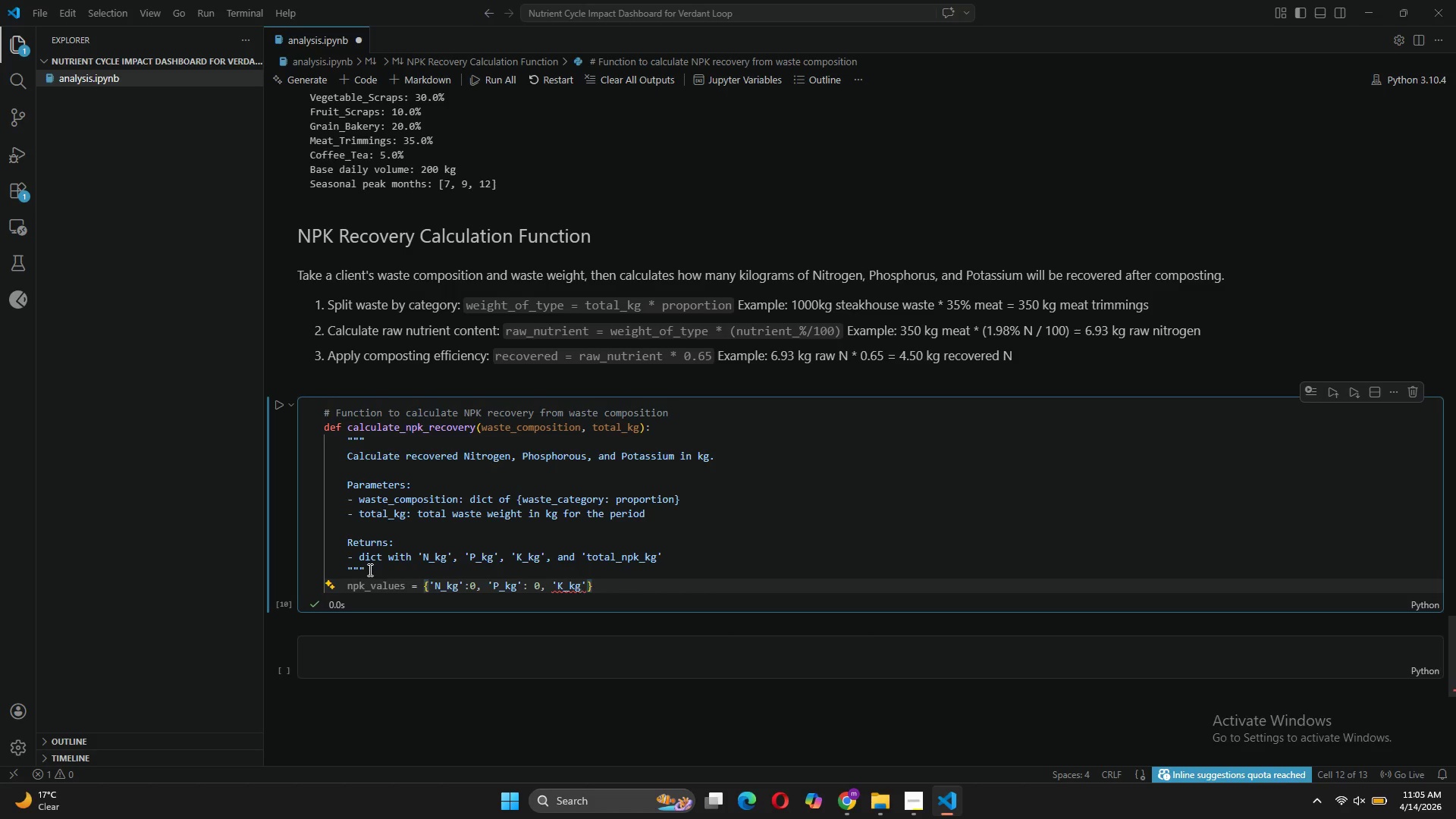 
key(ArrowRight)
 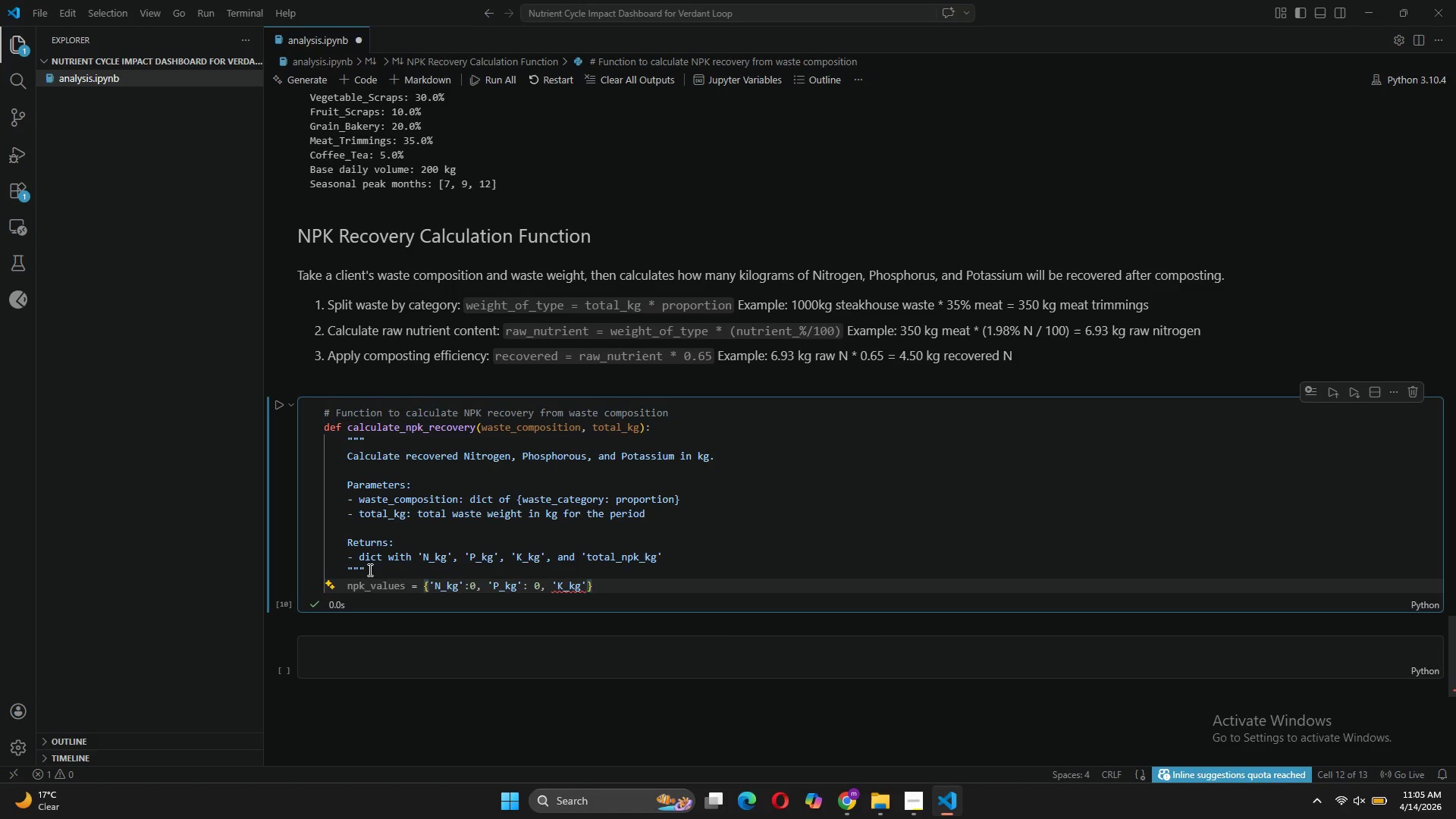 
key(Shift+Semicolon)
 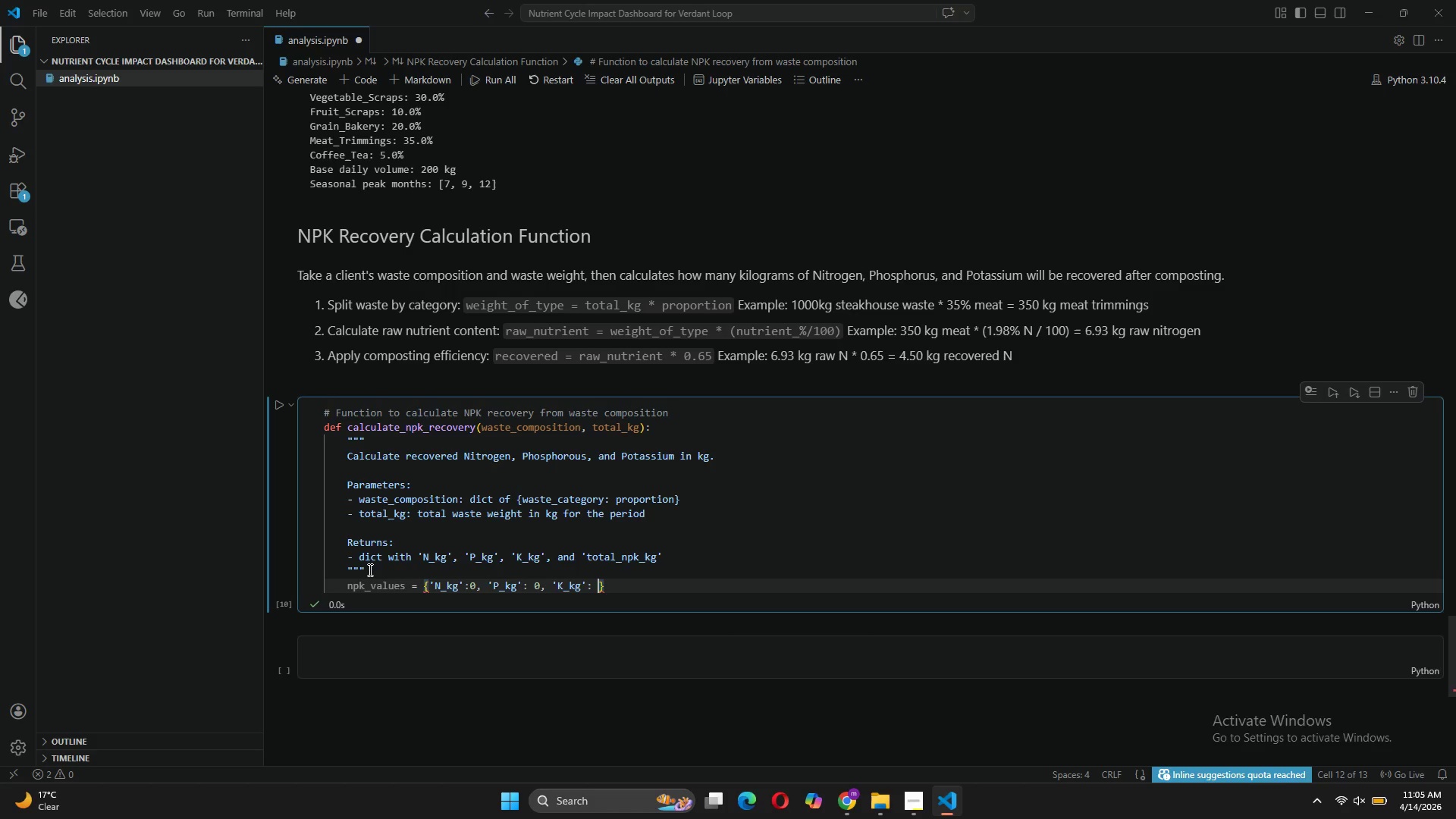 
key(Space)
 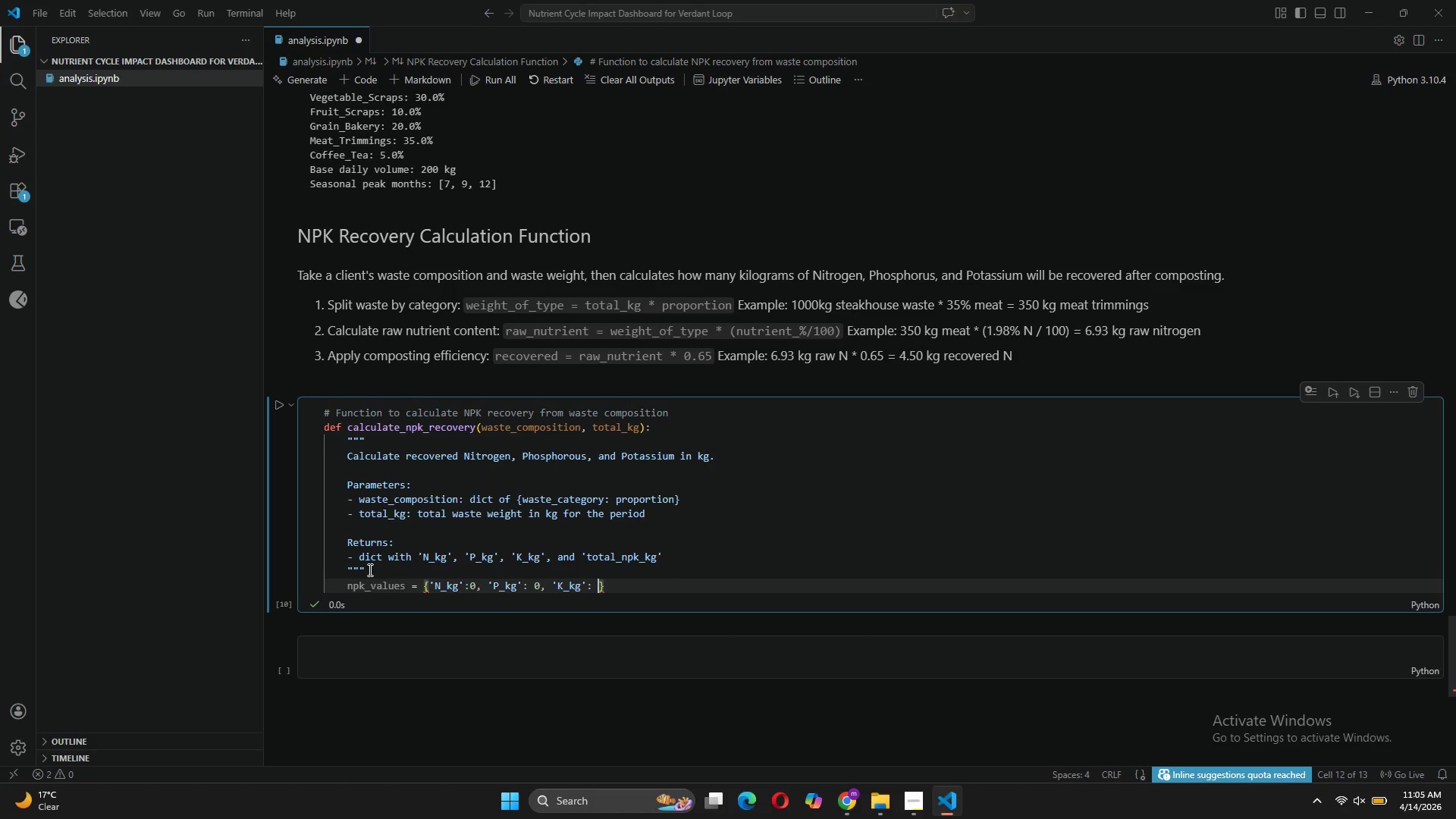 
key(0)
 